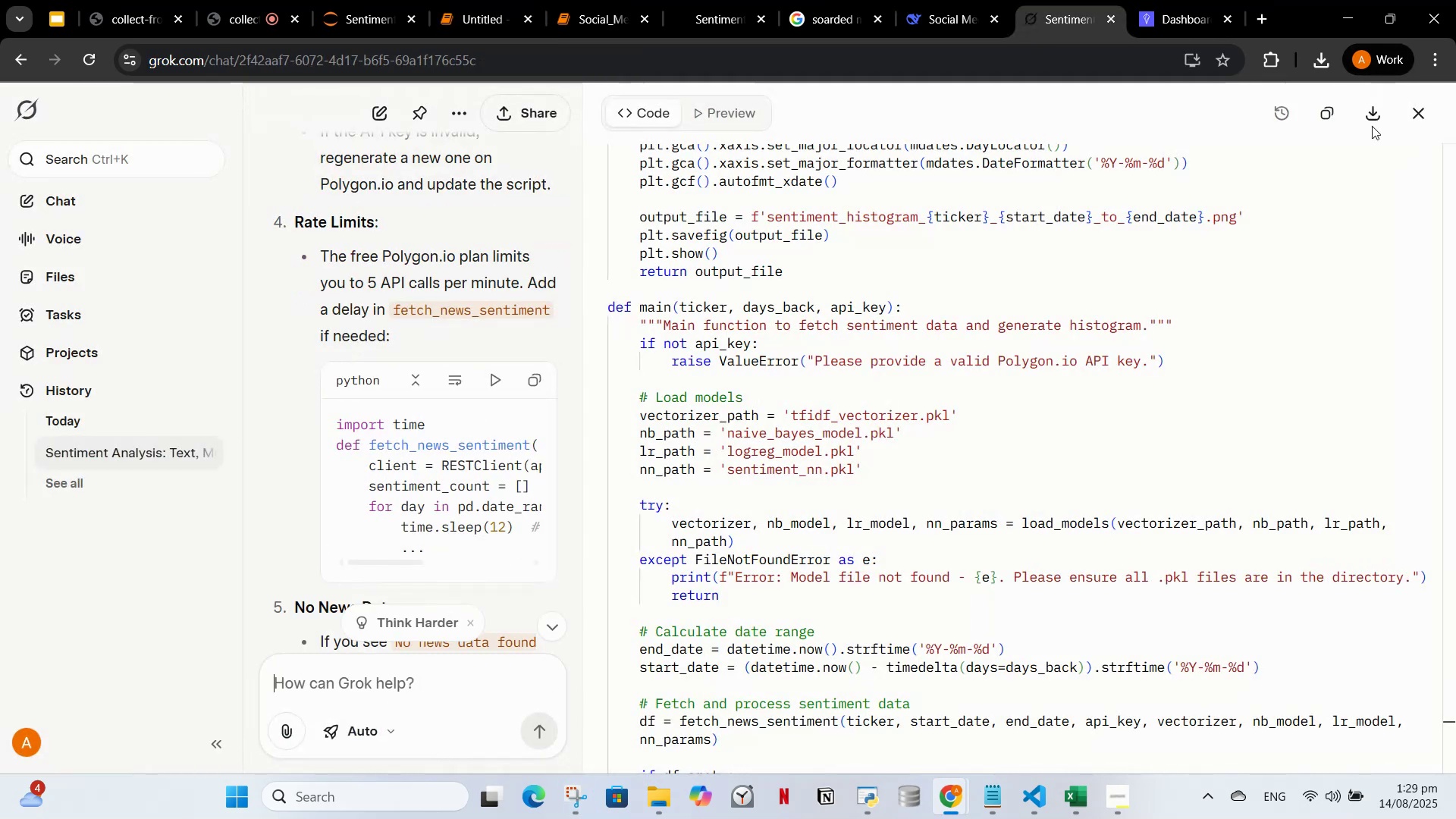 
left_click([1407, 109])
 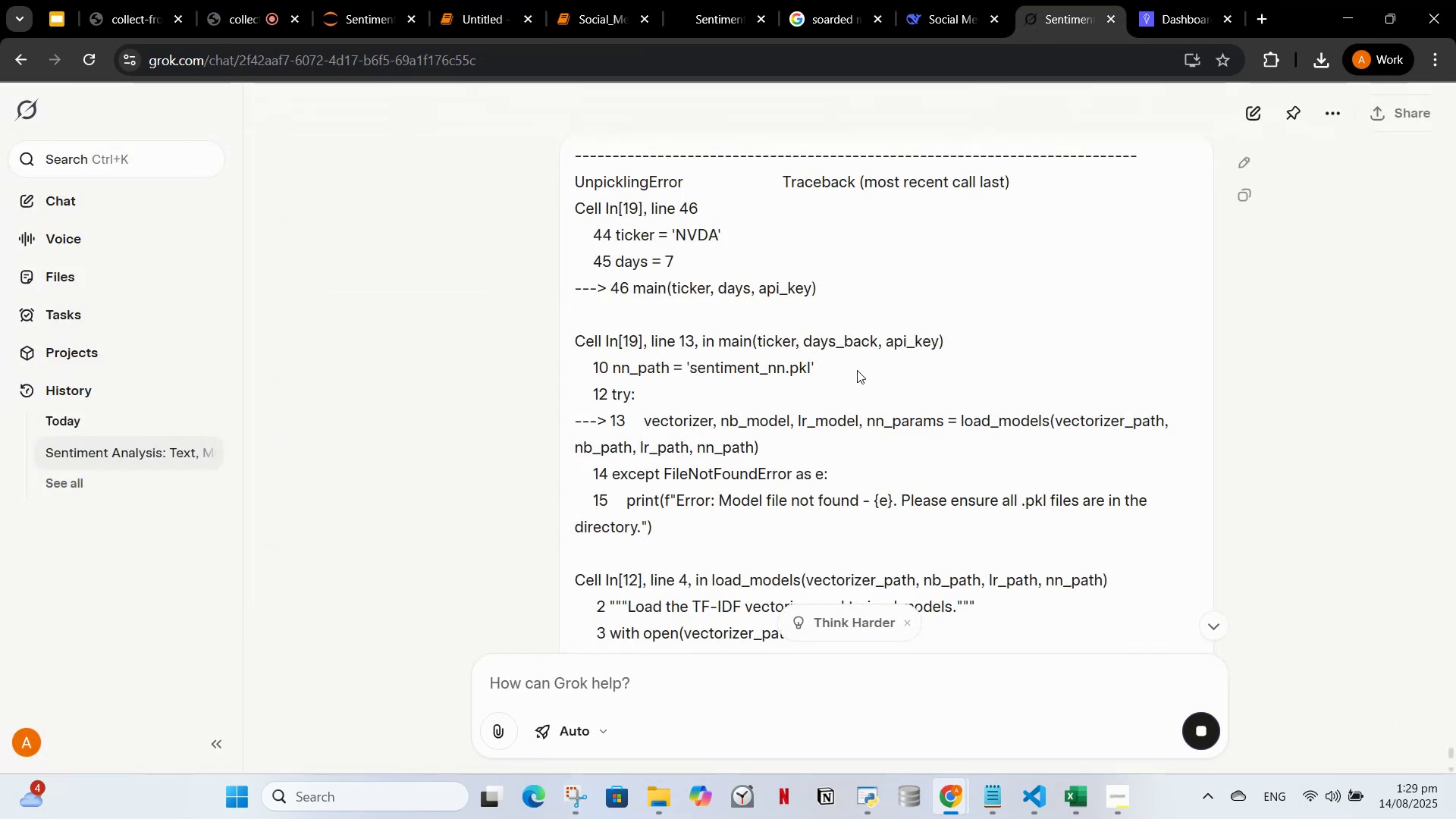 
scroll: coordinate [758, 467], scroll_direction: down, amount: 5.0
 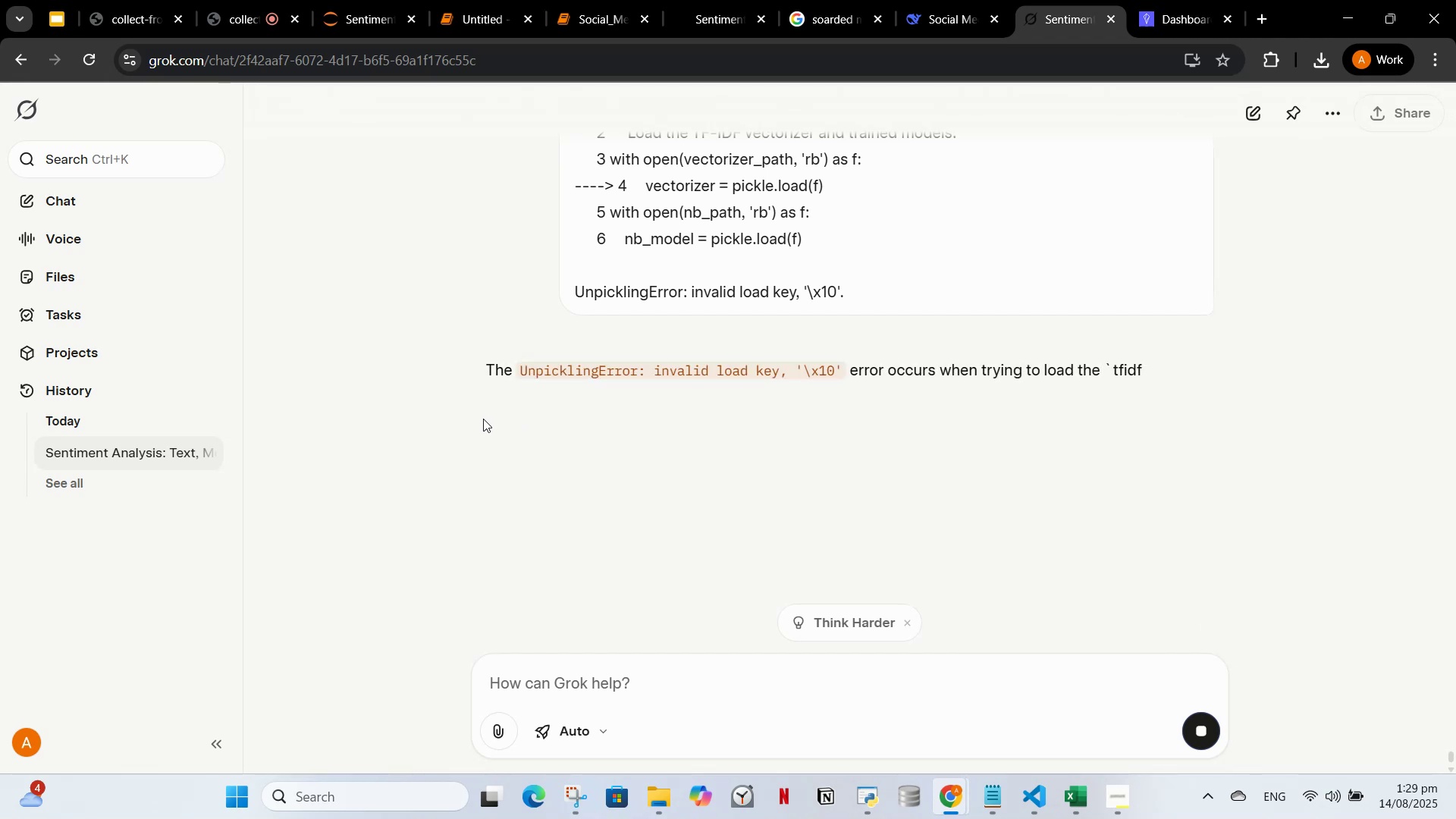 
wait(6.37)
 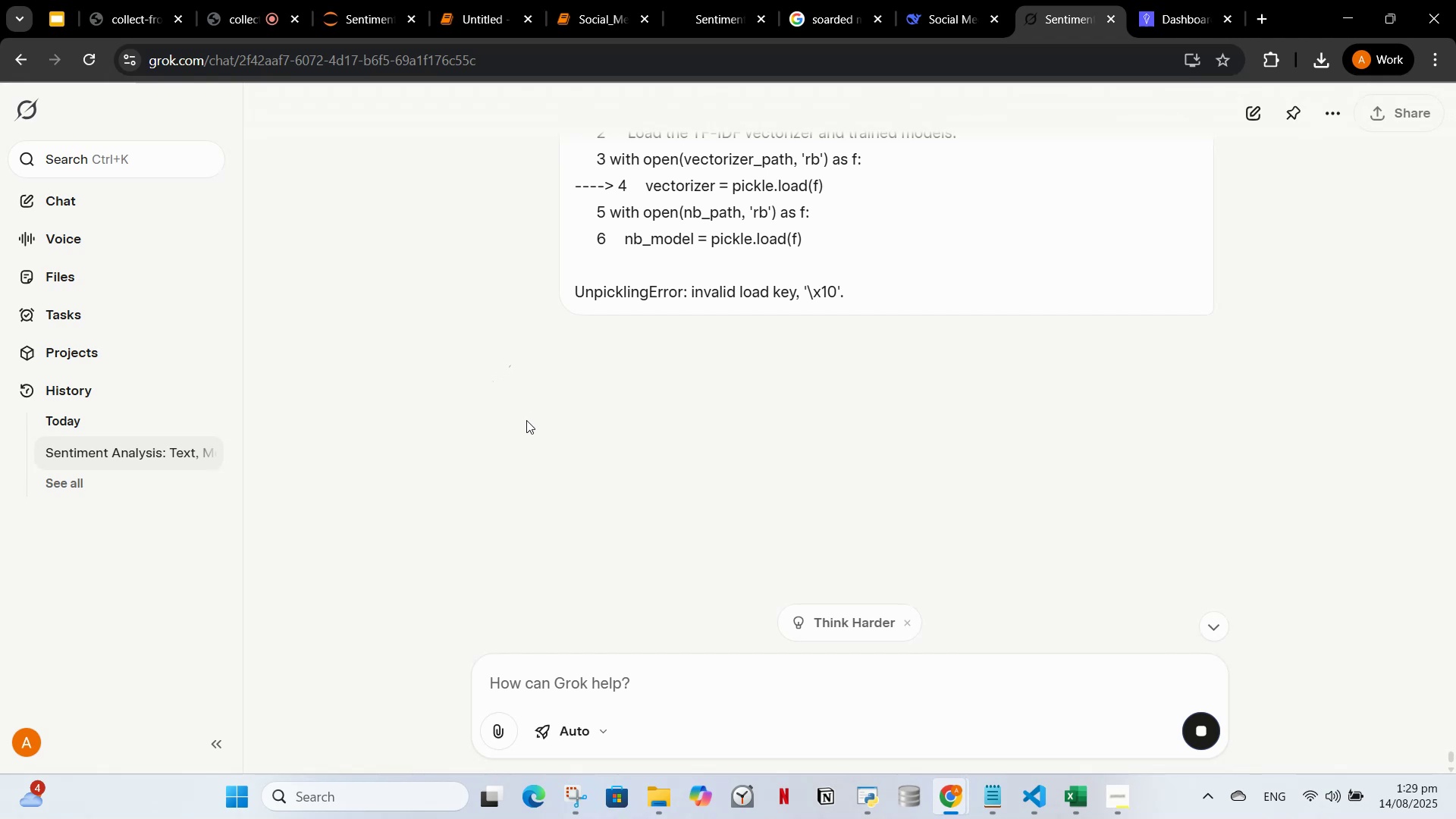 
scroll: coordinate [802, 578], scroll_direction: down, amount: 50.0
 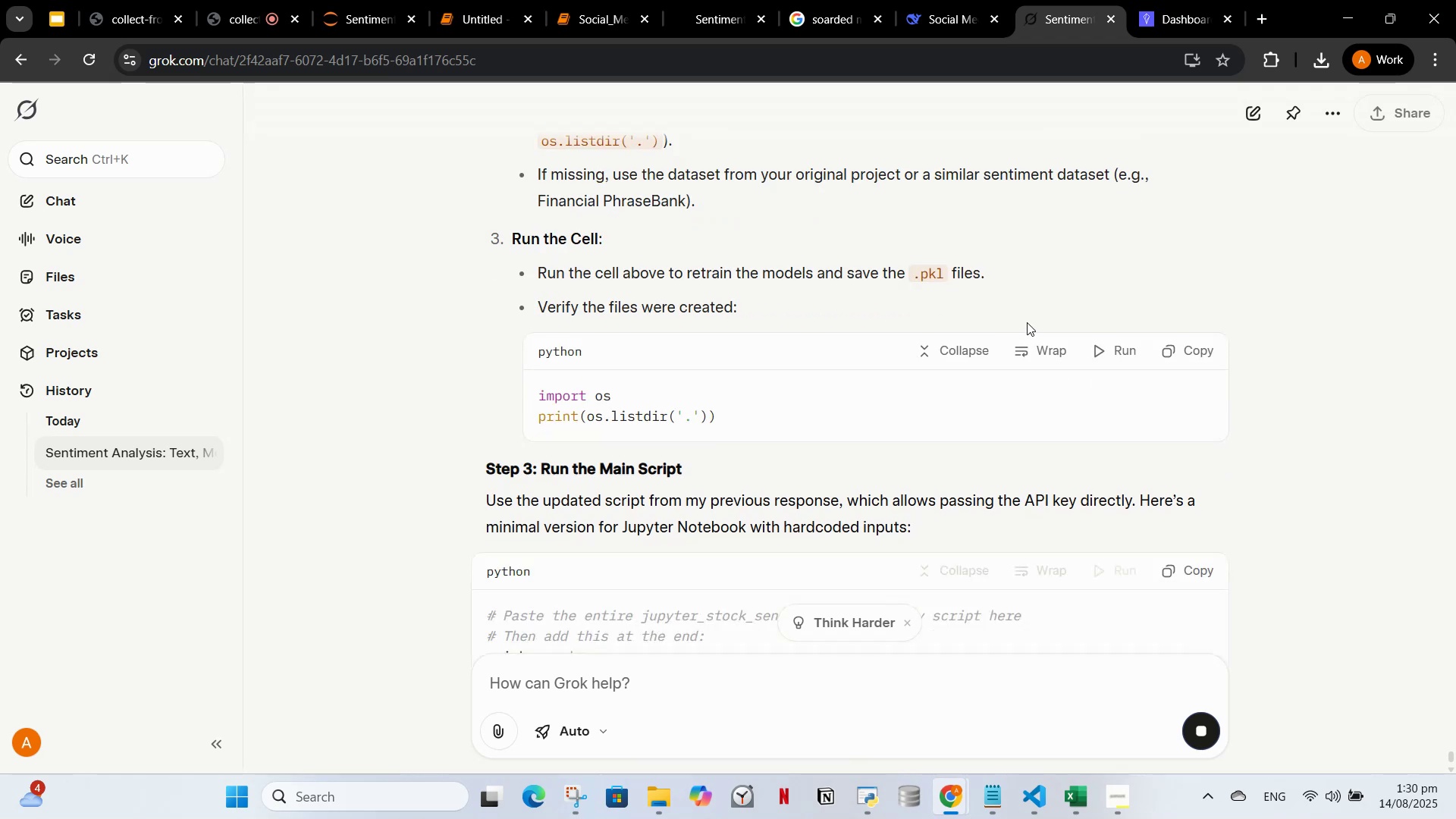 
wait(43.48)
 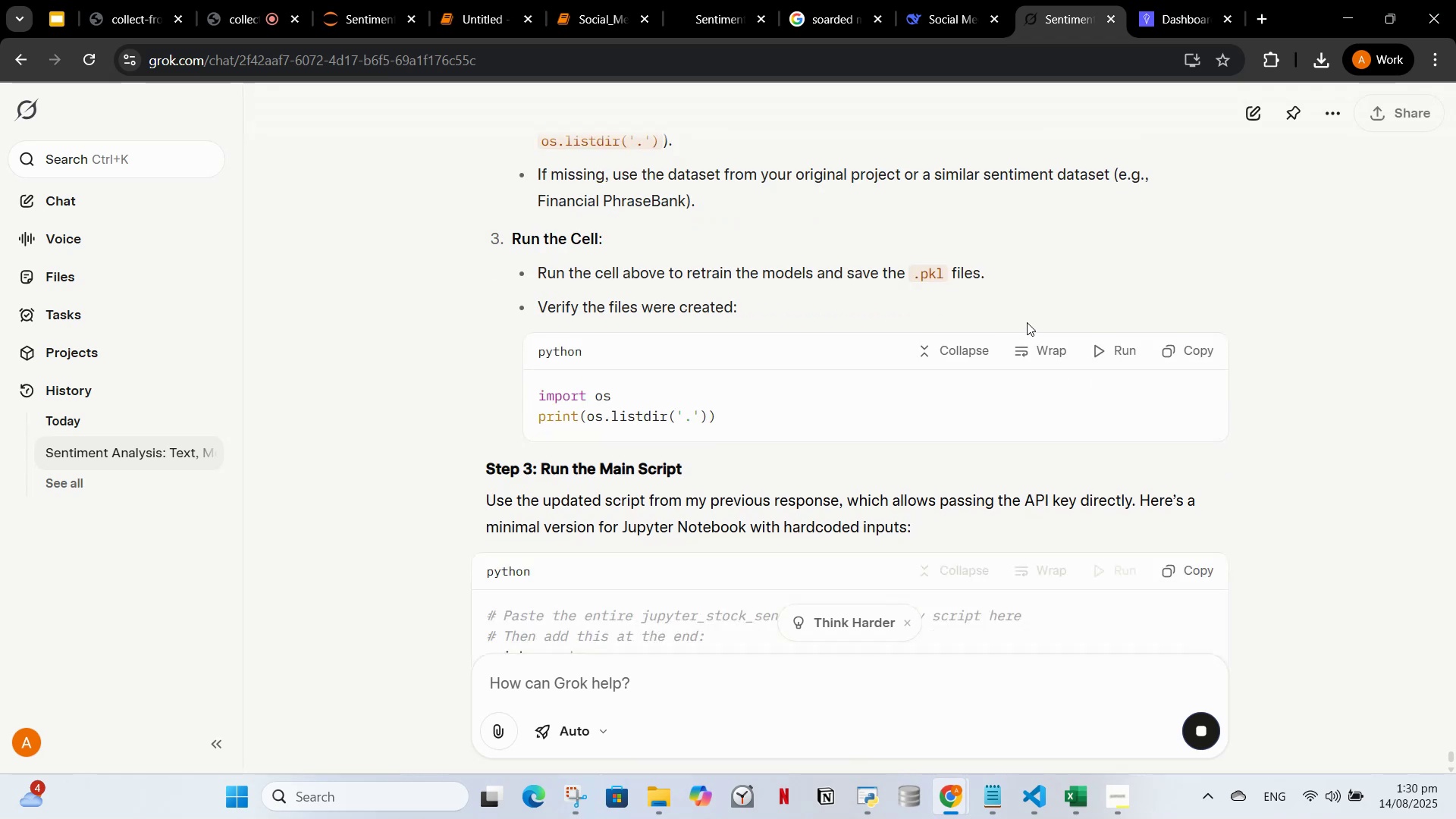 
scroll: coordinate [959, 441], scroll_direction: up, amount: 54.0
 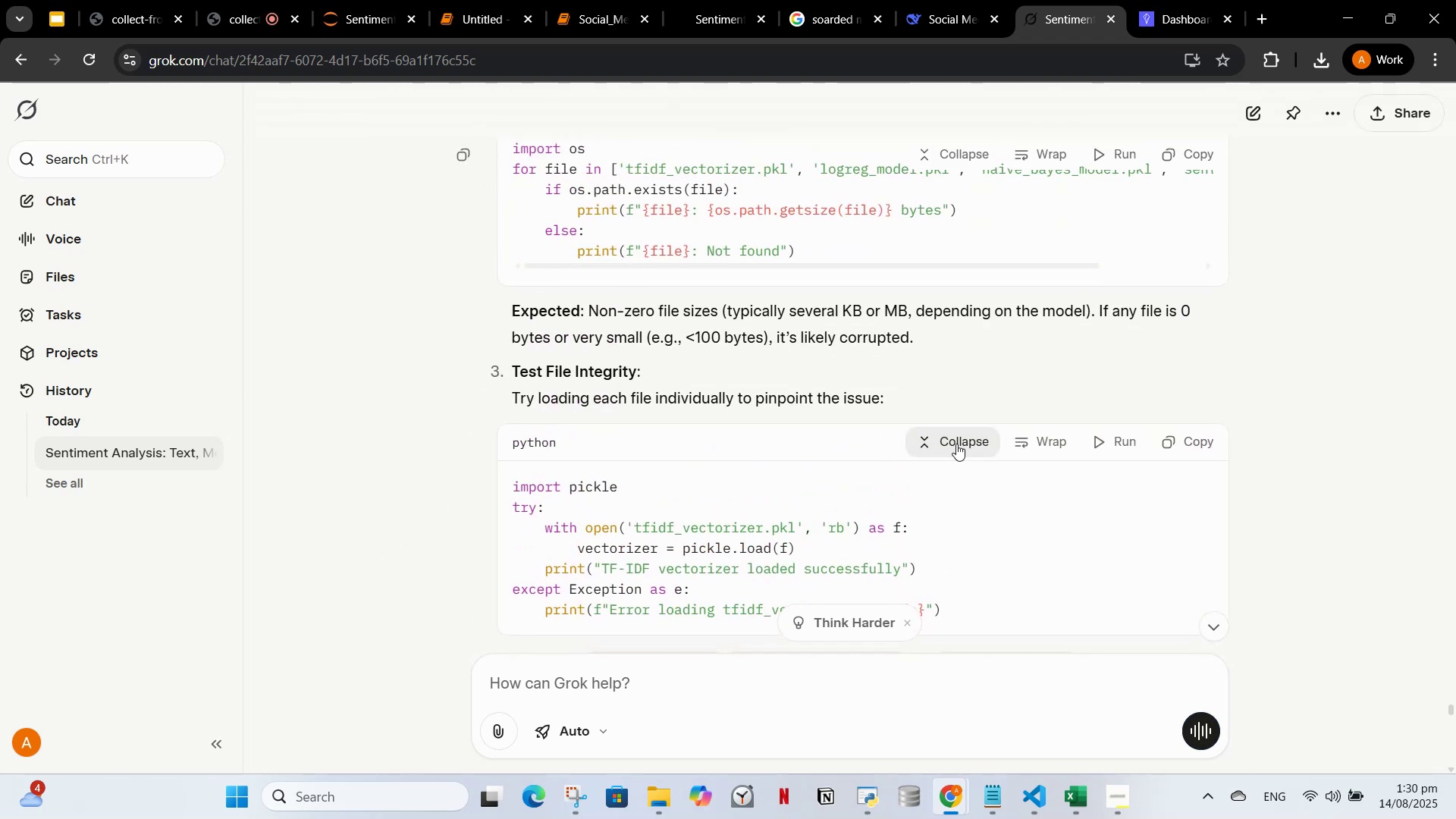 
scroll: coordinate [961, 442], scroll_direction: down, amount: 1.0
 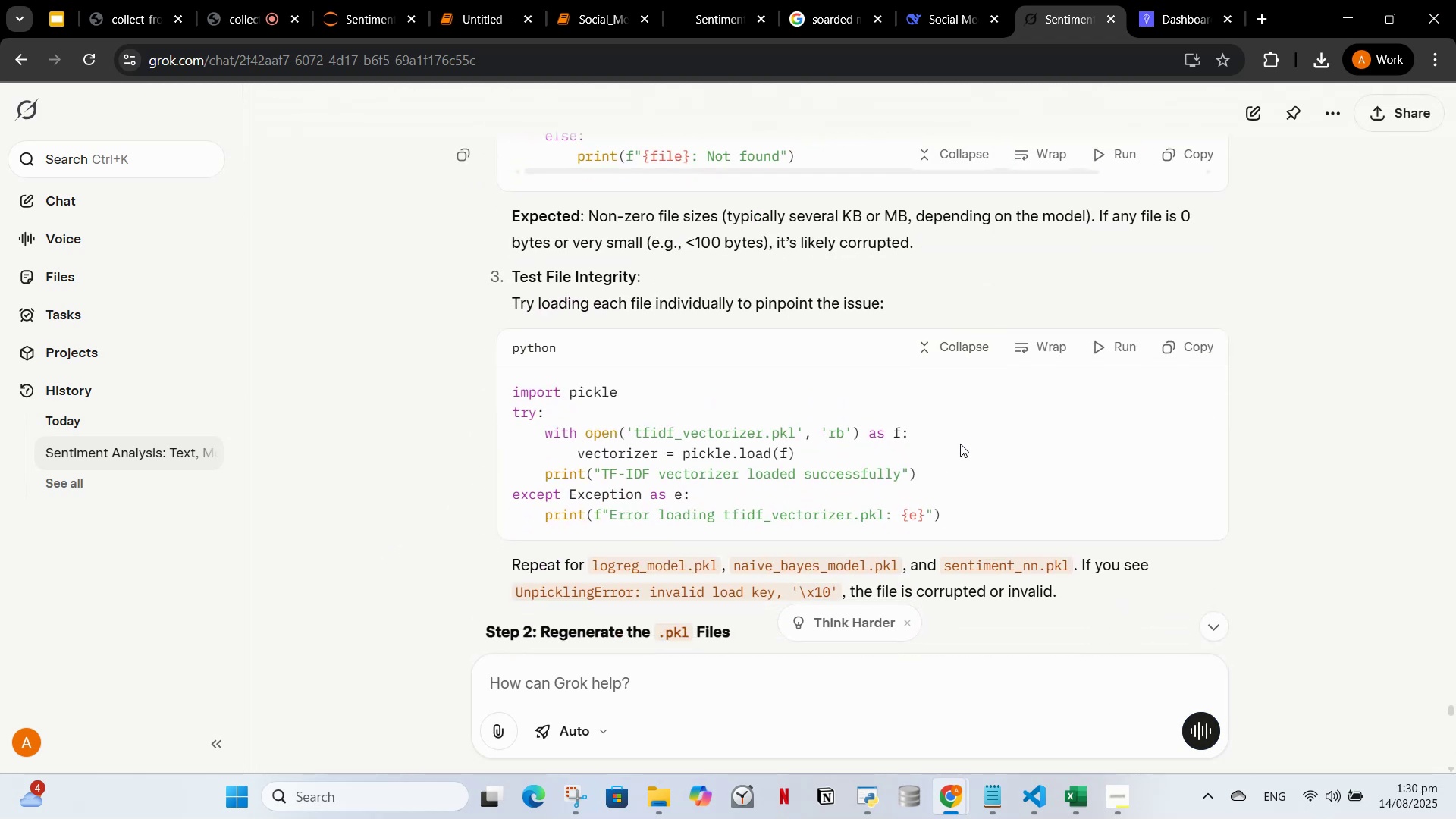 
scroll: coordinate [968, 439], scroll_direction: none, amount: 0.0
 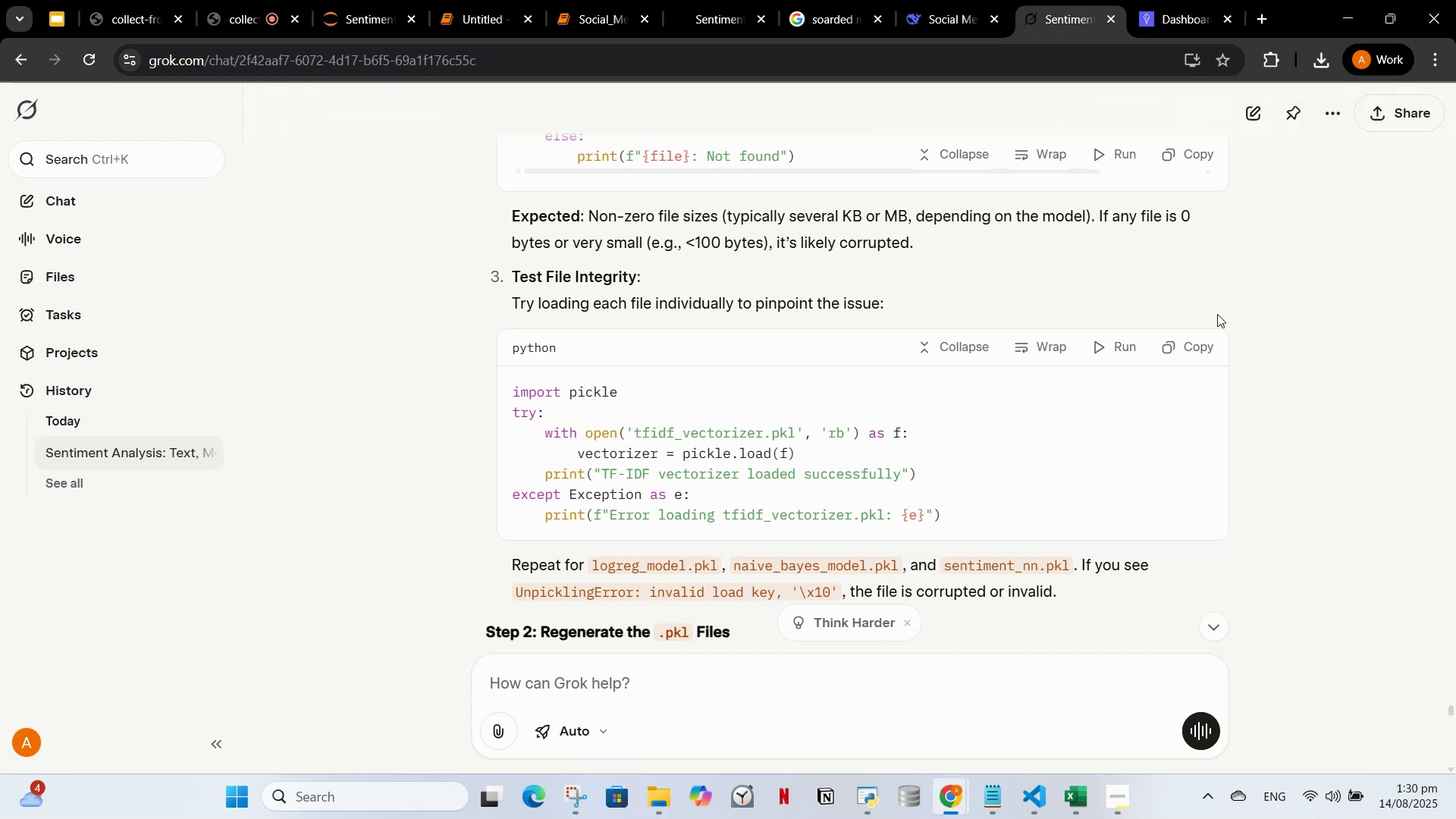 
scroll: coordinate [809, 303], scroll_direction: up, amount: 6.0
 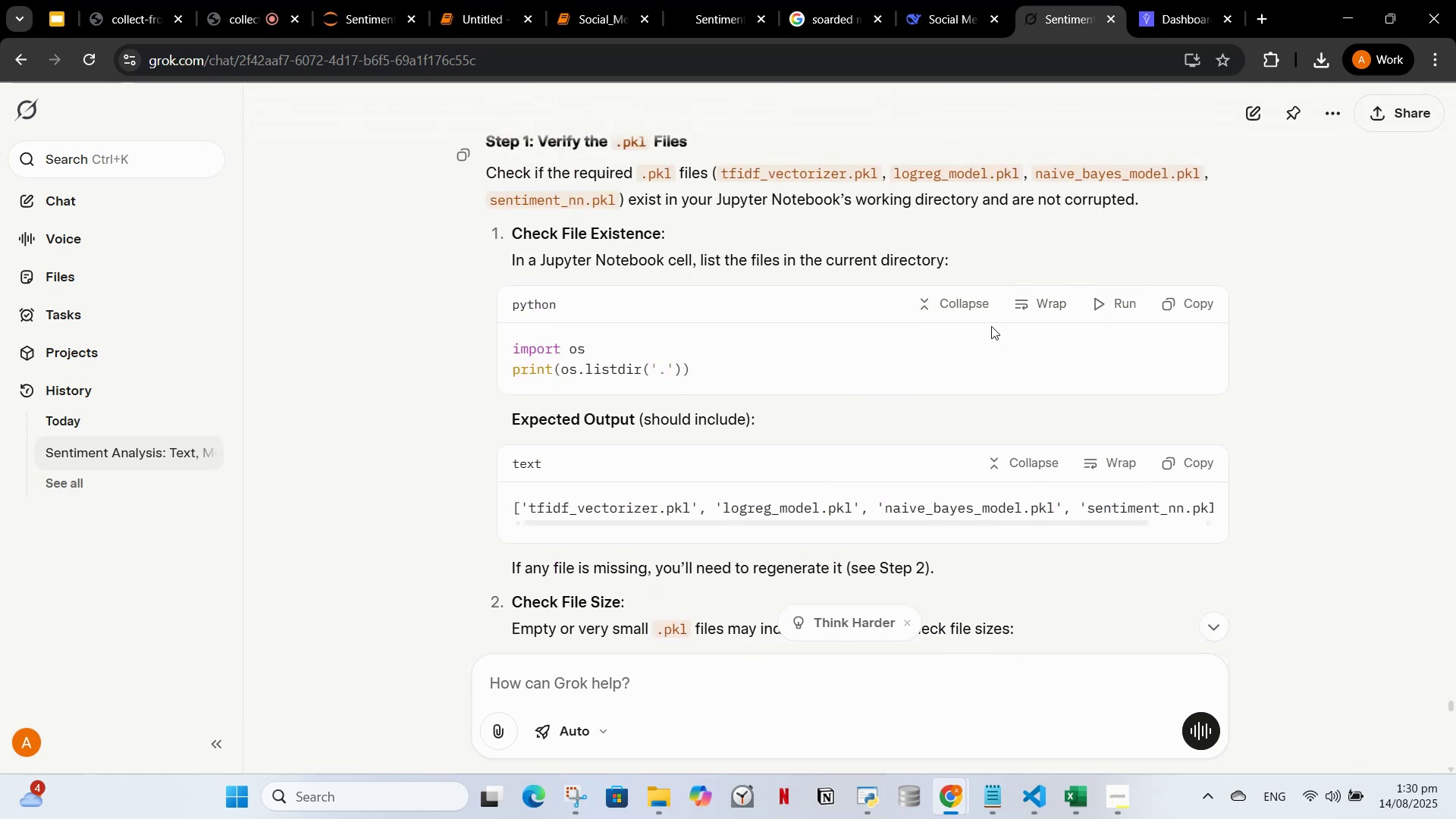 
left_click([1166, 300])
 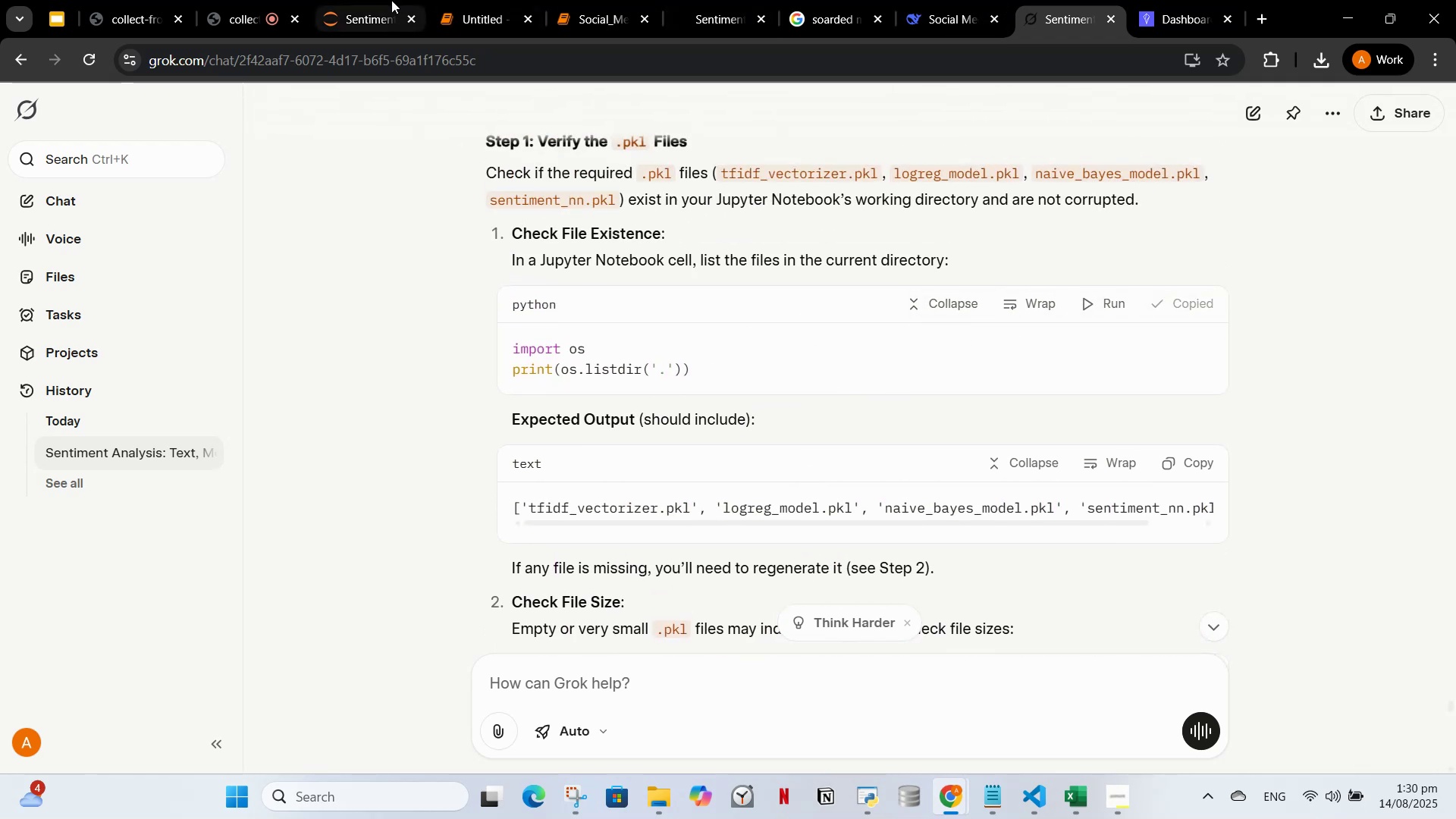 
left_click([500, 5])
 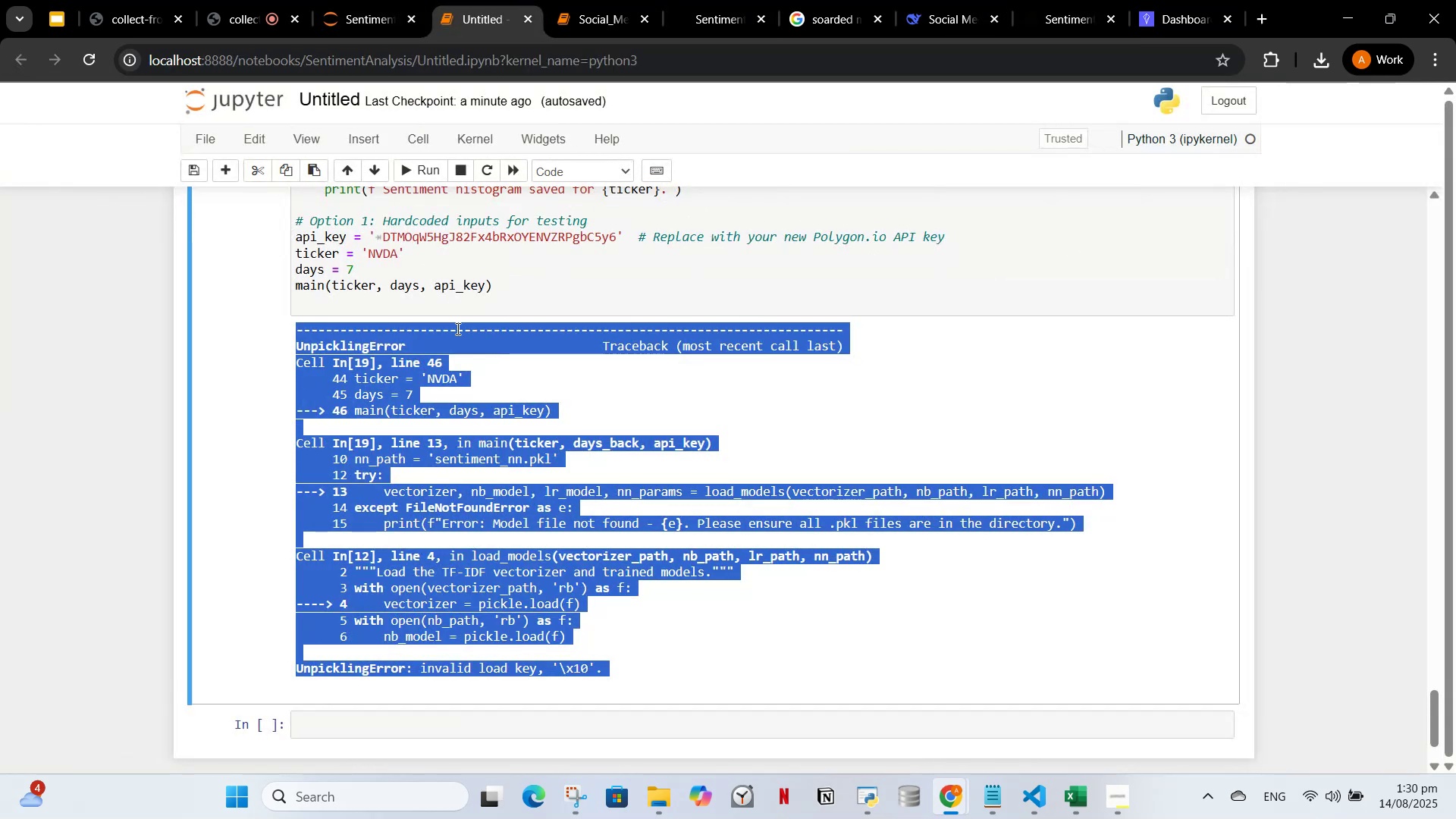 
left_click_drag(start_coordinate=[474, 393], to_coordinate=[479, 382])
 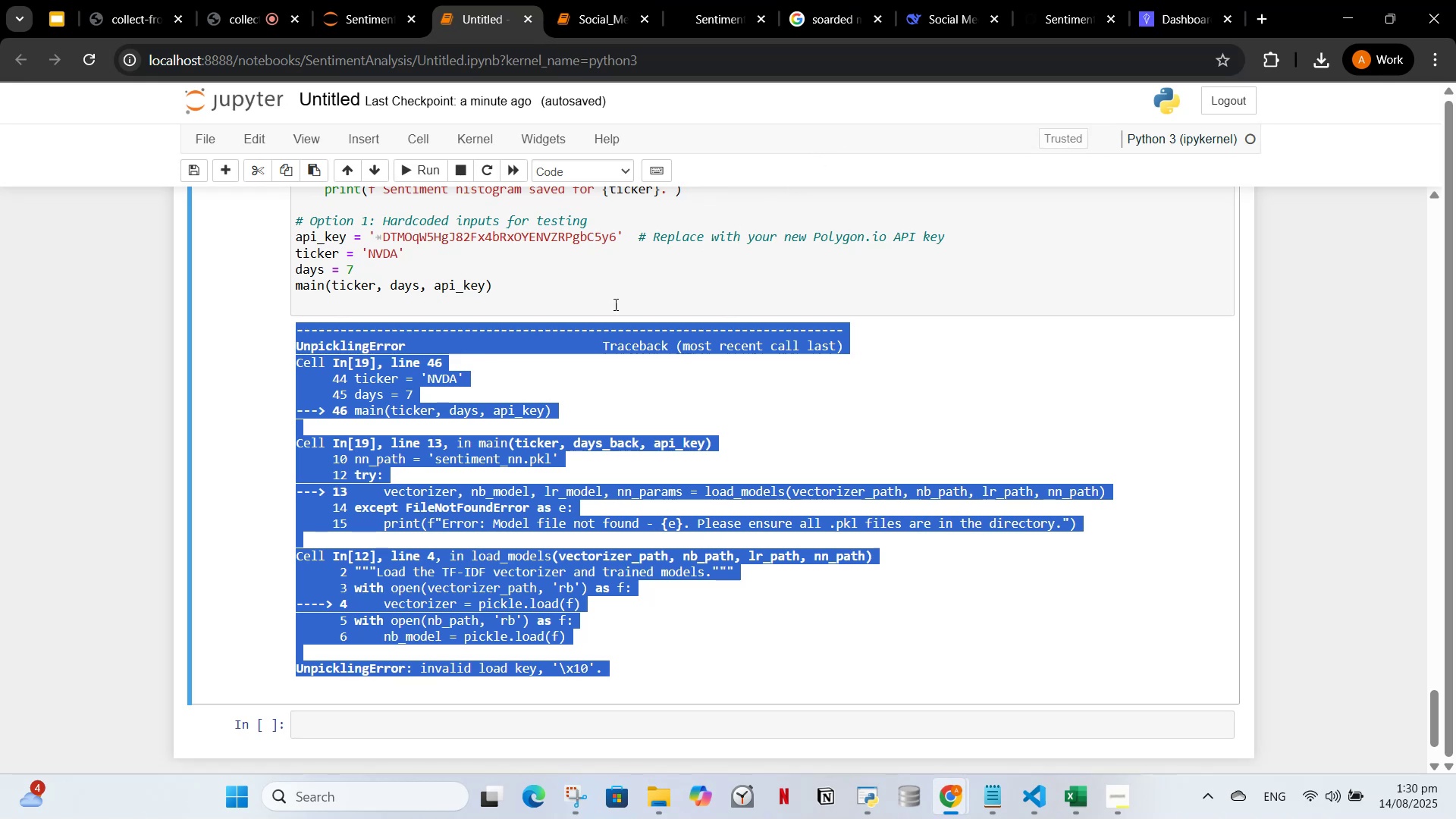 
left_click_drag(start_coordinate=[484, 729], to_coordinate=[488, 734])
 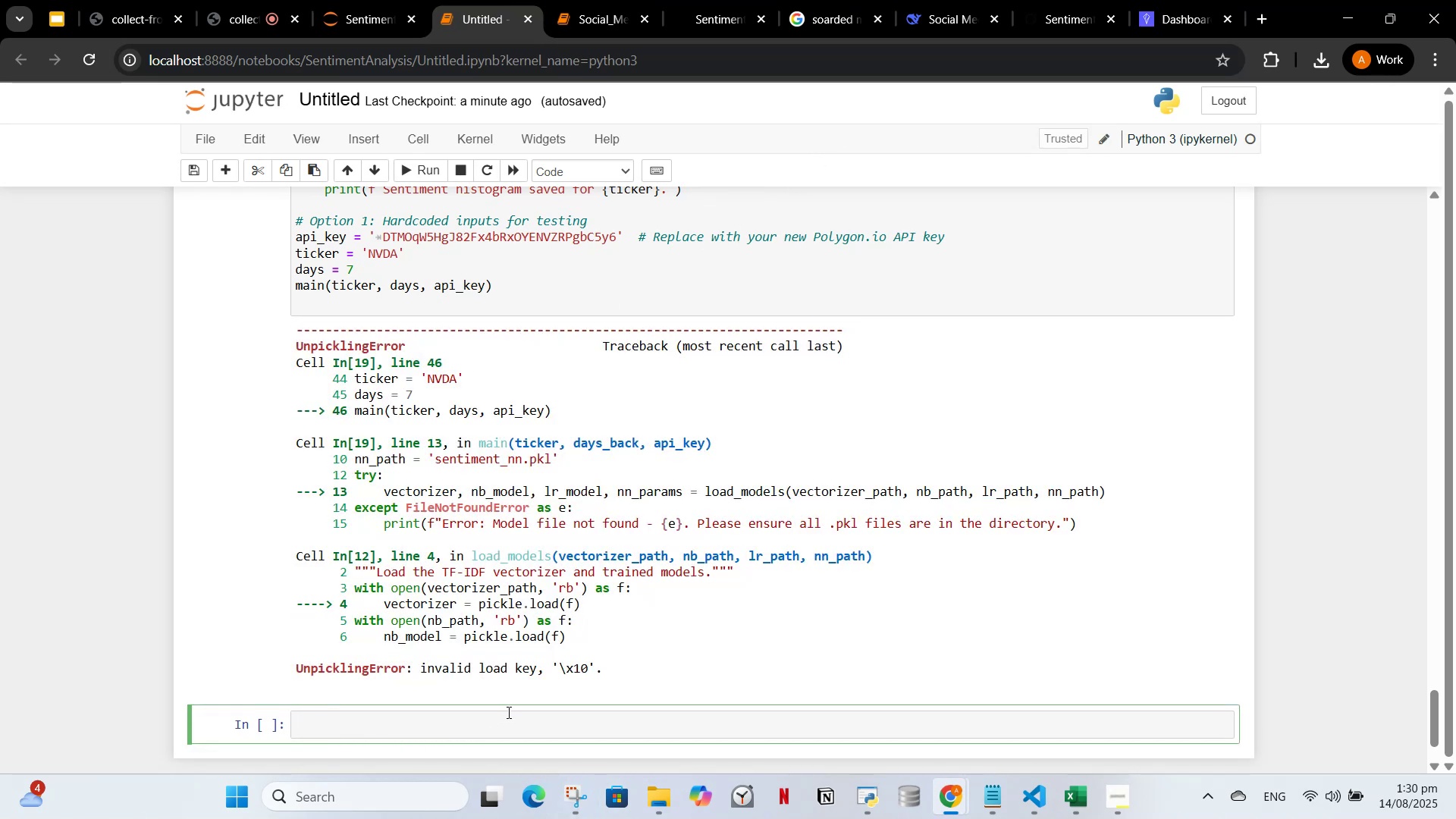 
key(Control+V)
 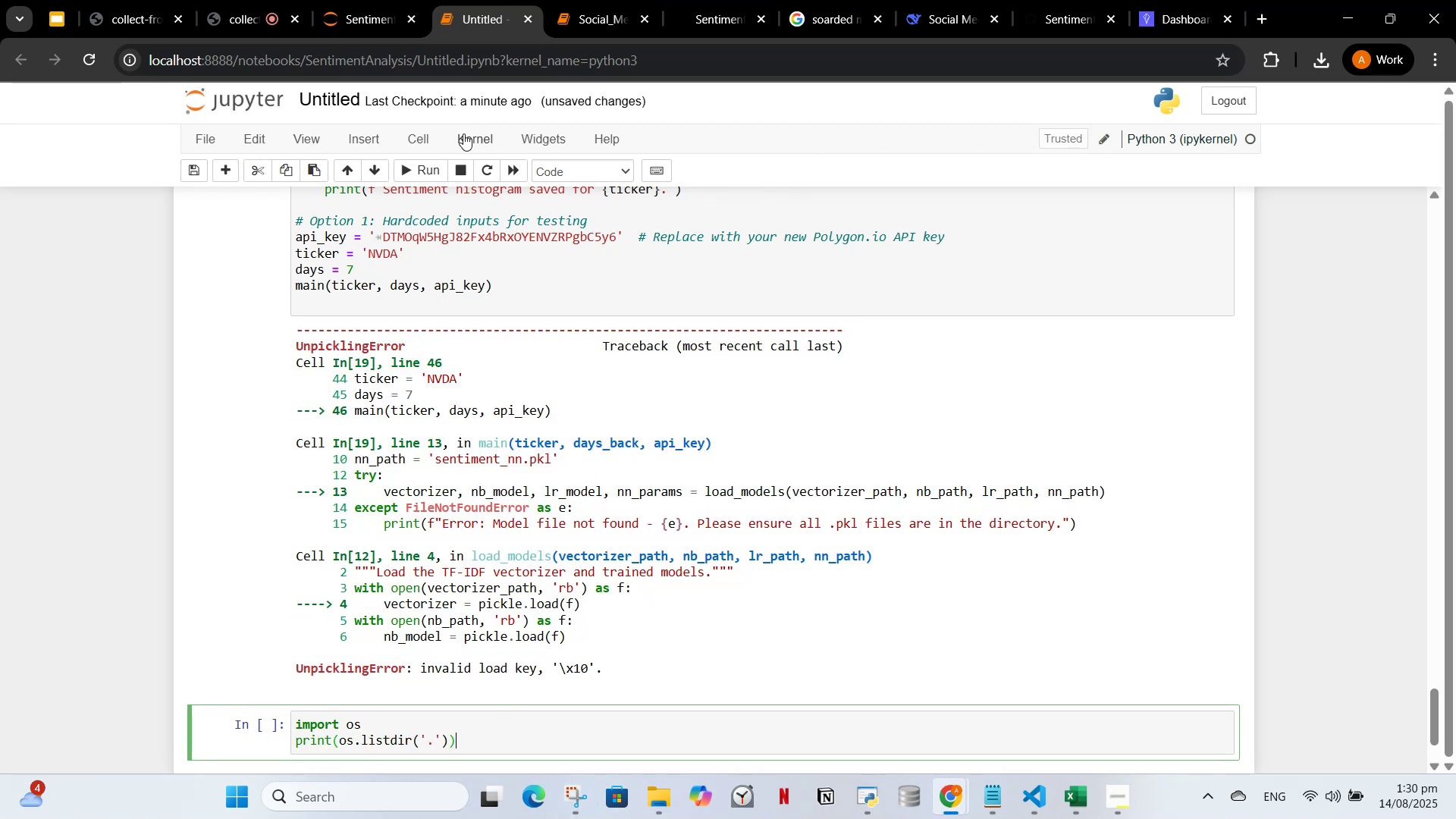 
left_click([480, 142])
 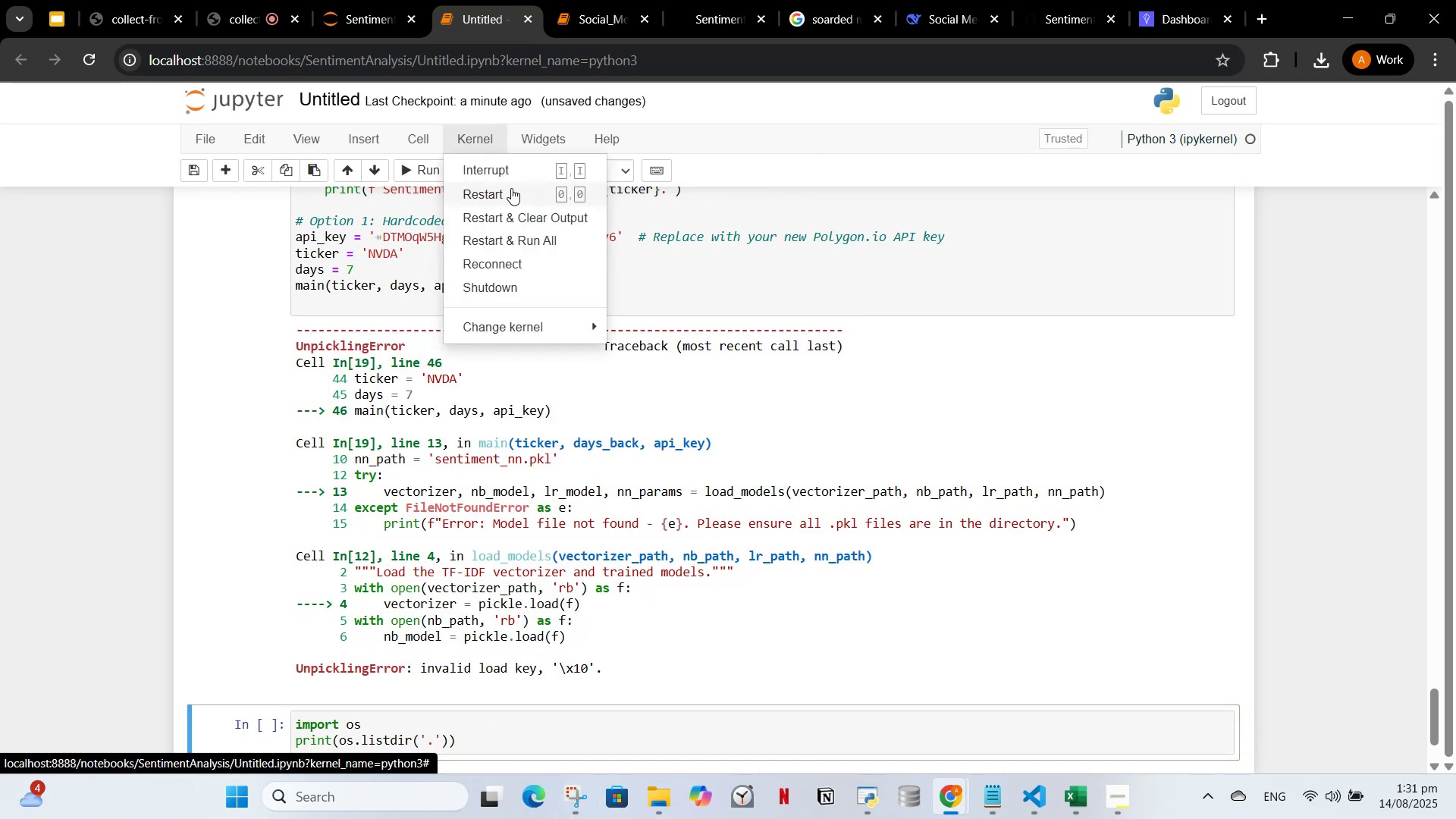 
left_click_drag(start_coordinate=[511, 188], to_coordinate=[502, 209])
 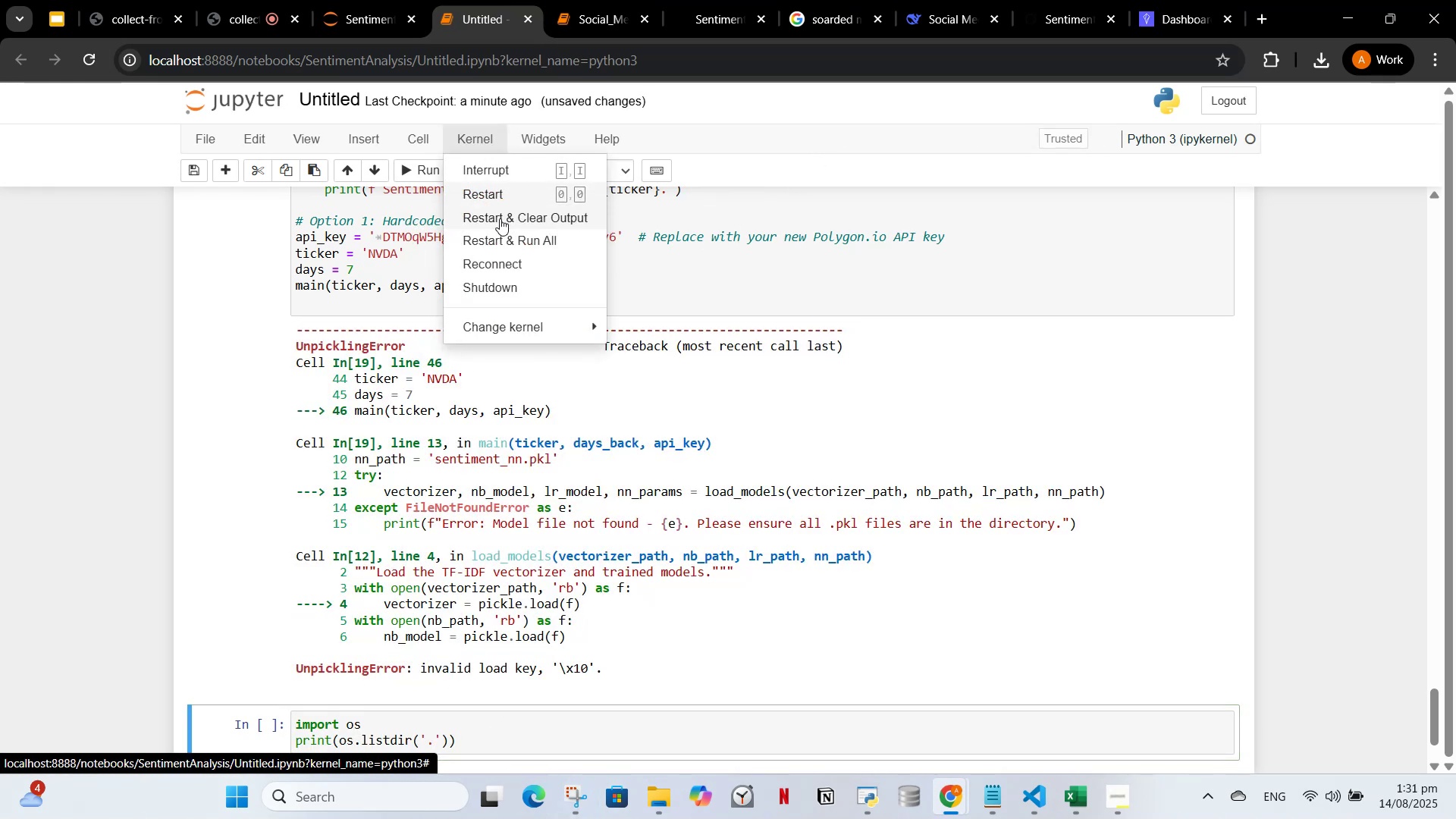 
left_click([500, 218])
 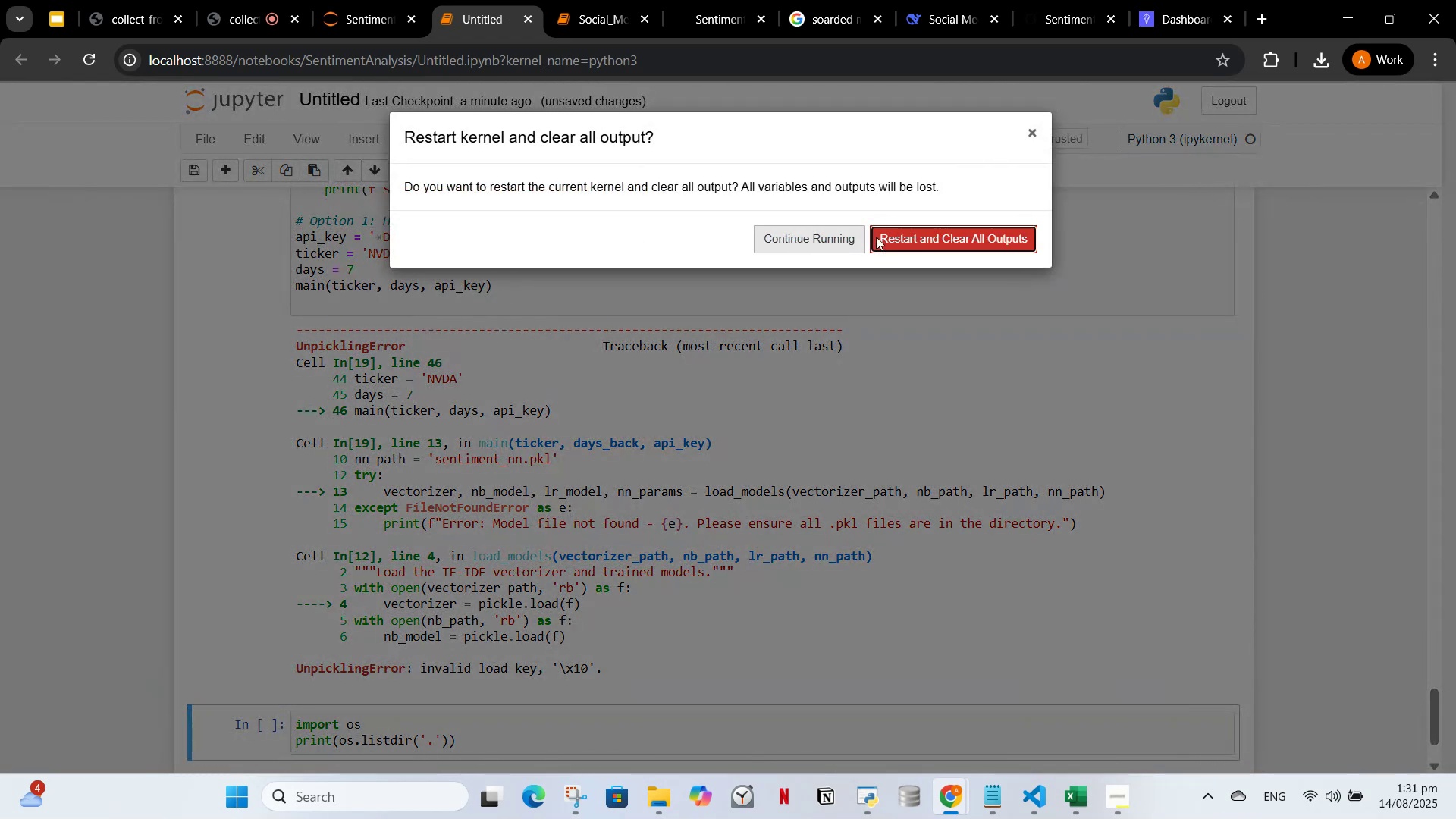 
left_click([951, 240])
 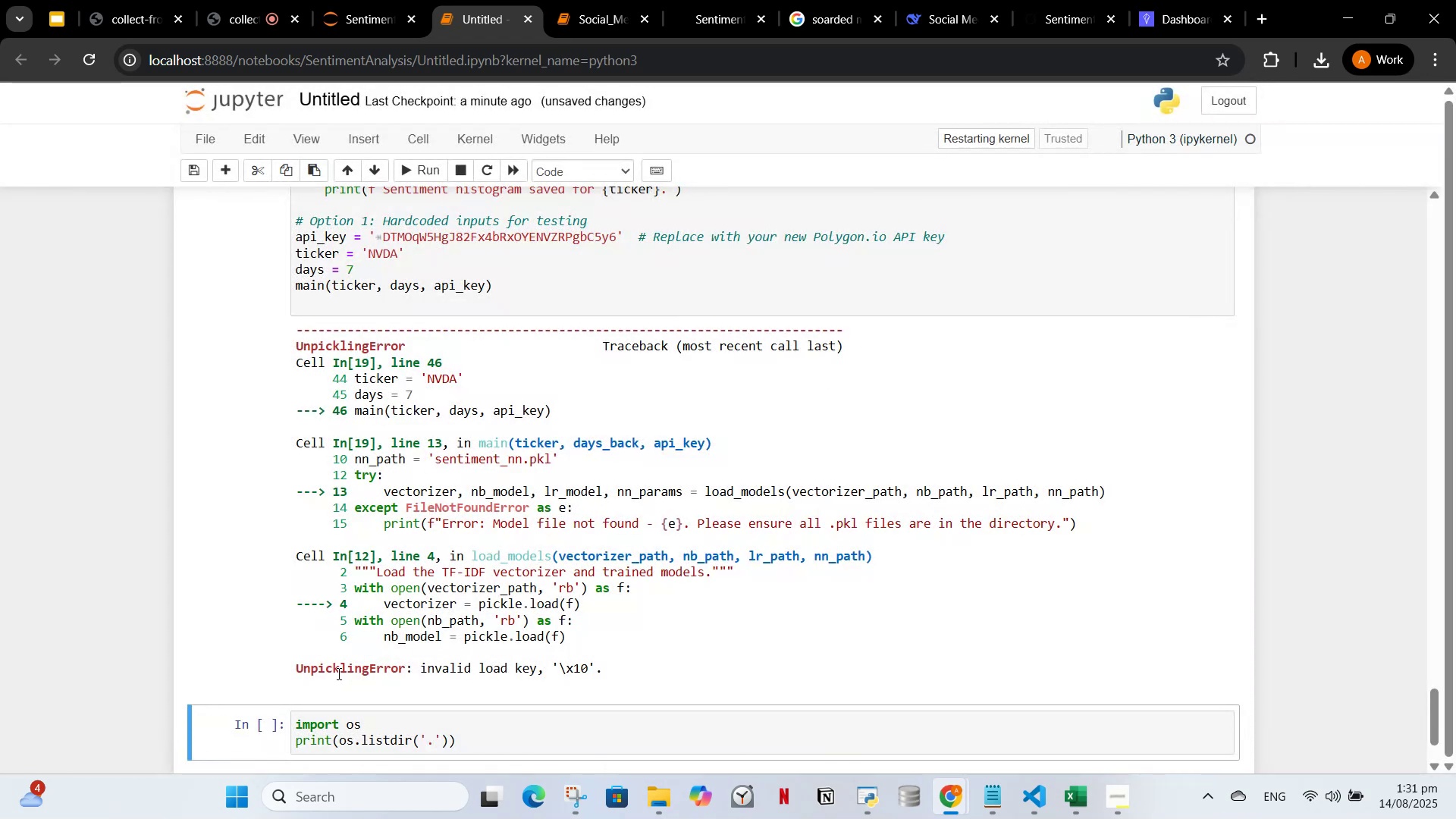 
left_click_drag(start_coordinate=[328, 743], to_coordinate=[326, 734])
 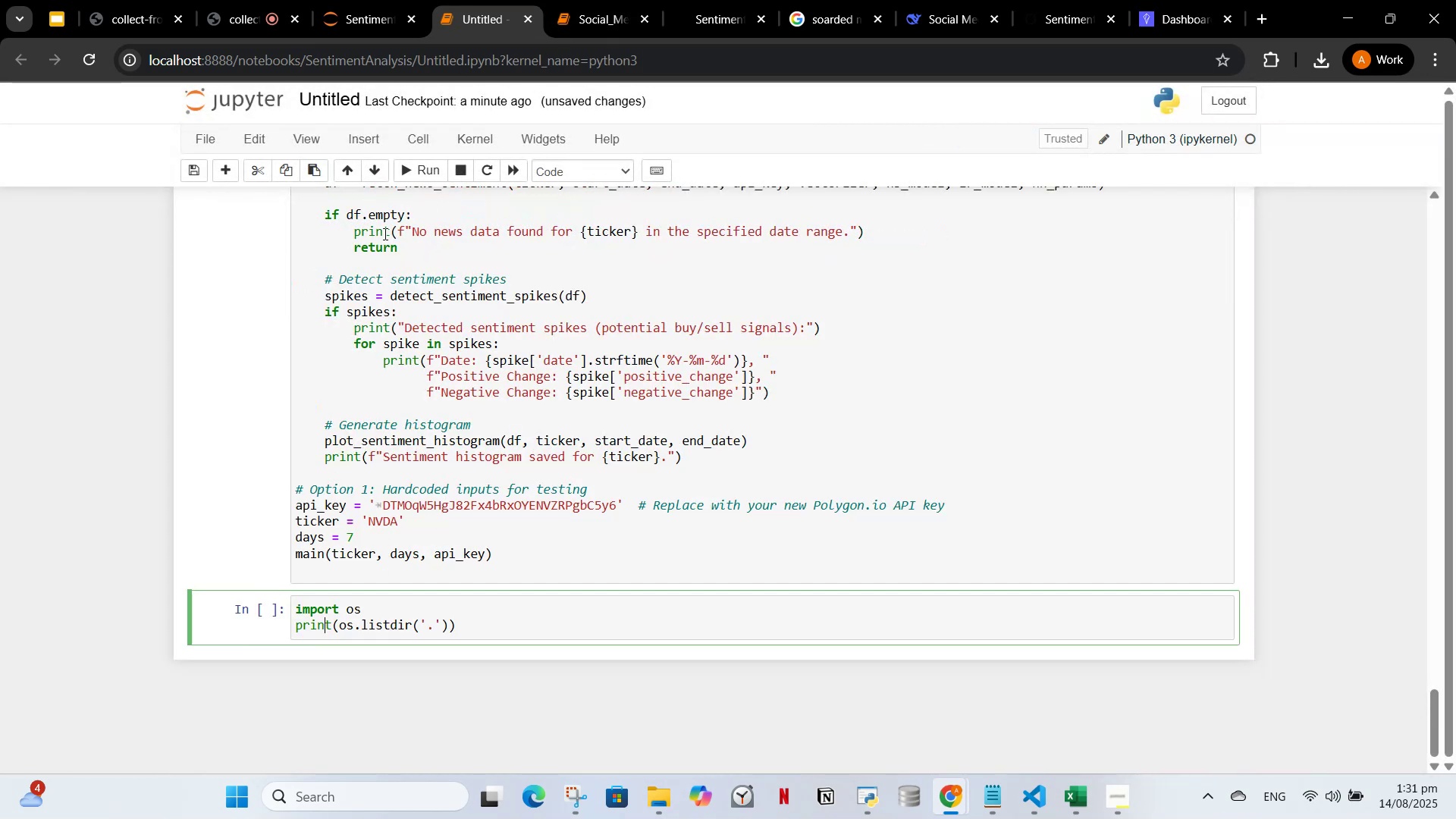 
left_click([410, 163])
 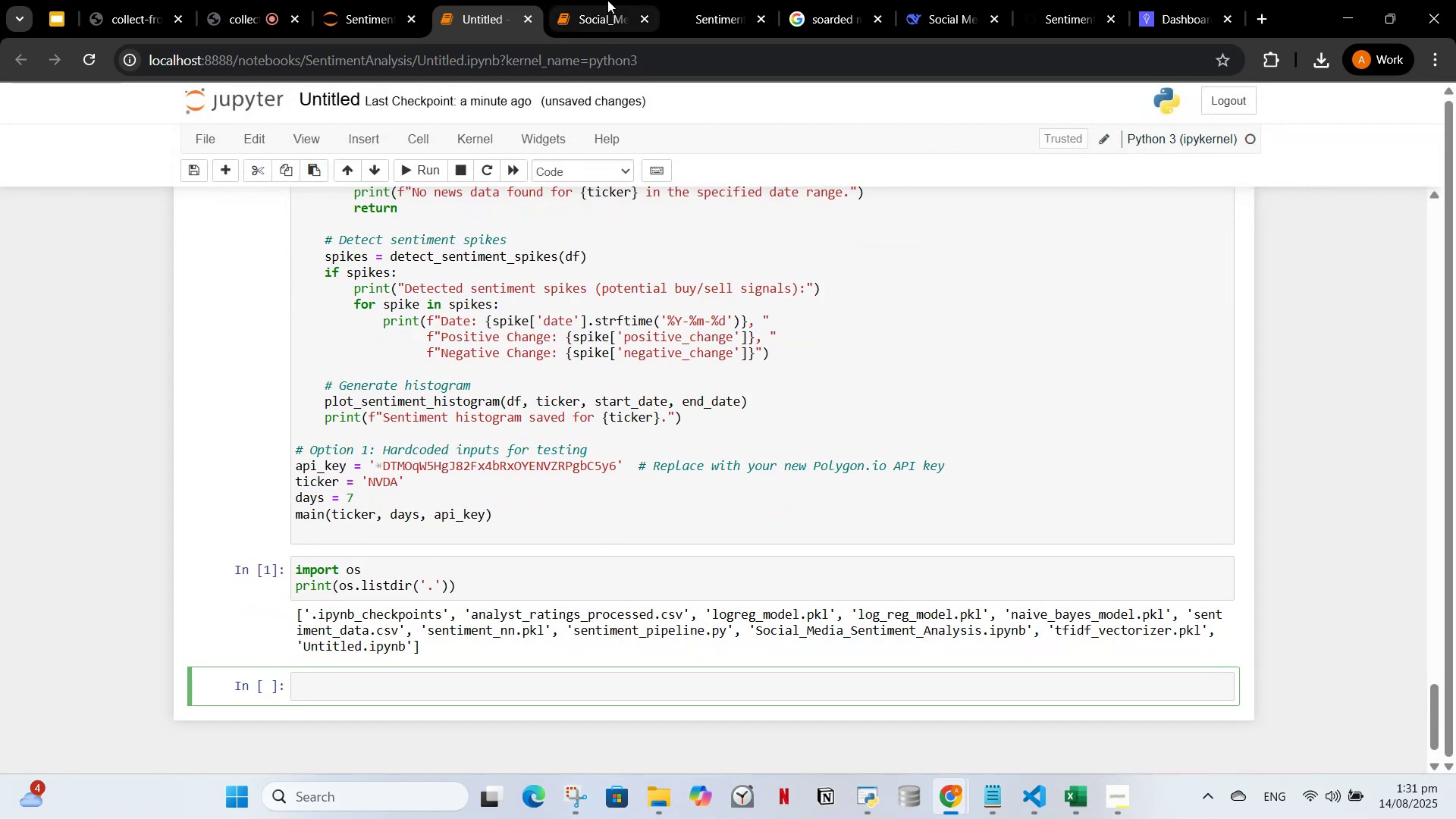 
left_click([1165, 0])
 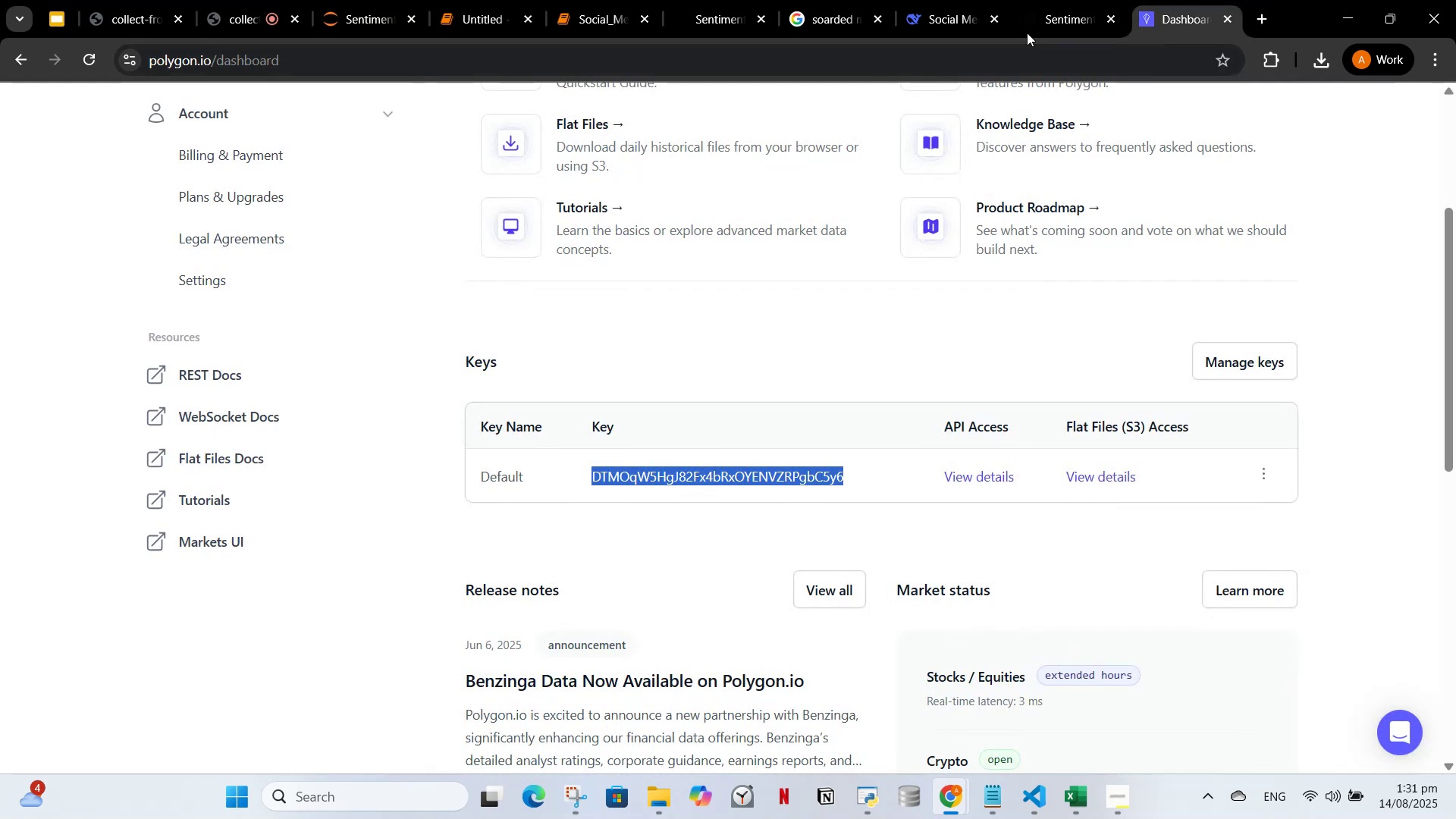 
left_click_drag(start_coordinate=[1040, 0], to_coordinate=[1040, 4])
 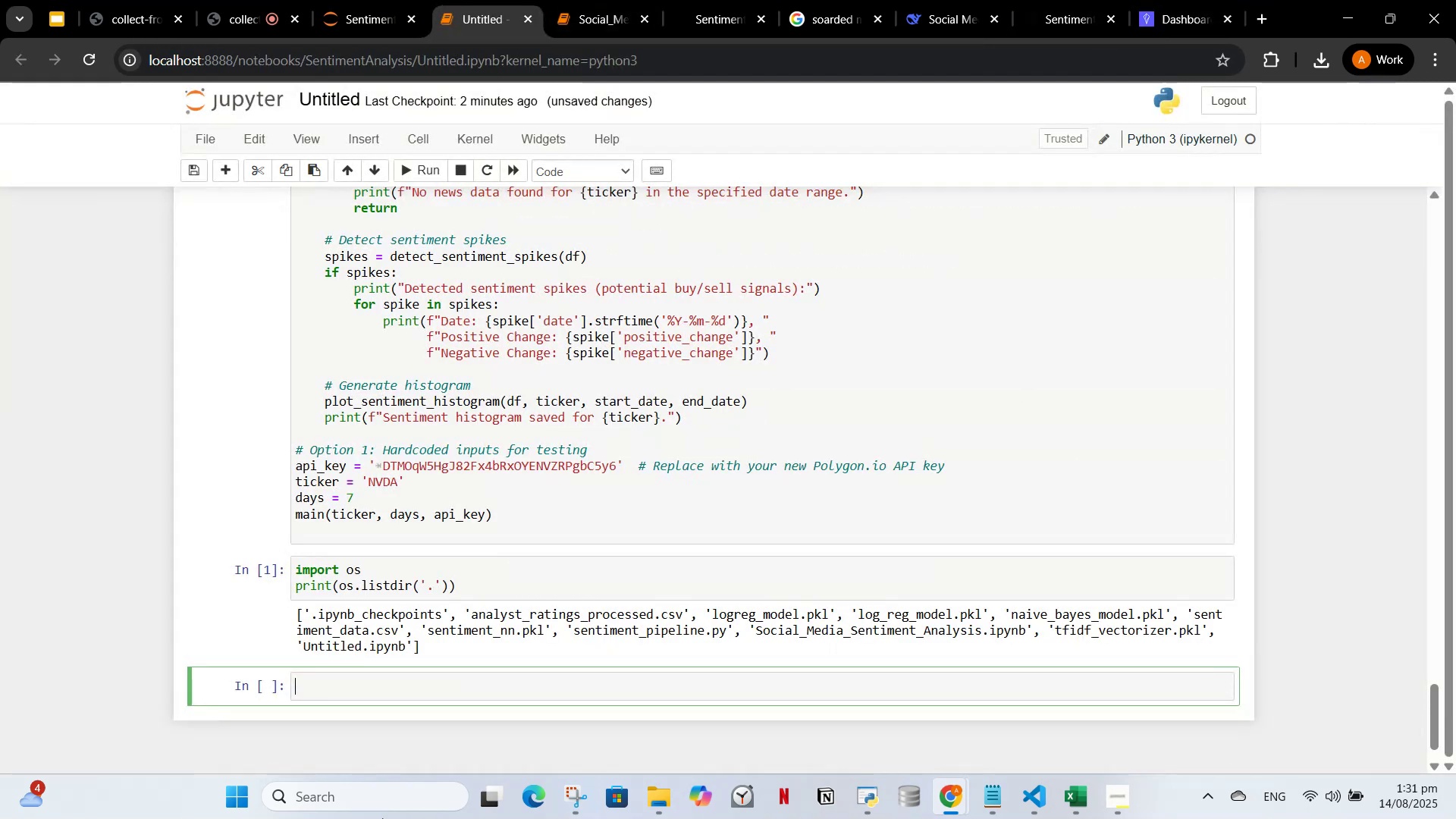 
double_click([384, 695])
 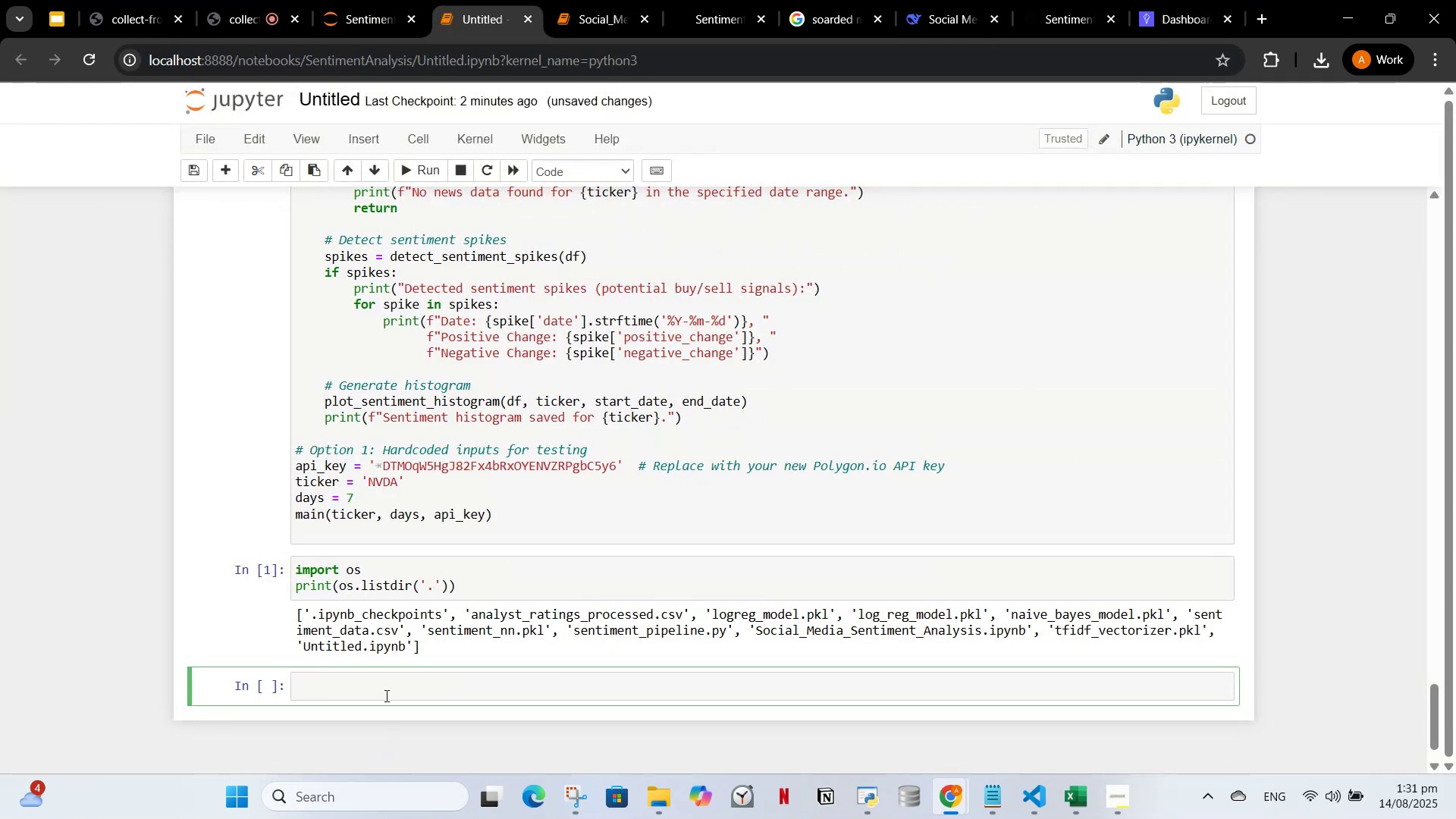 
key(Control+V)
 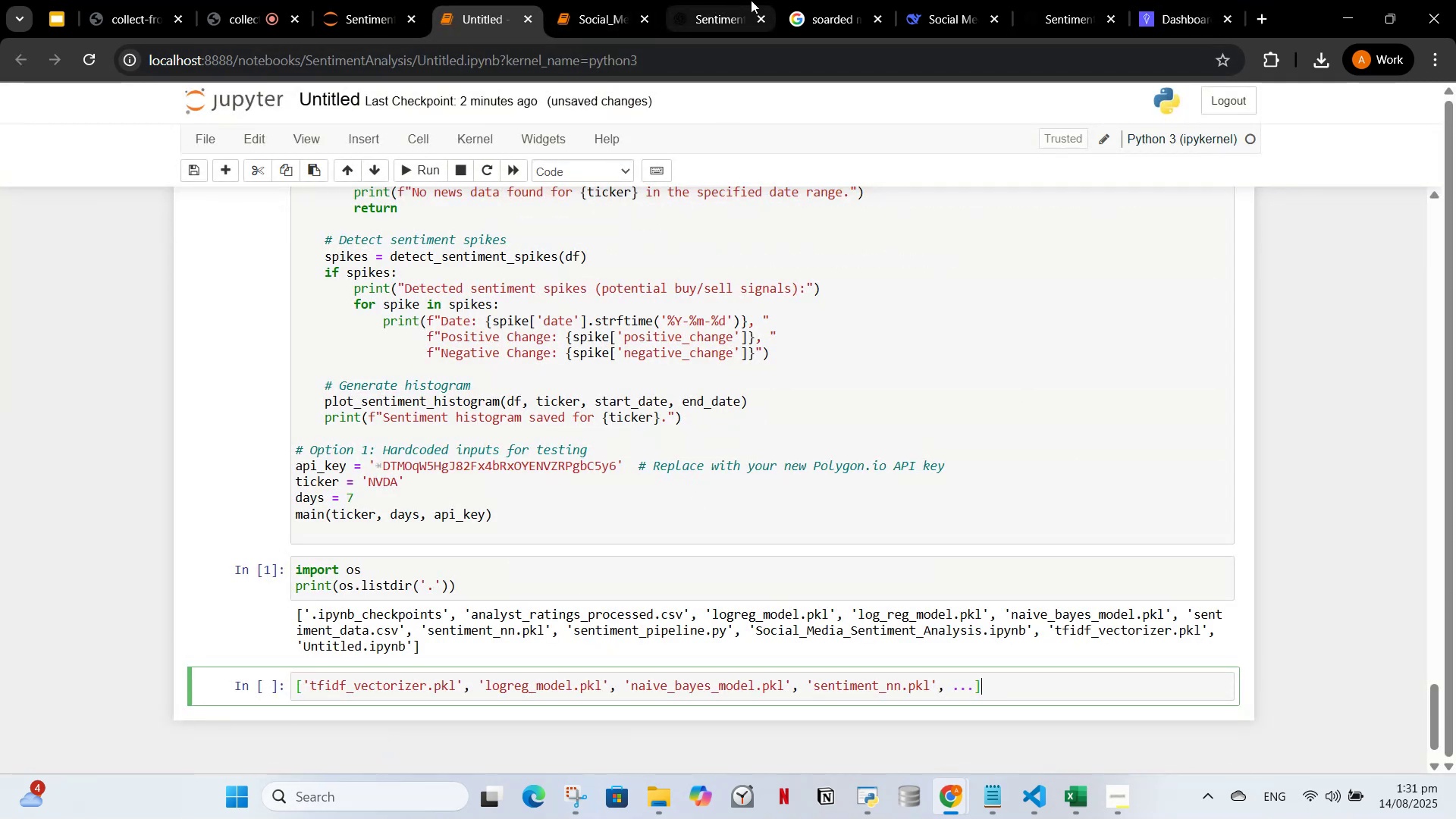 
left_click([1072, 0])
 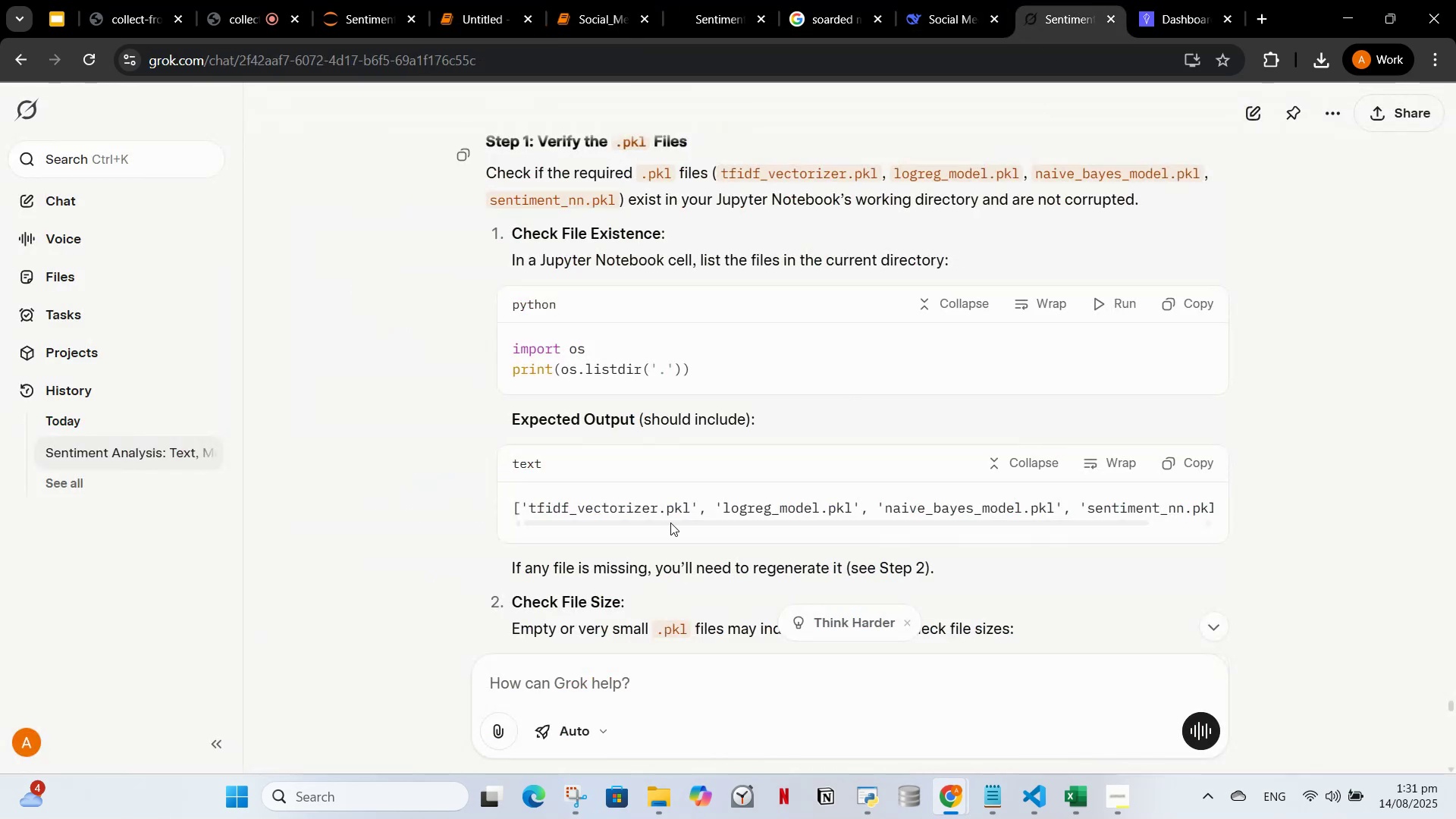 
scroll: coordinate [755, 453], scroll_direction: down, amount: 5.0
 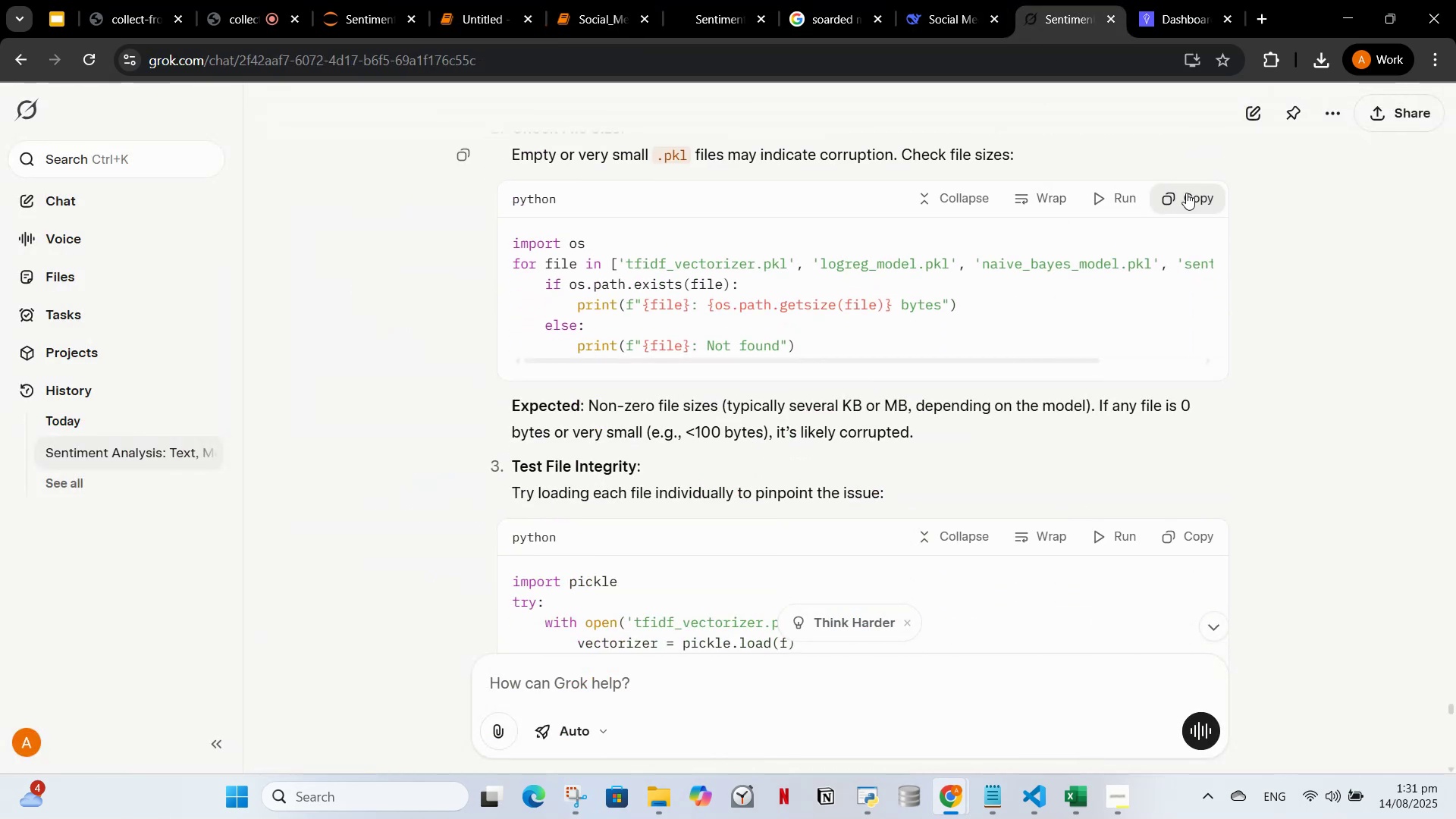 
left_click([1188, 193])
 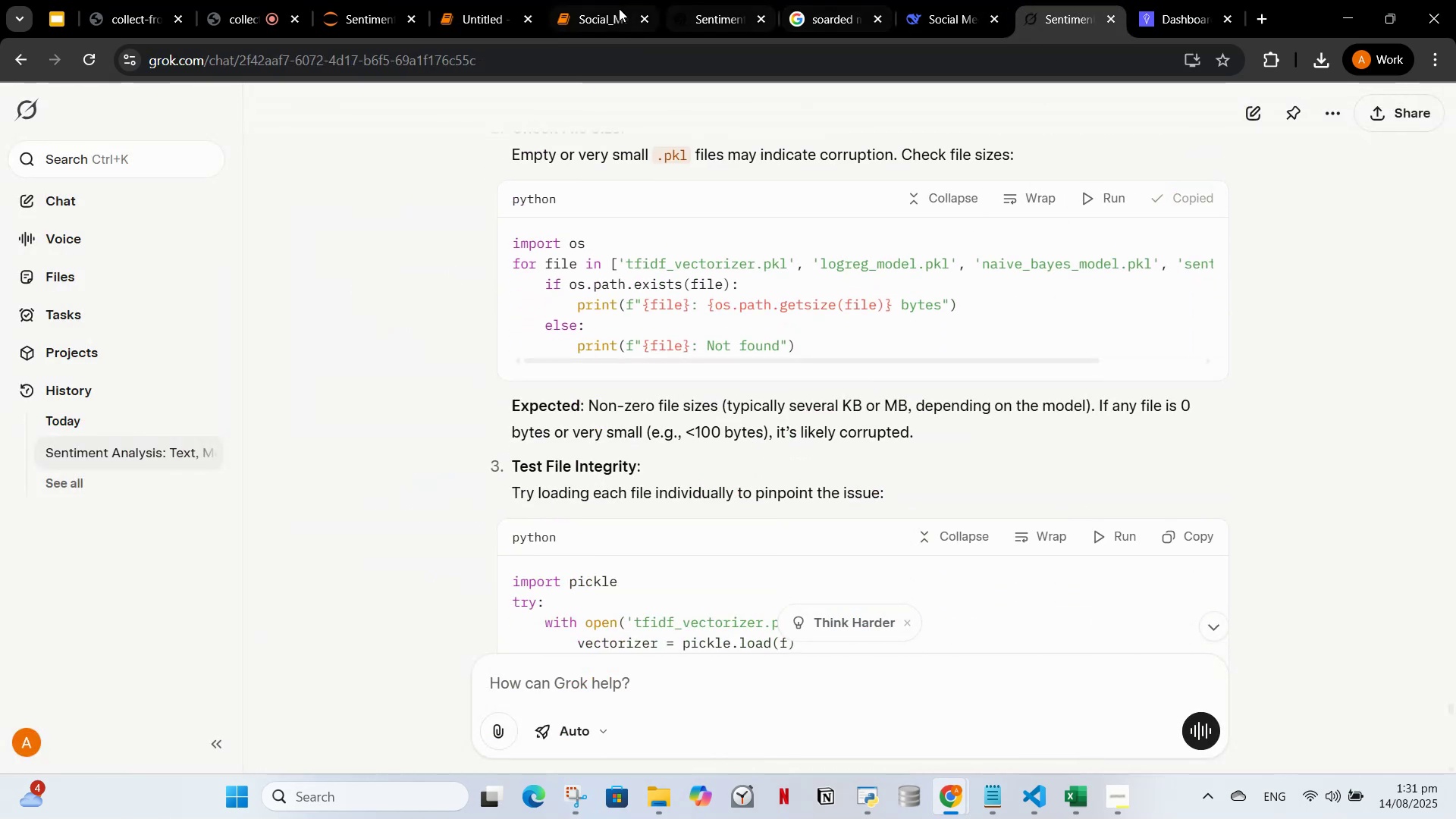 
left_click([604, 11])
 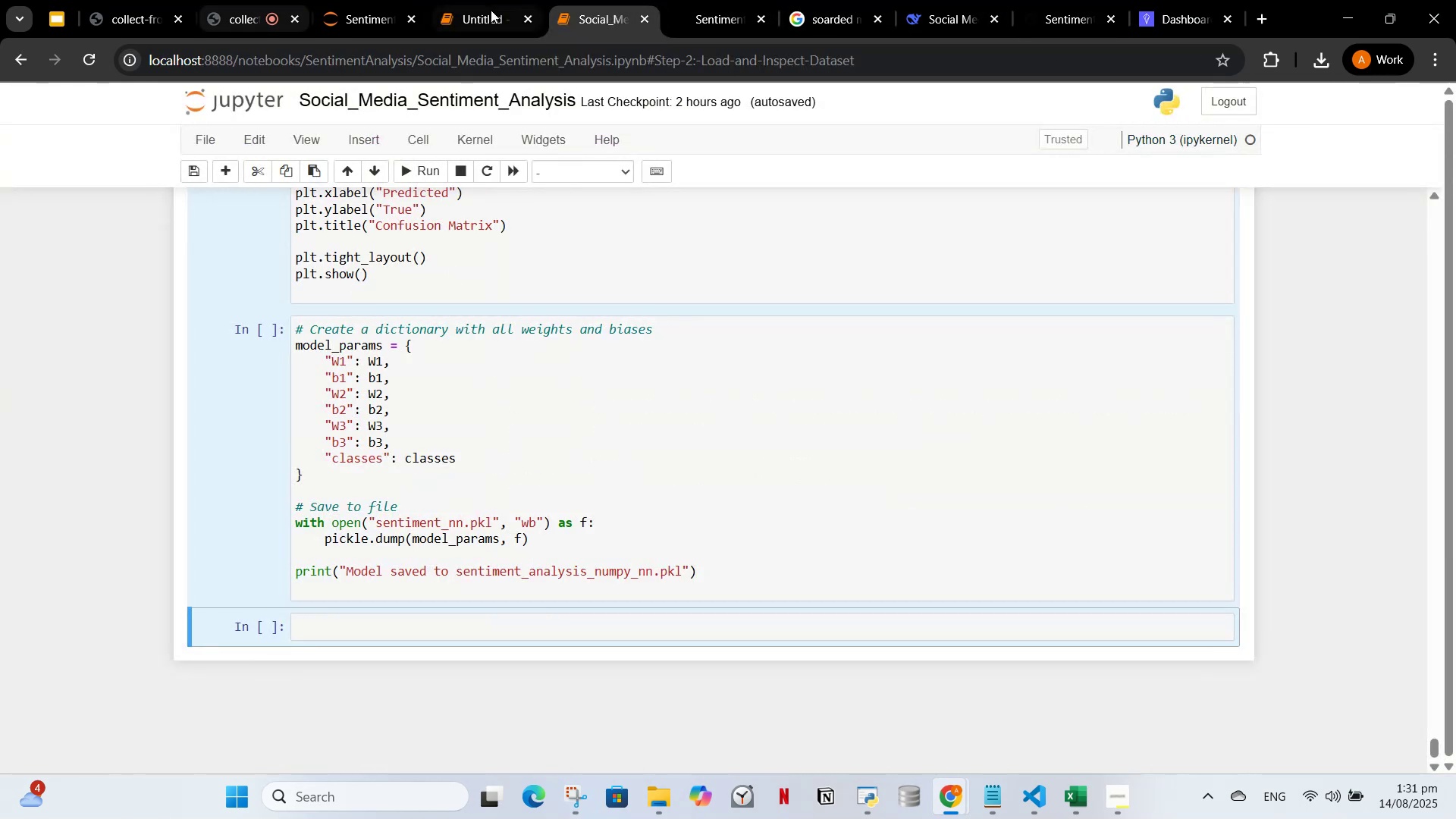 
left_click([509, 3])
 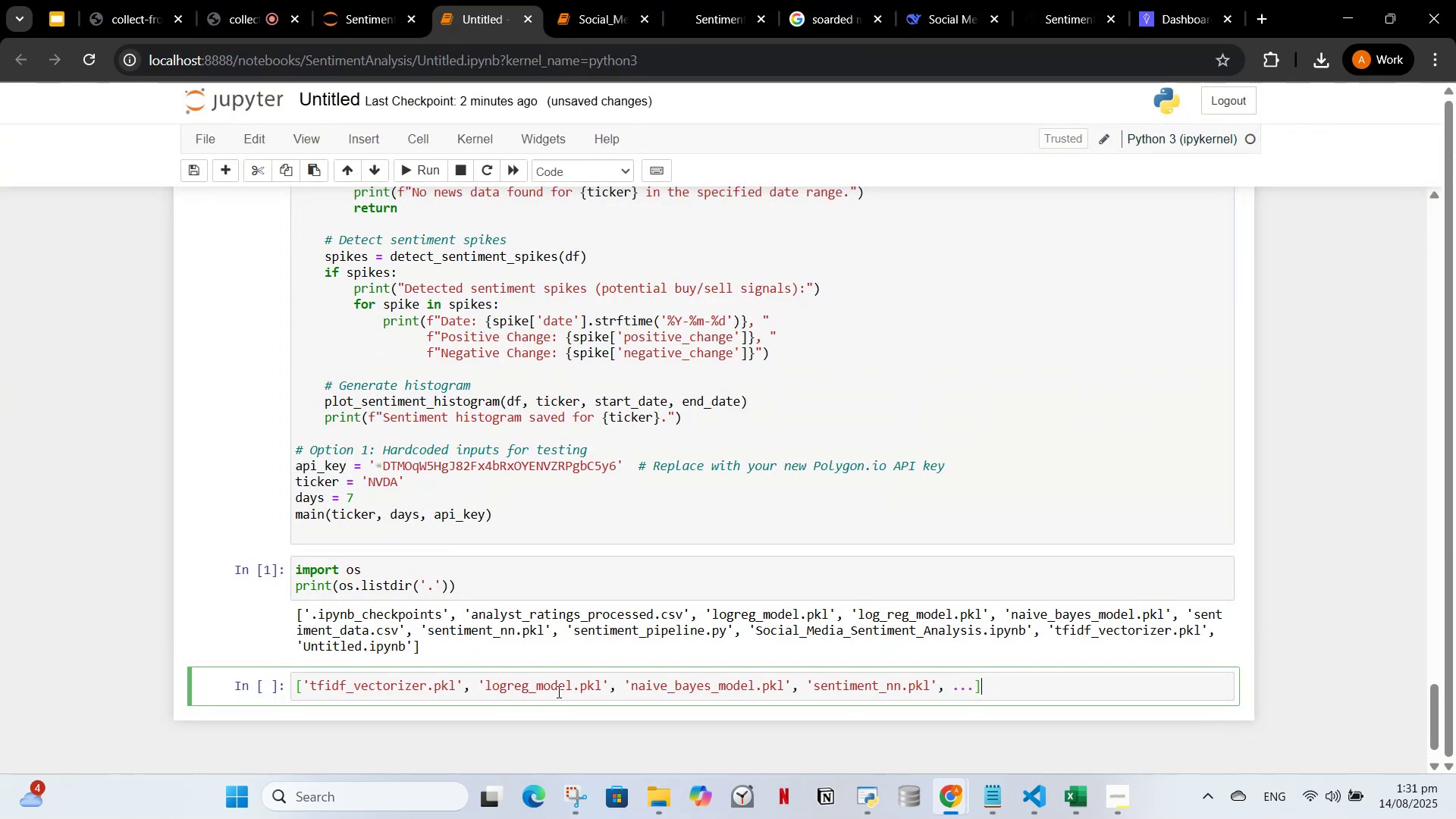 
double_click([556, 691])
 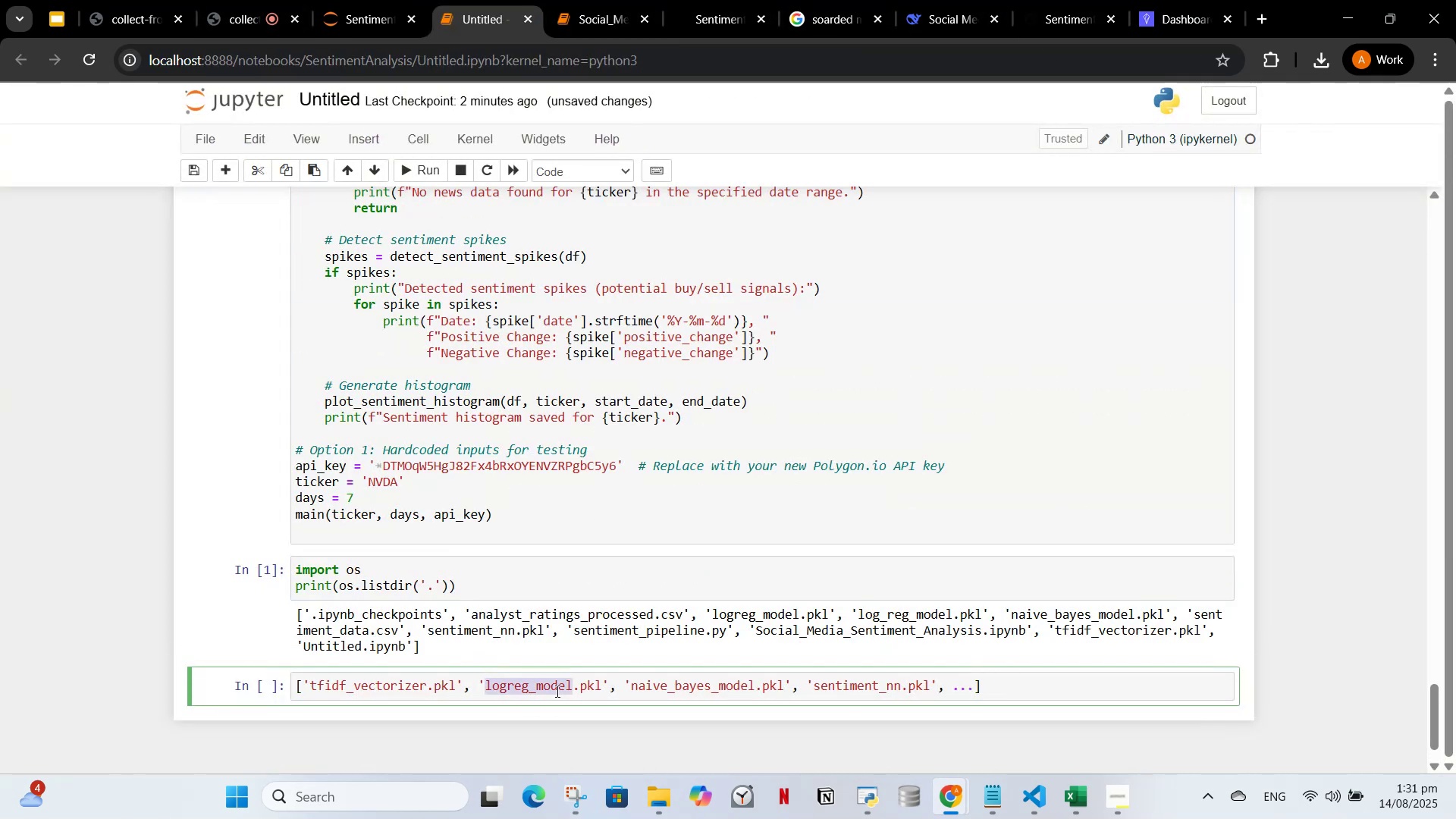 
triple_click([556, 691])
 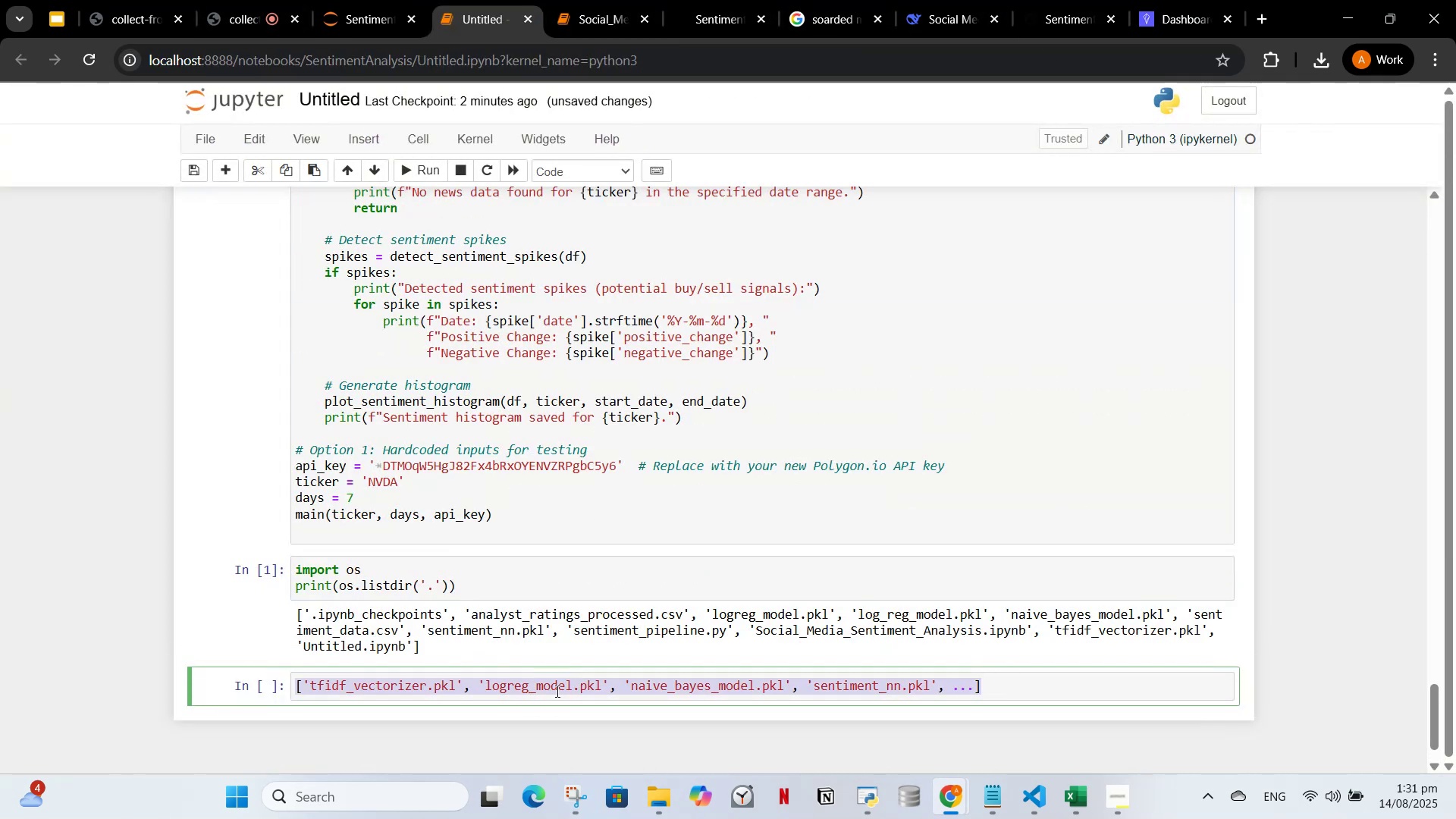 
triple_click([556, 691])
 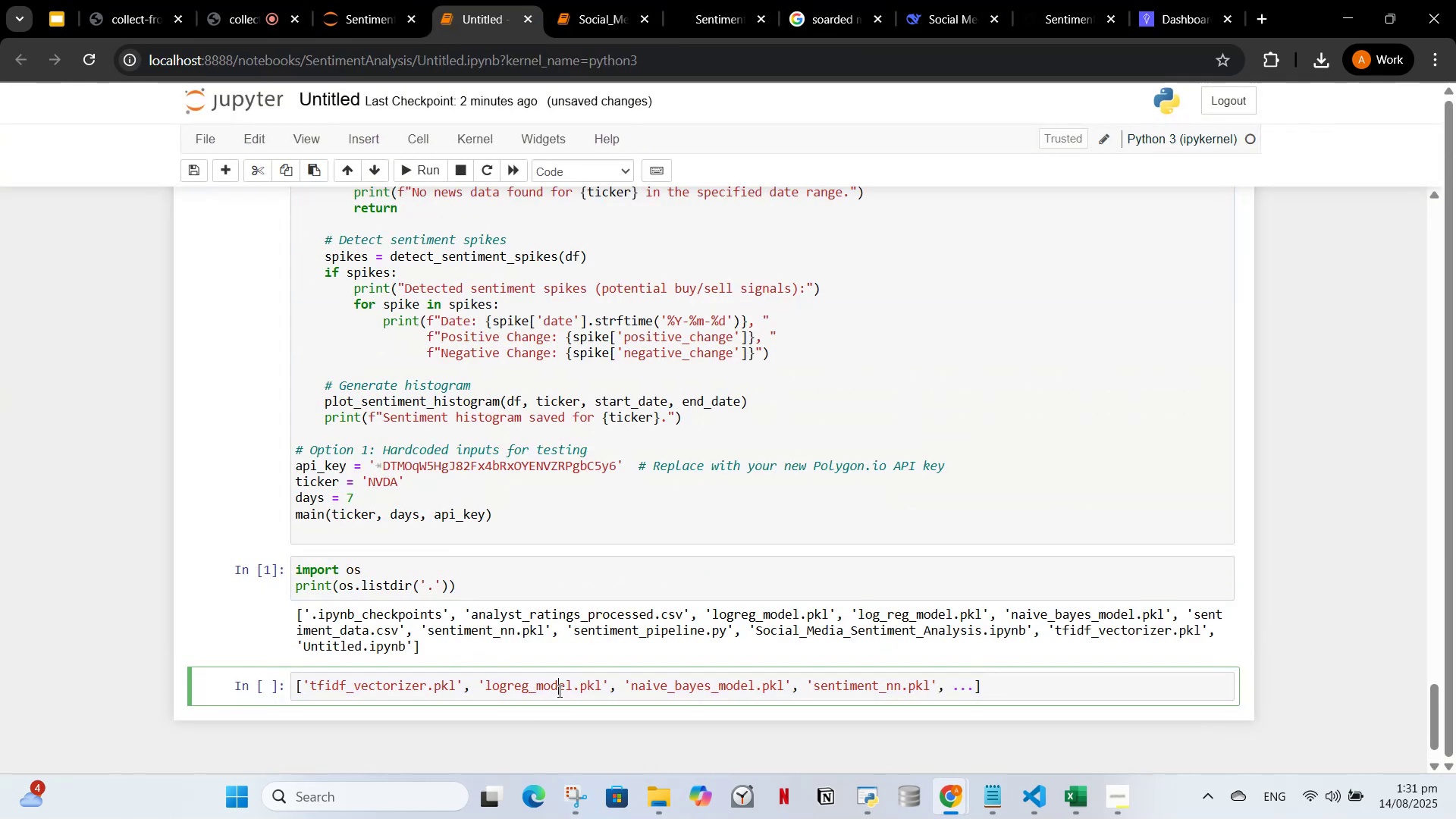 
triple_click([558, 691])
 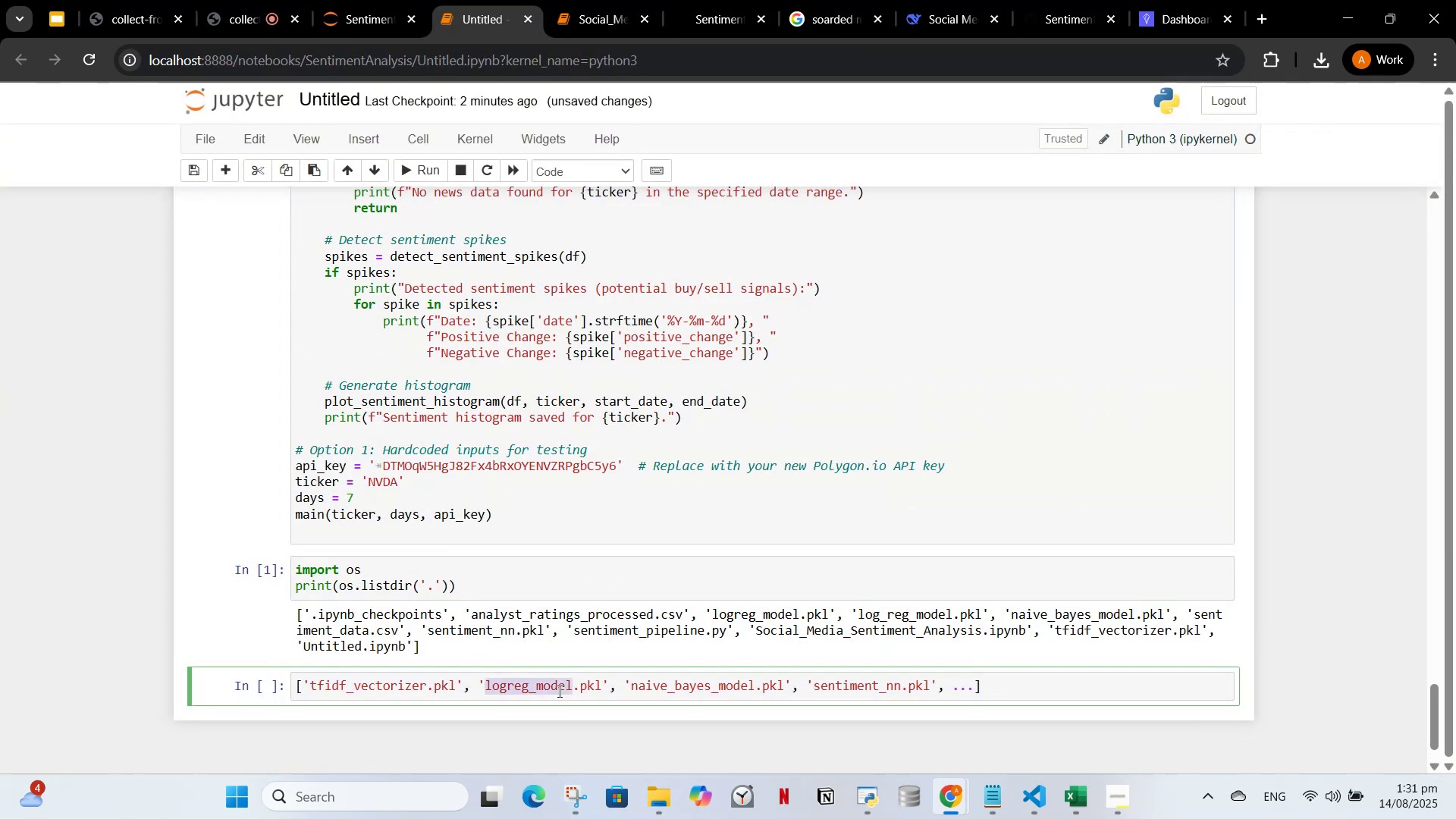 
triple_click([558, 691])
 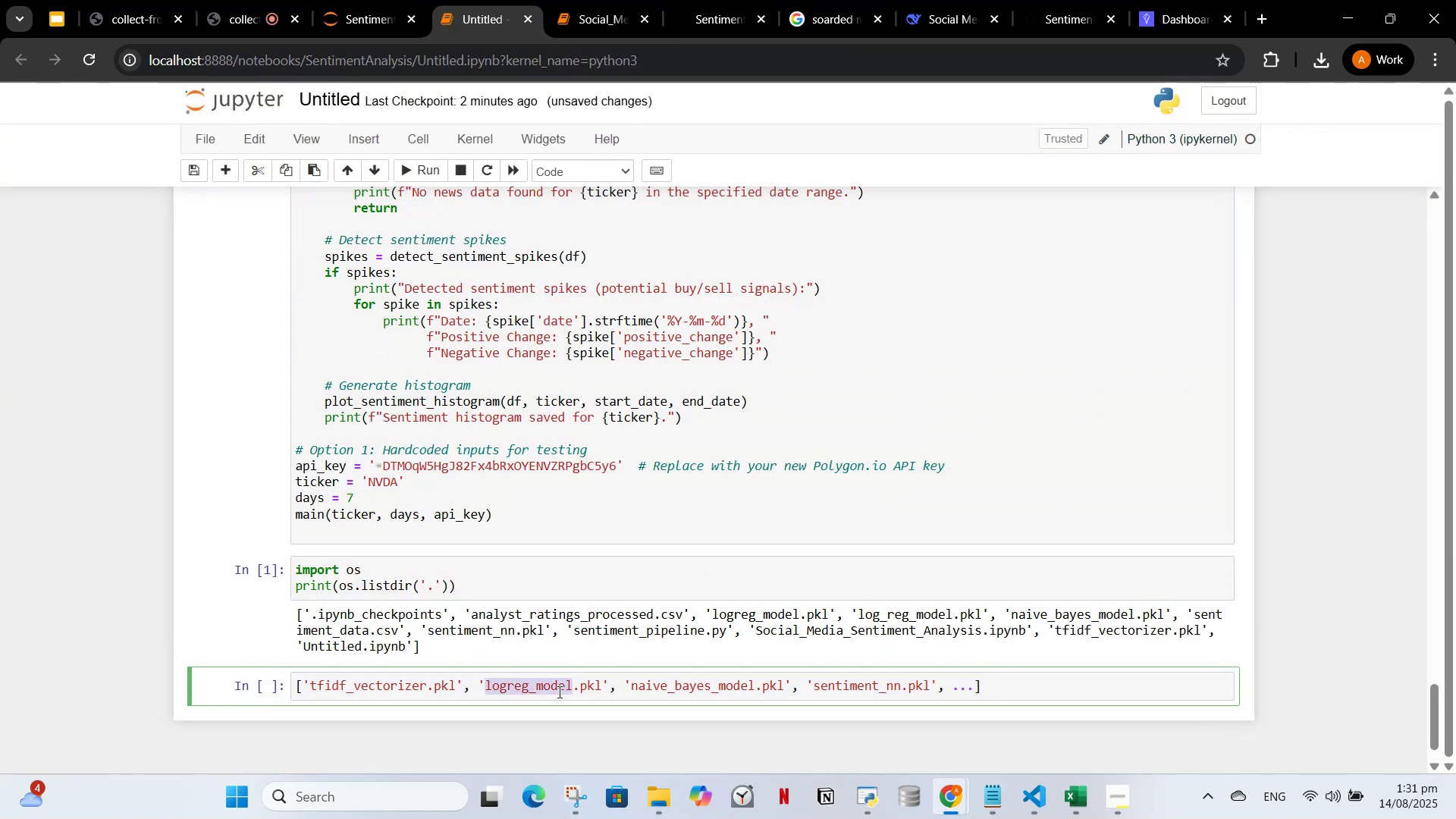 
triple_click([558, 692])
 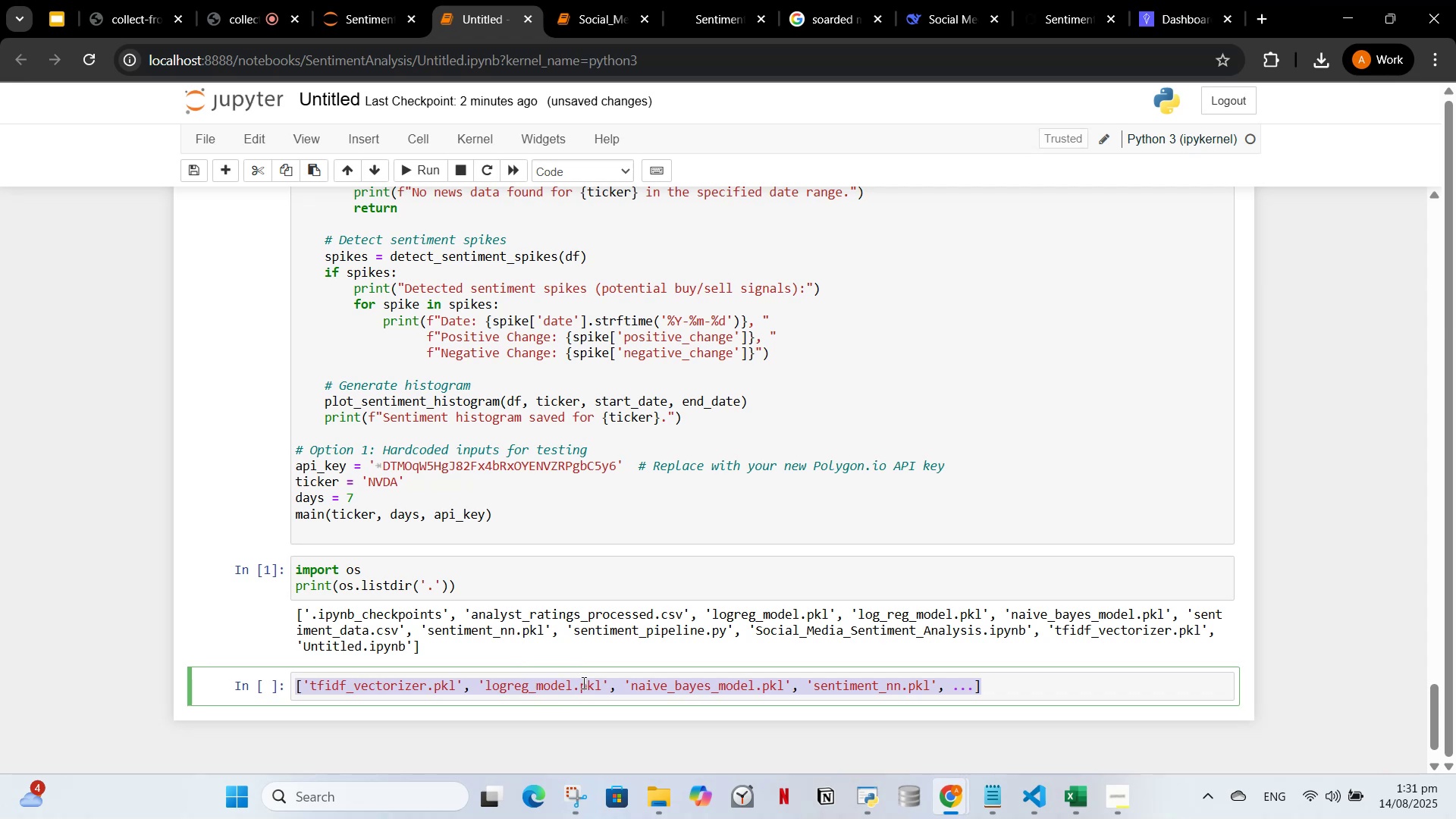 
key(Control+ControlLeft)
 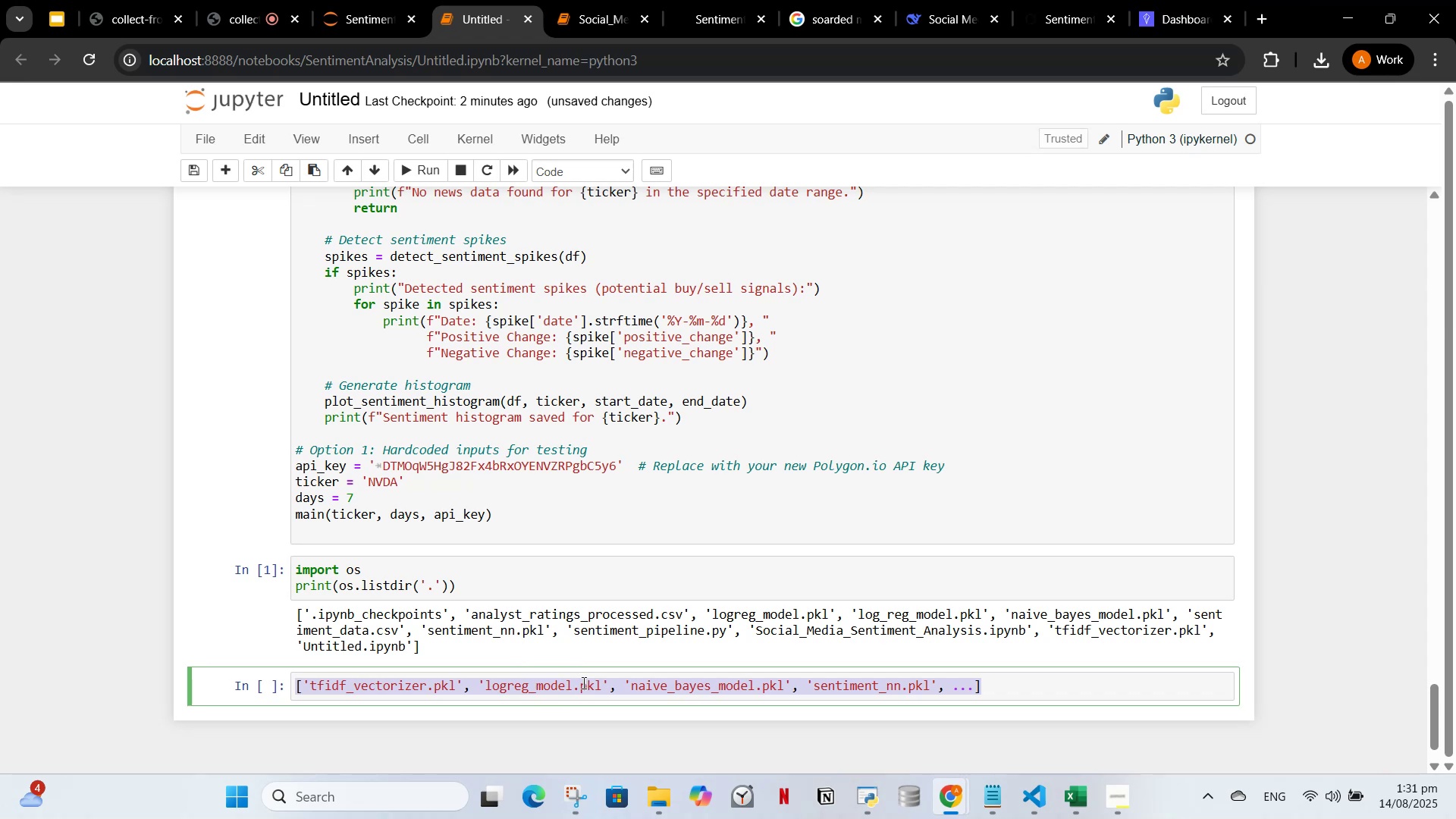 
key(Control+V)
 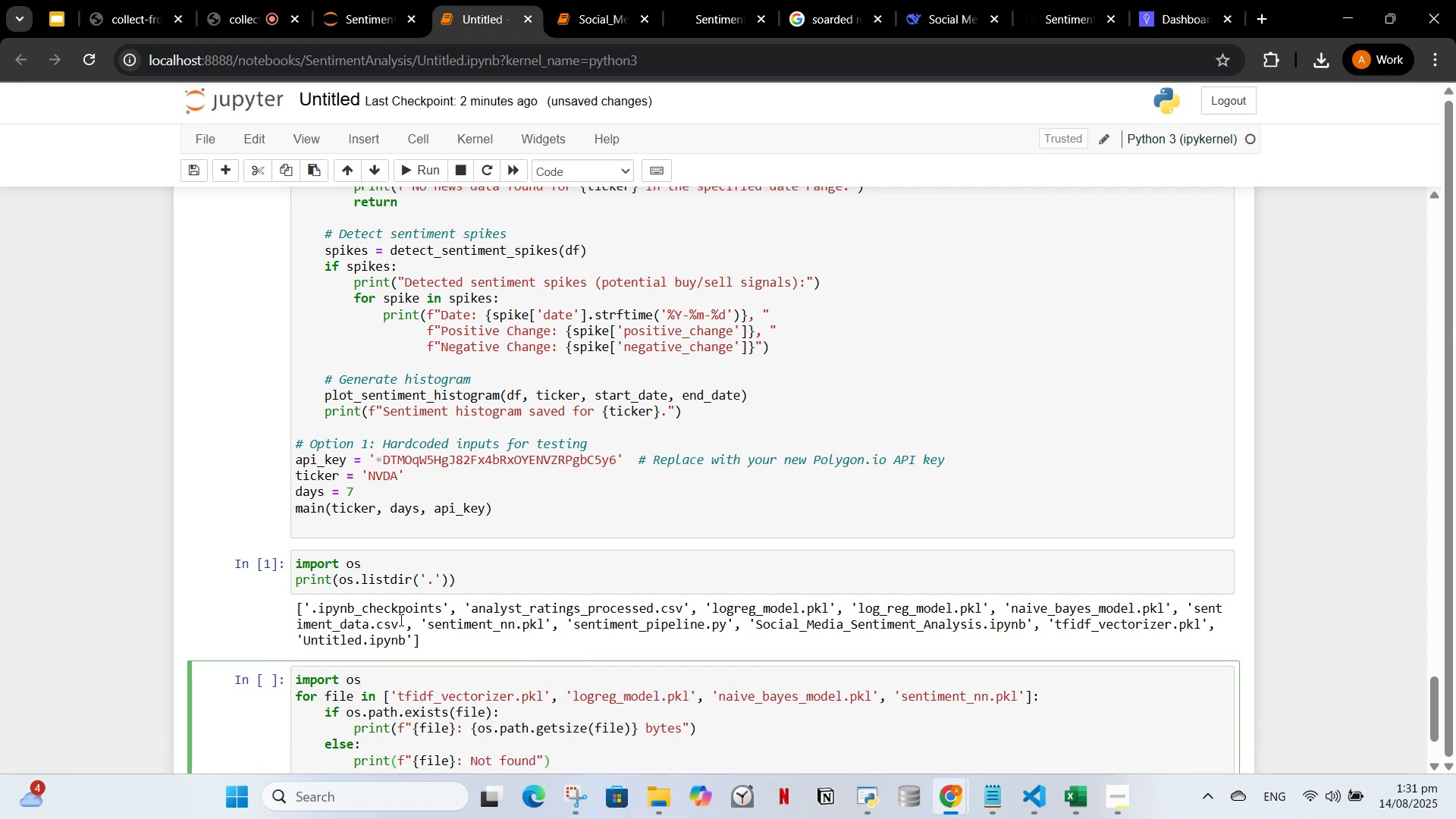 
scroll: coordinate [491, 661], scroll_direction: down, amount: 1.0
 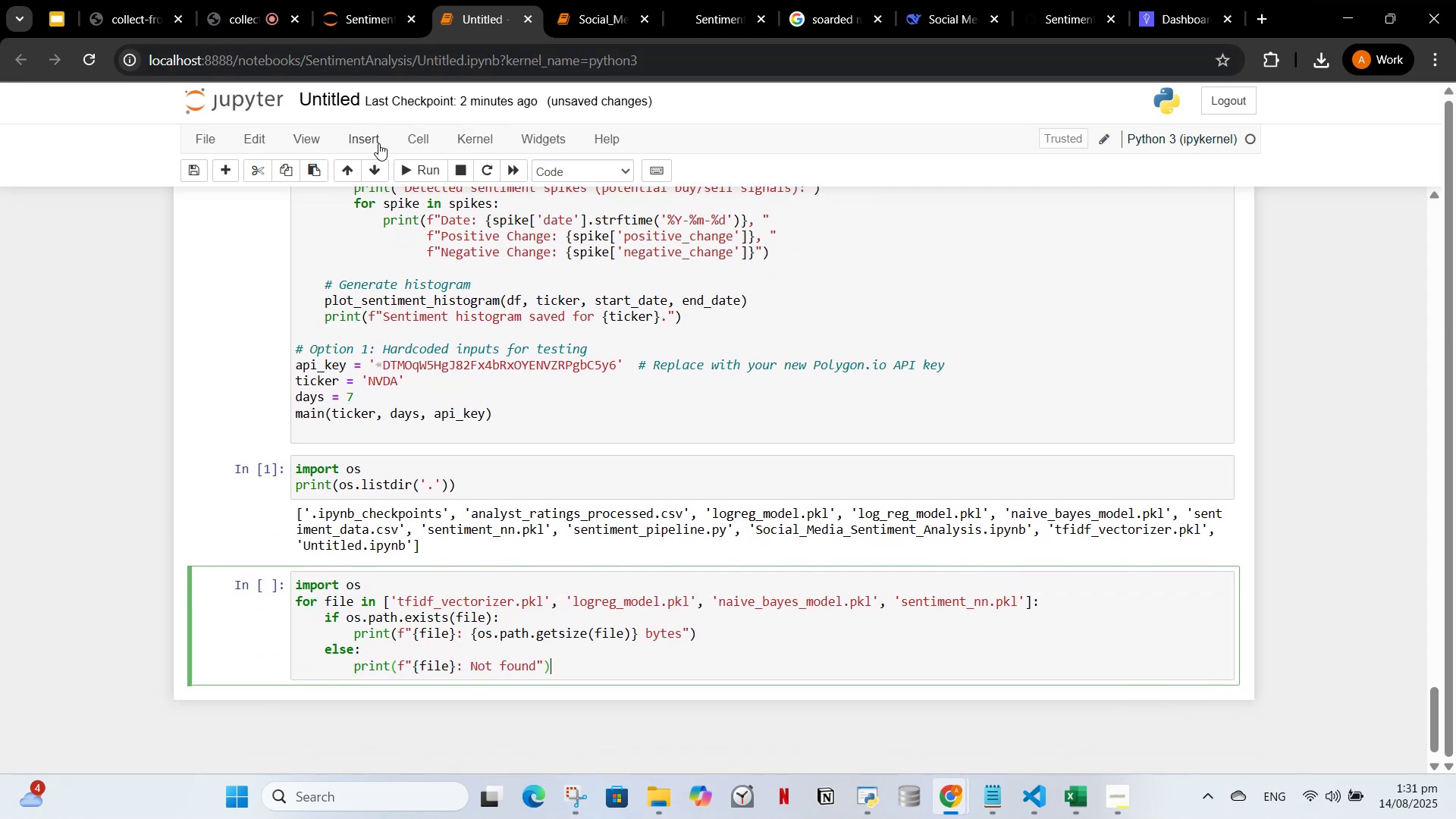 
left_click([416, 162])
 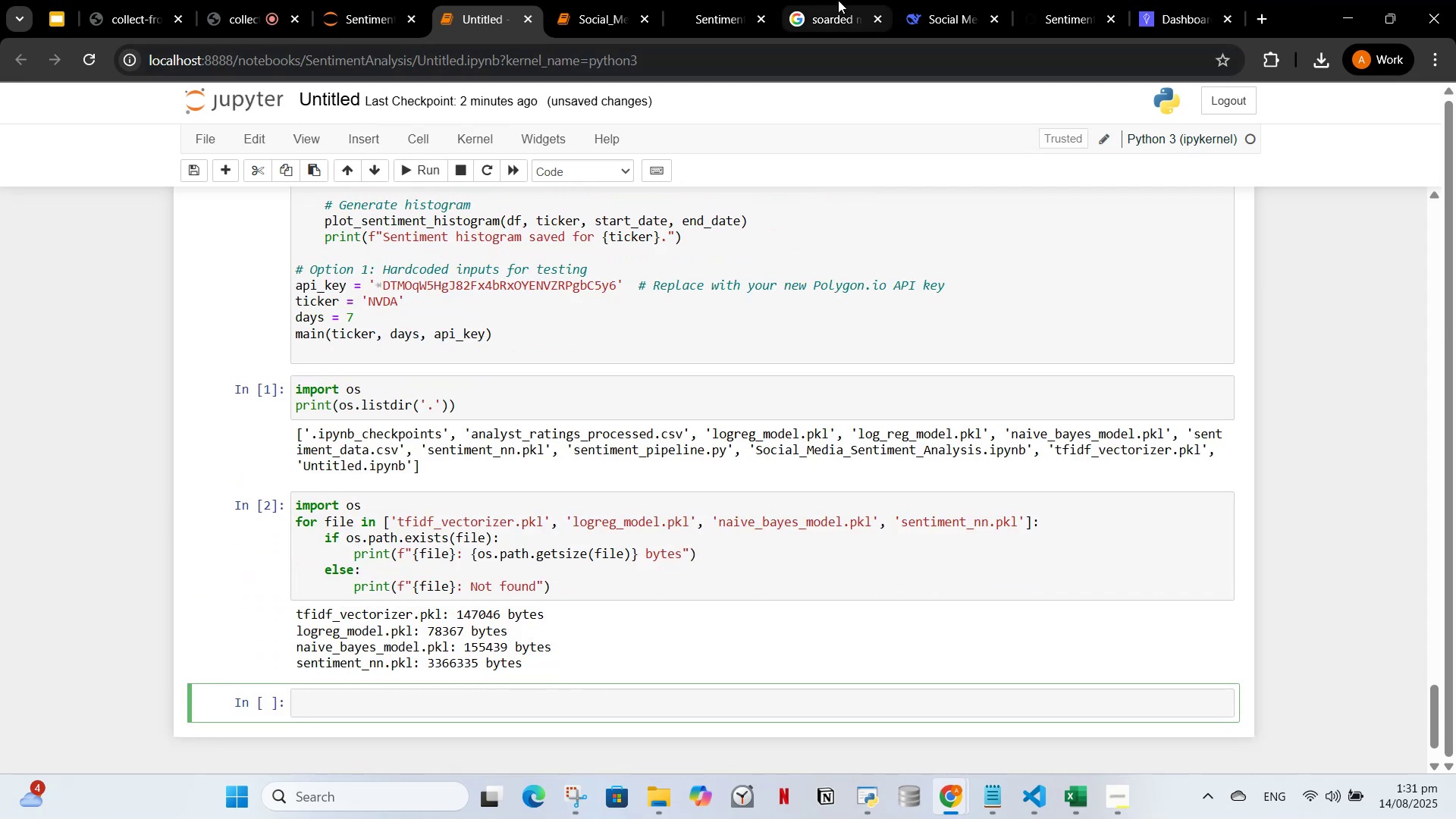 
left_click([1032, 0])
 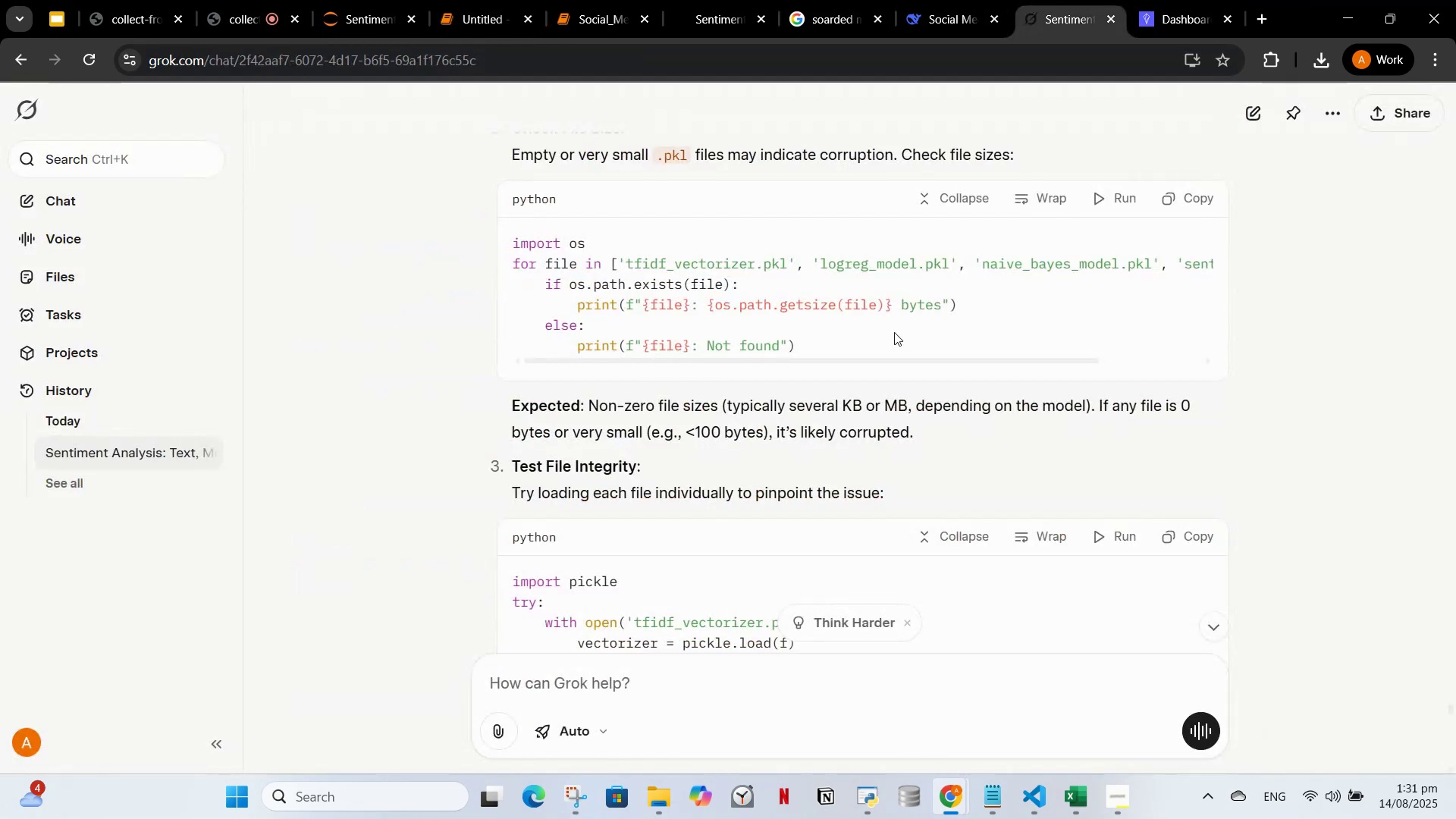 
scroll: coordinate [965, 320], scroll_direction: down, amount: 8.0
 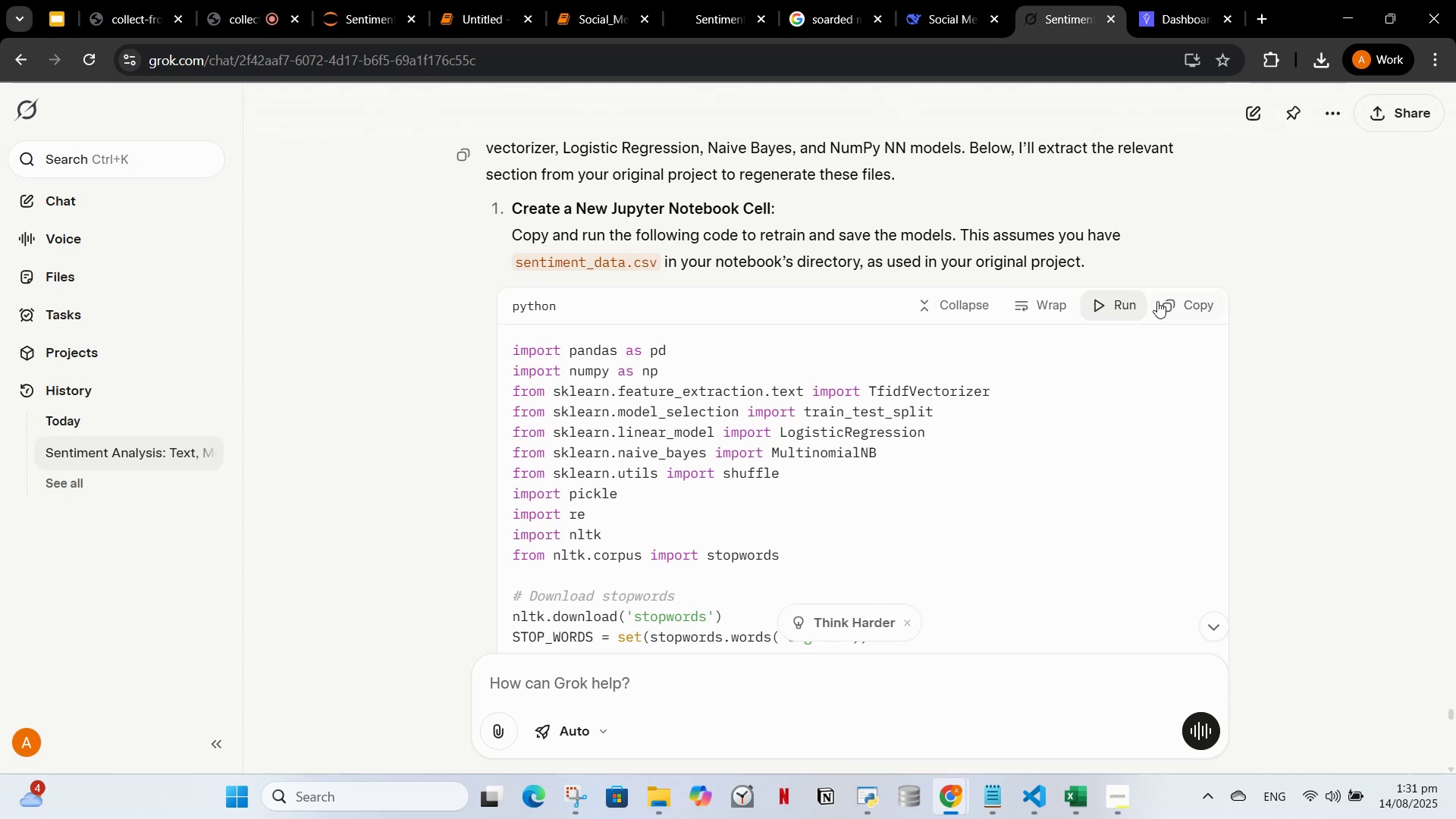 
left_click([1175, 303])
 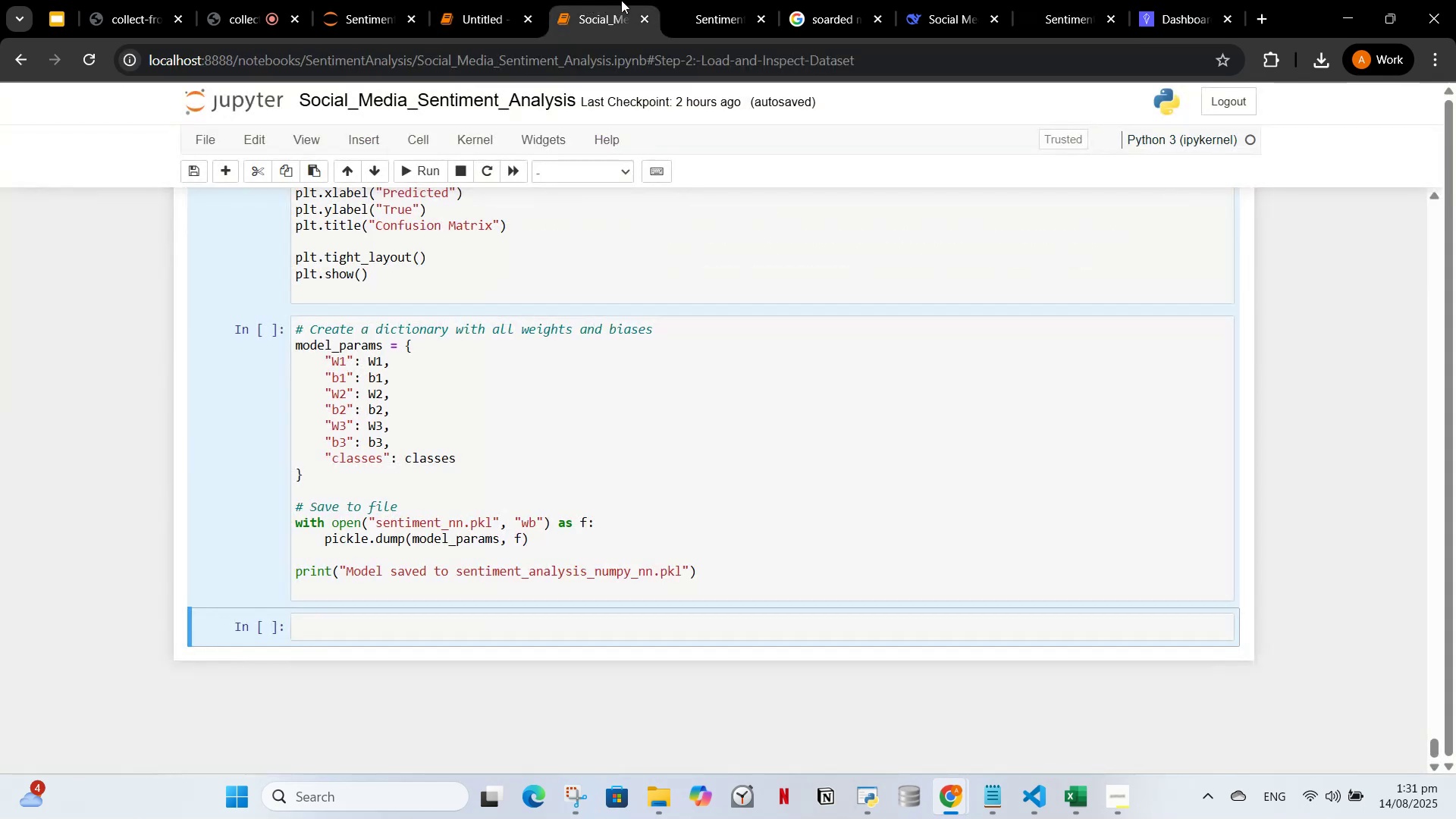 
left_click([713, 0])
 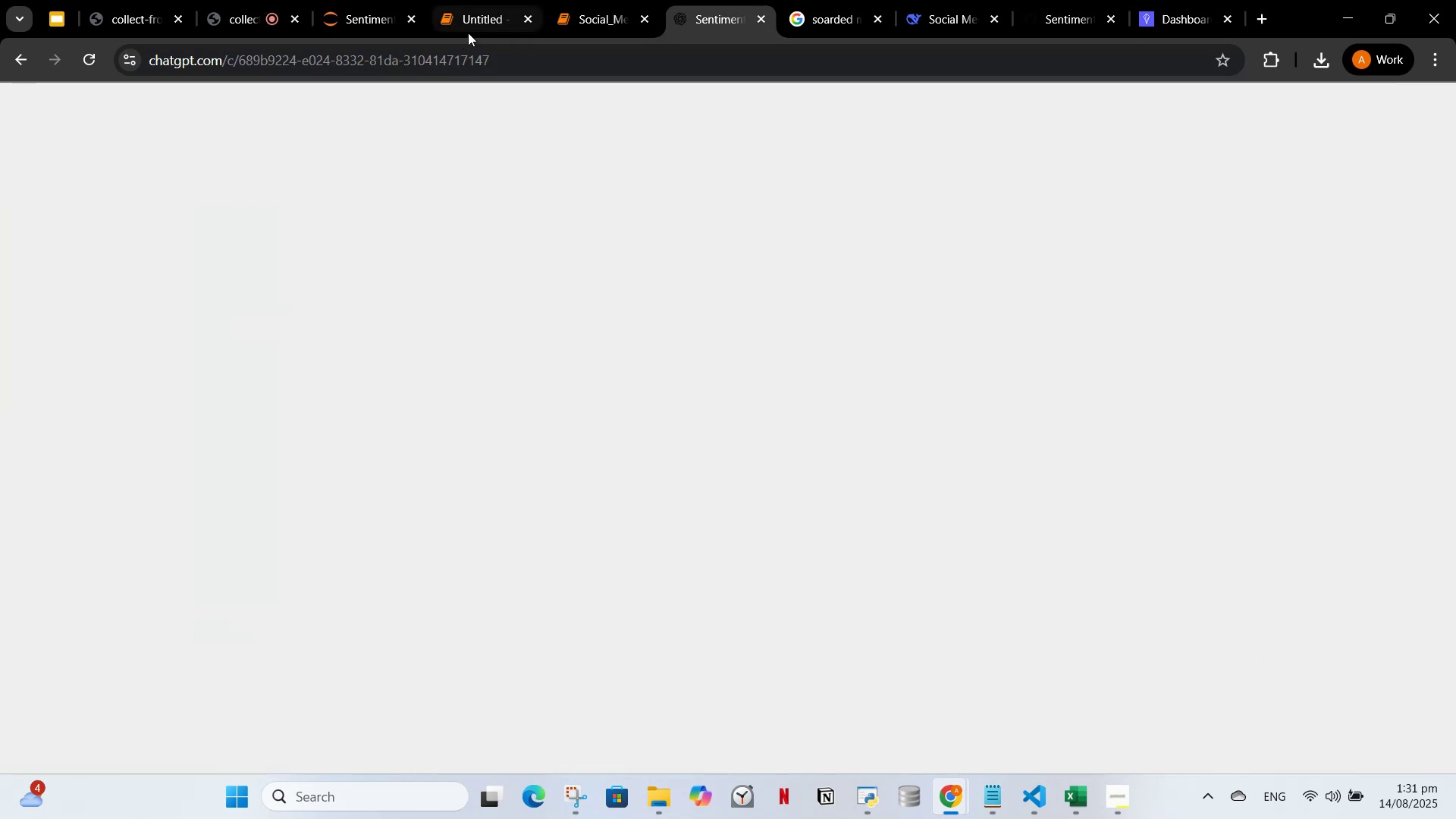 
left_click([510, 24])
 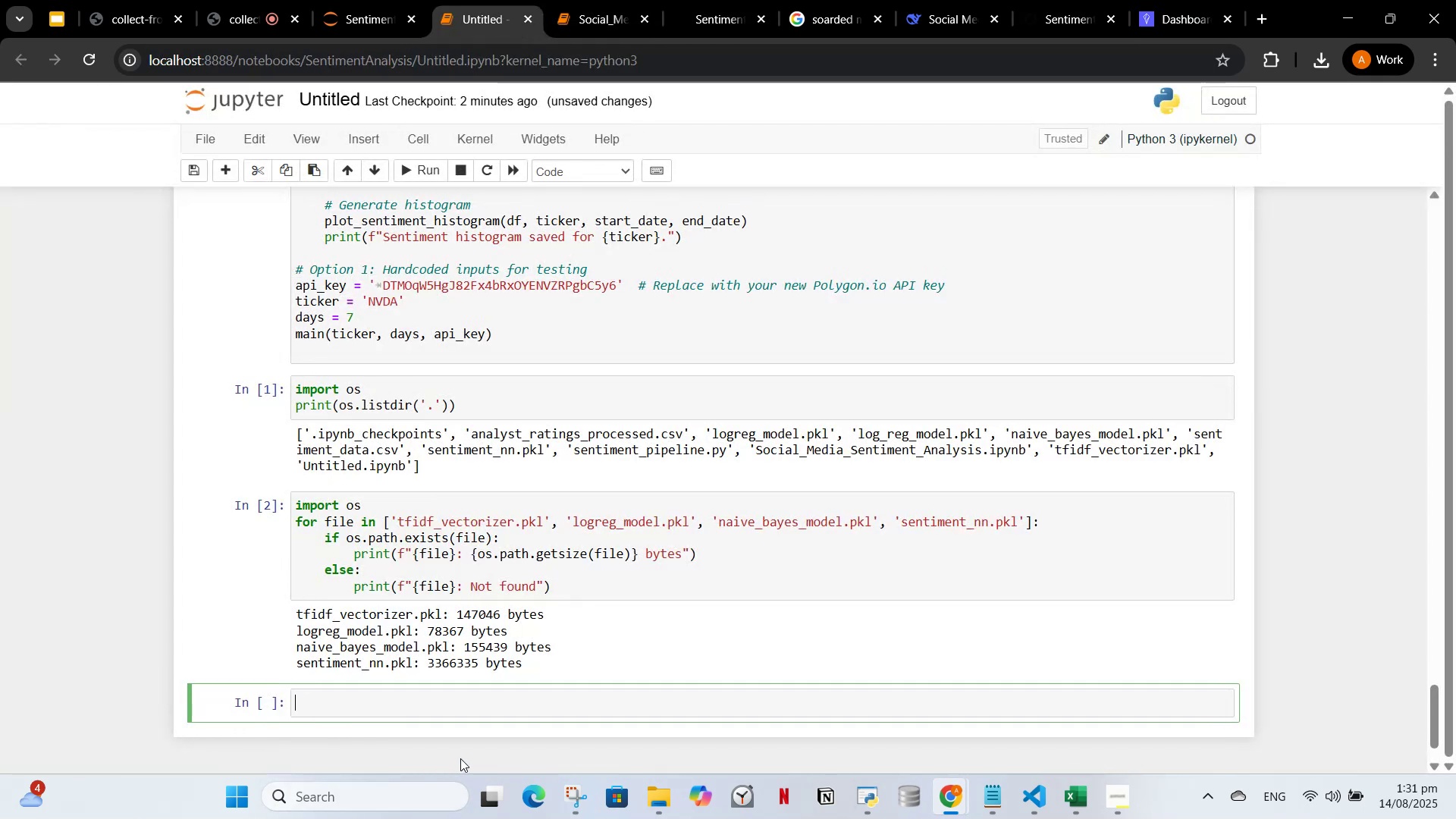 
key(Control+ControlLeft)
 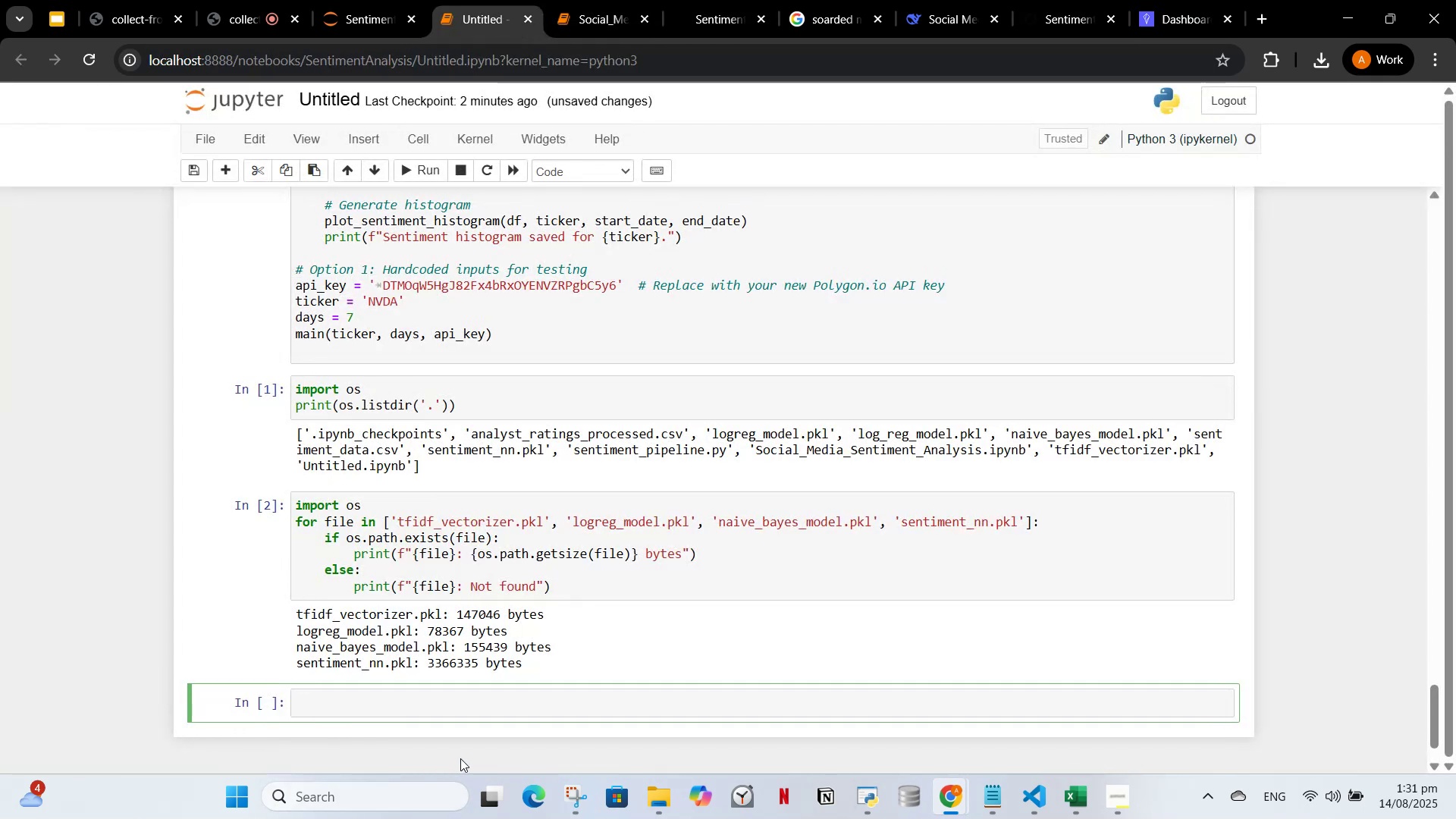 
key(Control+V)
 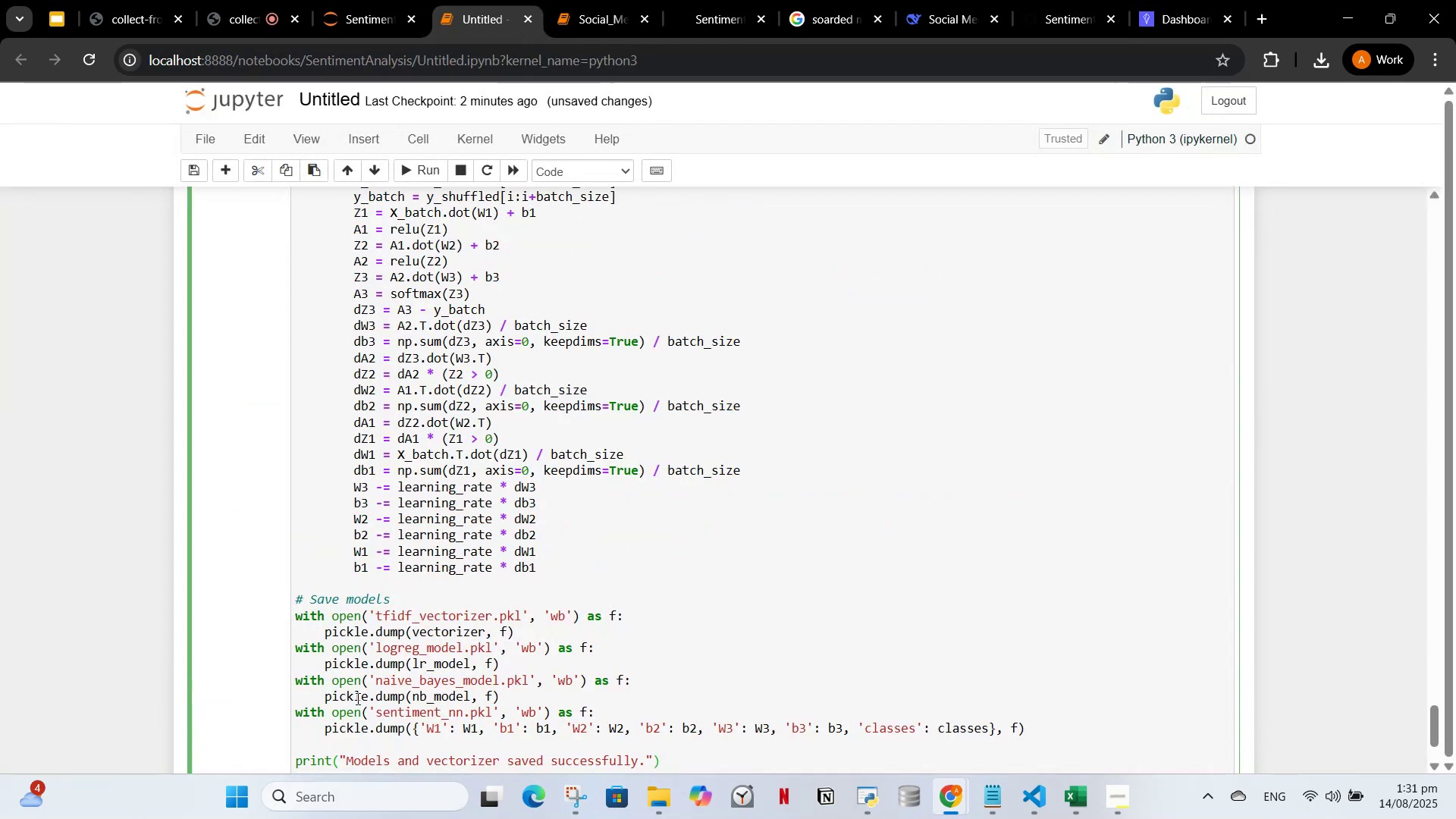 
scroll: coordinate [467, 567], scroll_direction: up, amount: 27.0
 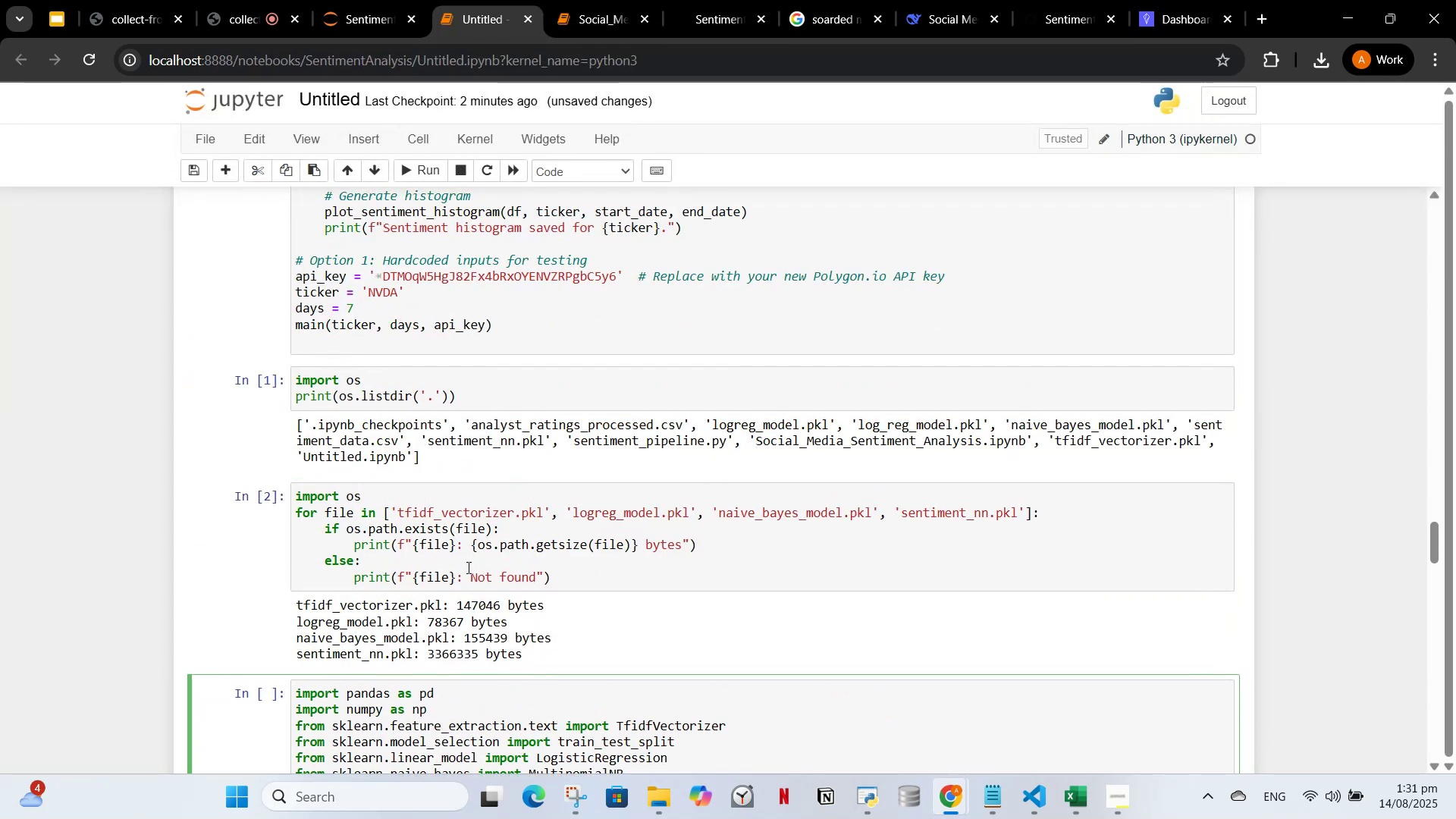 
scroll: coordinate [454, 573], scroll_direction: down, amount: 2.0
 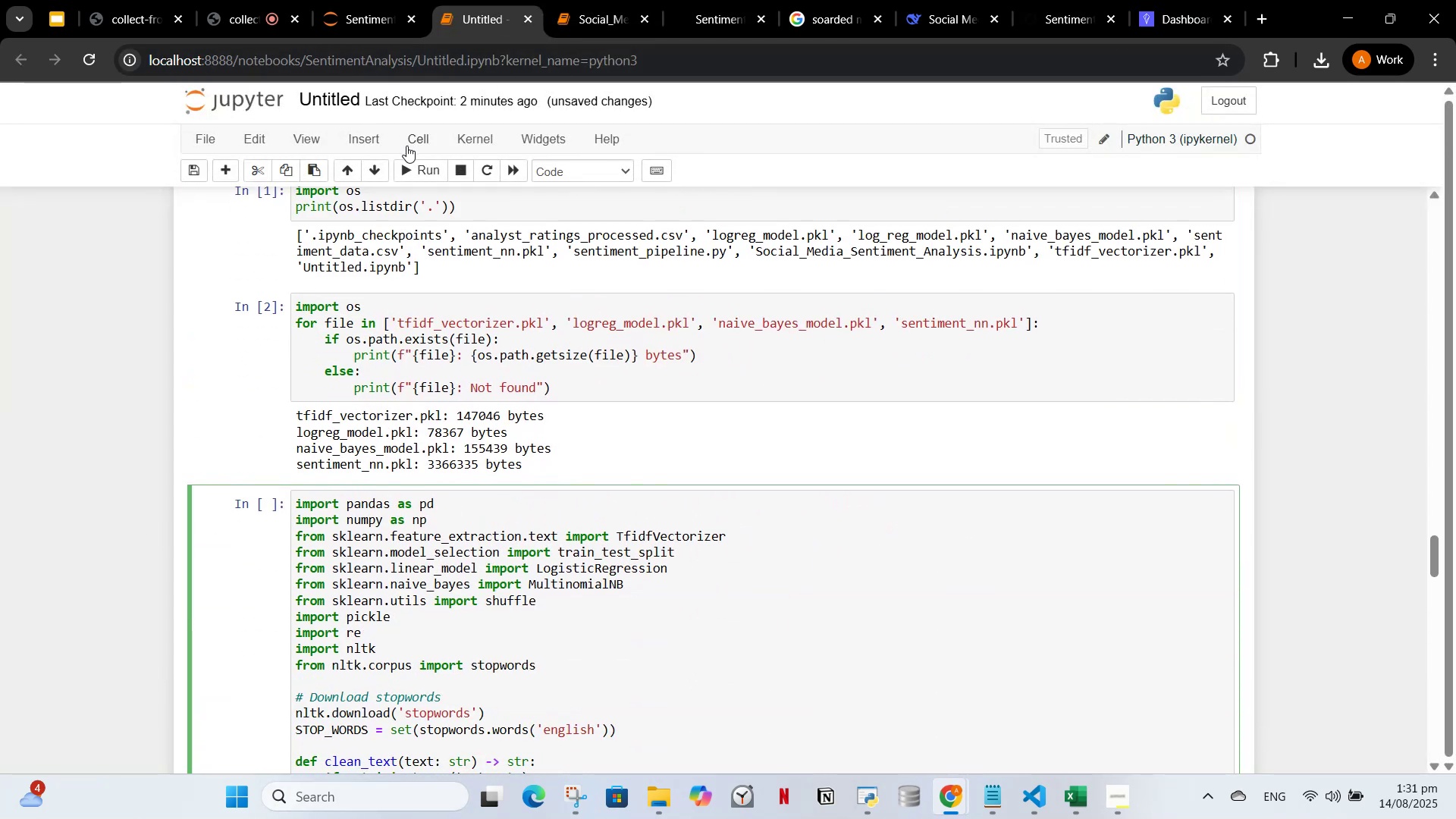 
left_click([406, 171])
 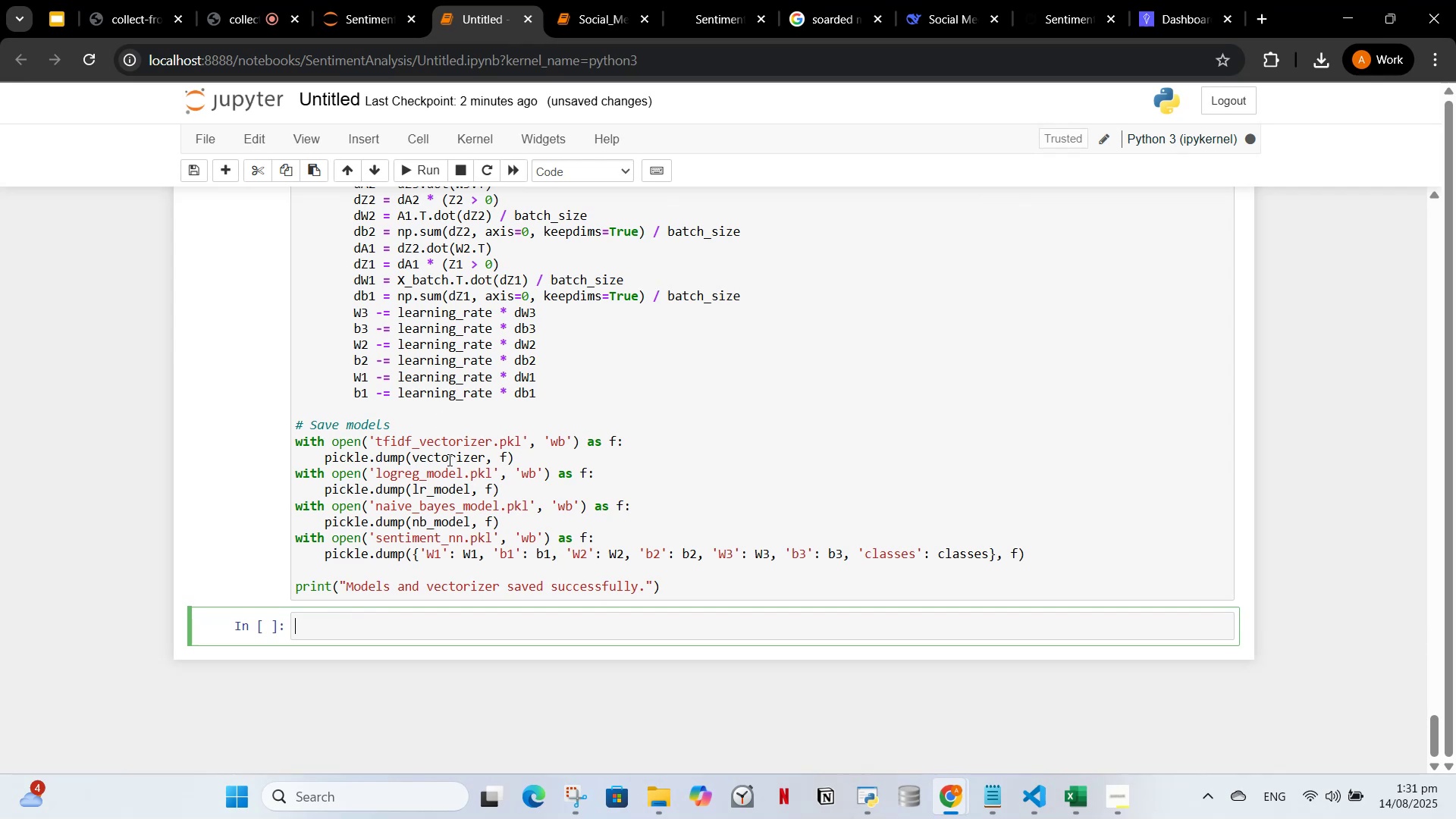 
scroll: coordinate [473, 485], scroll_direction: down, amount: 1.0
 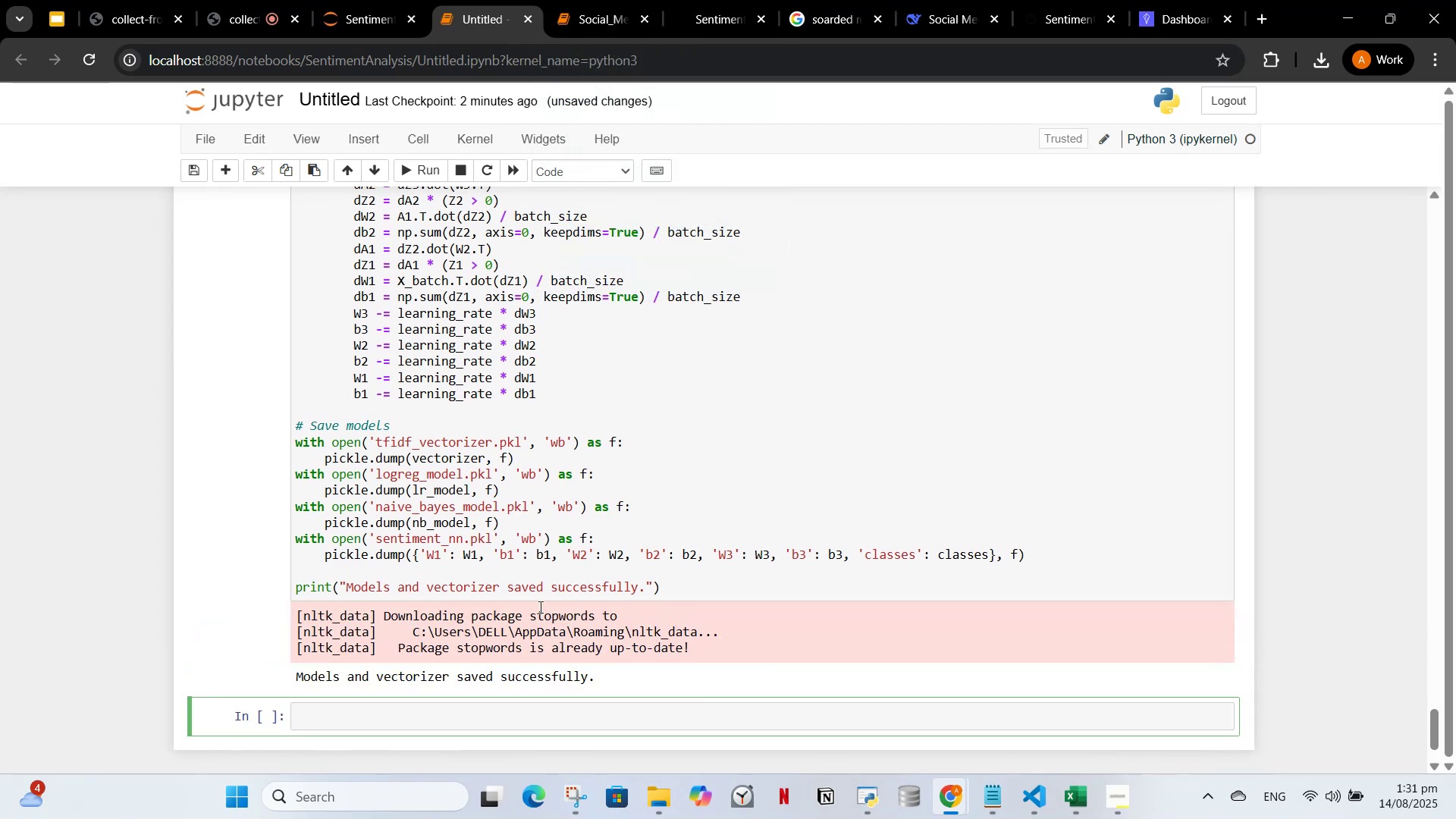 
wait(5.79)
 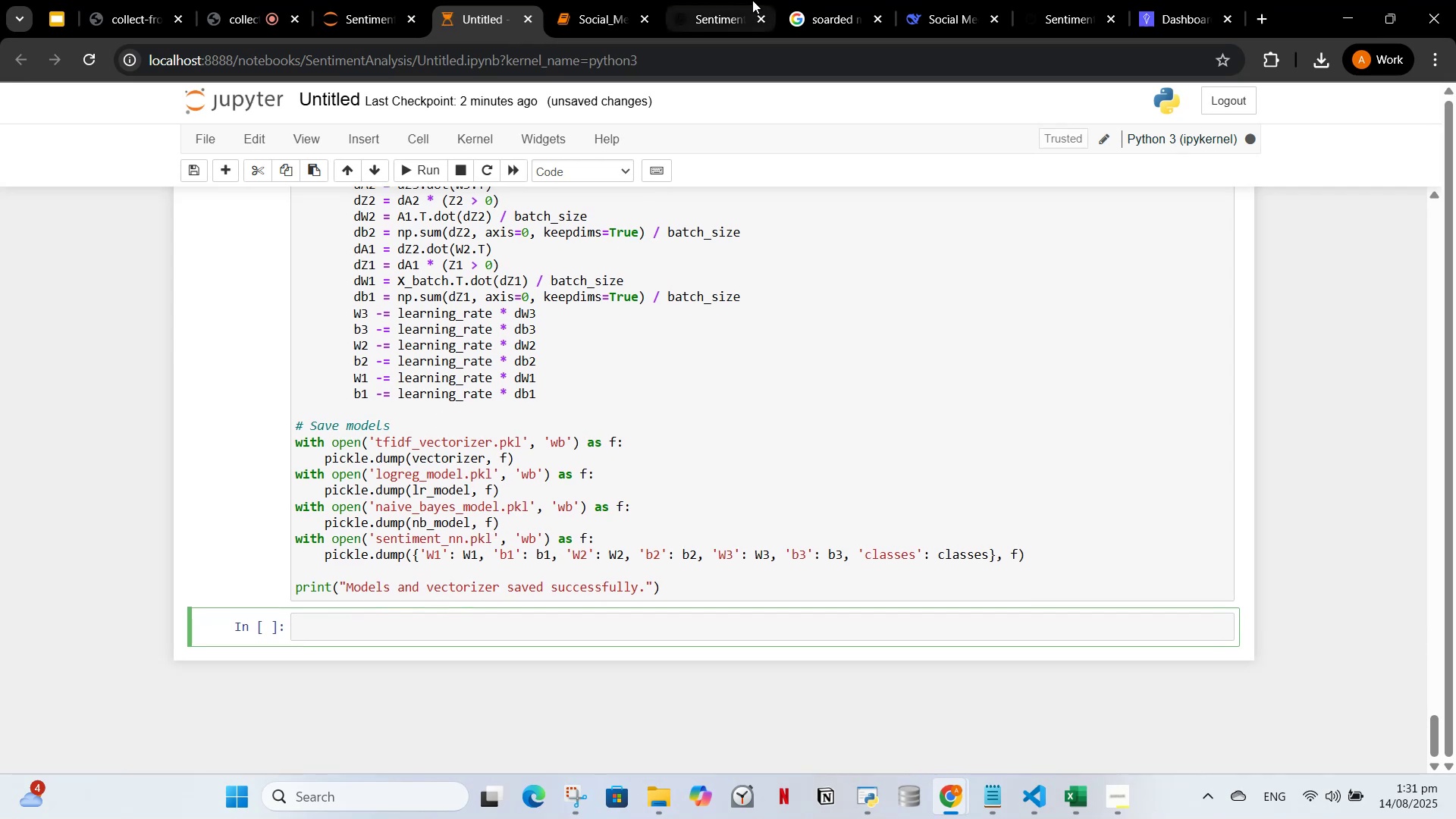 
left_click([600, 2])
 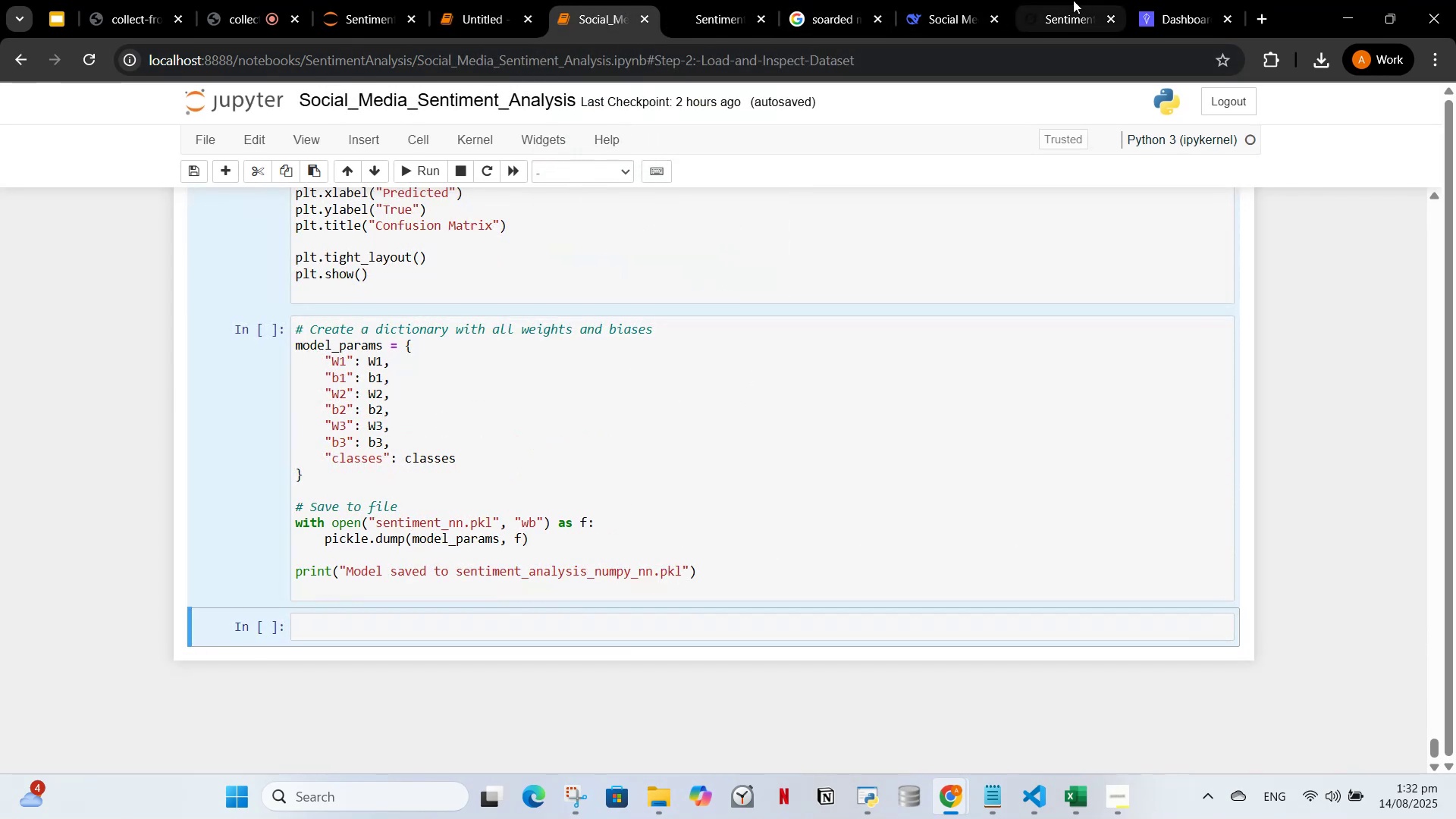 
scroll: coordinate [886, 432], scroll_direction: down, amount: 42.0
 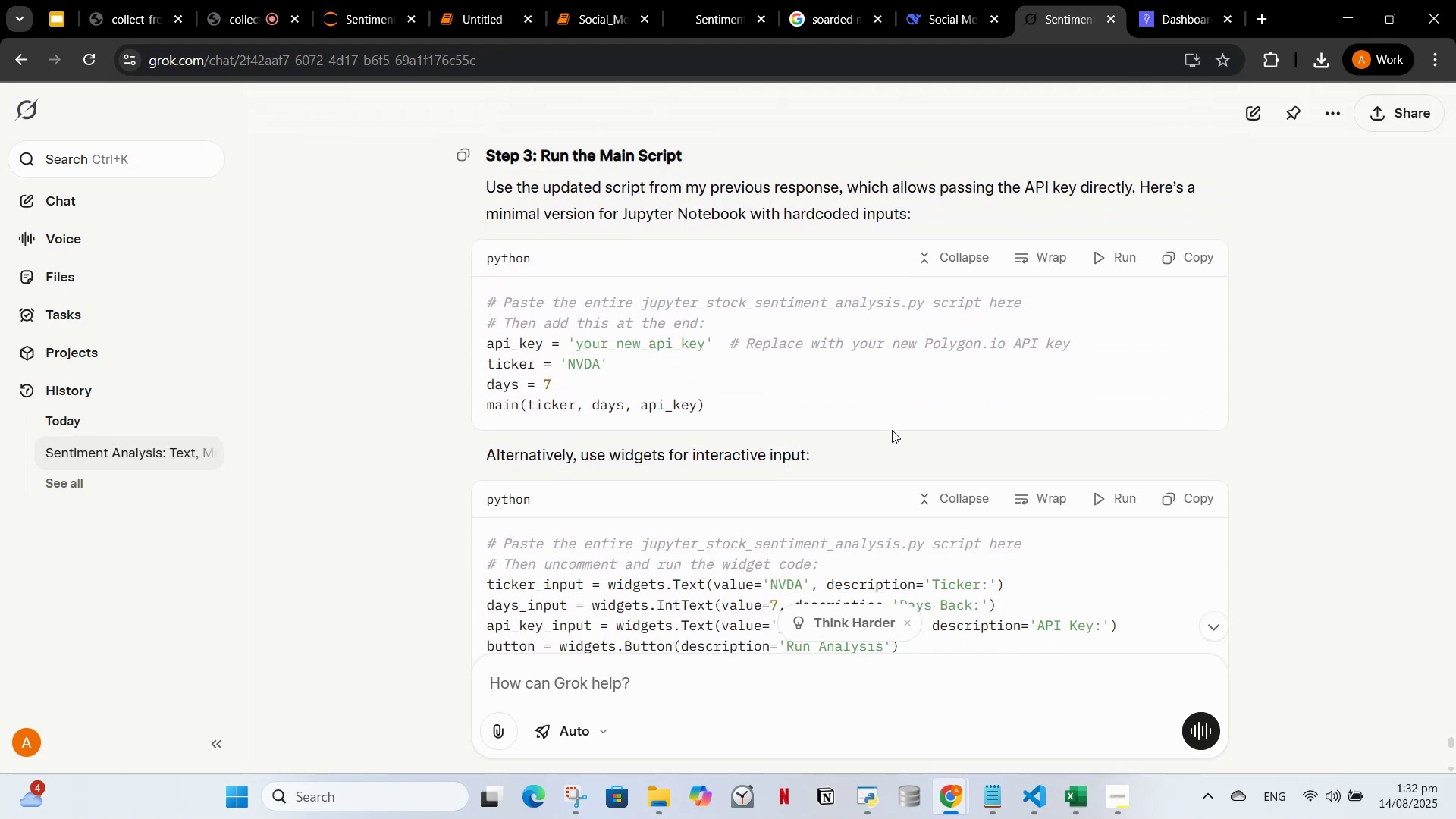 
scroll: coordinate [778, 323], scroll_direction: up, amount: 6.0
 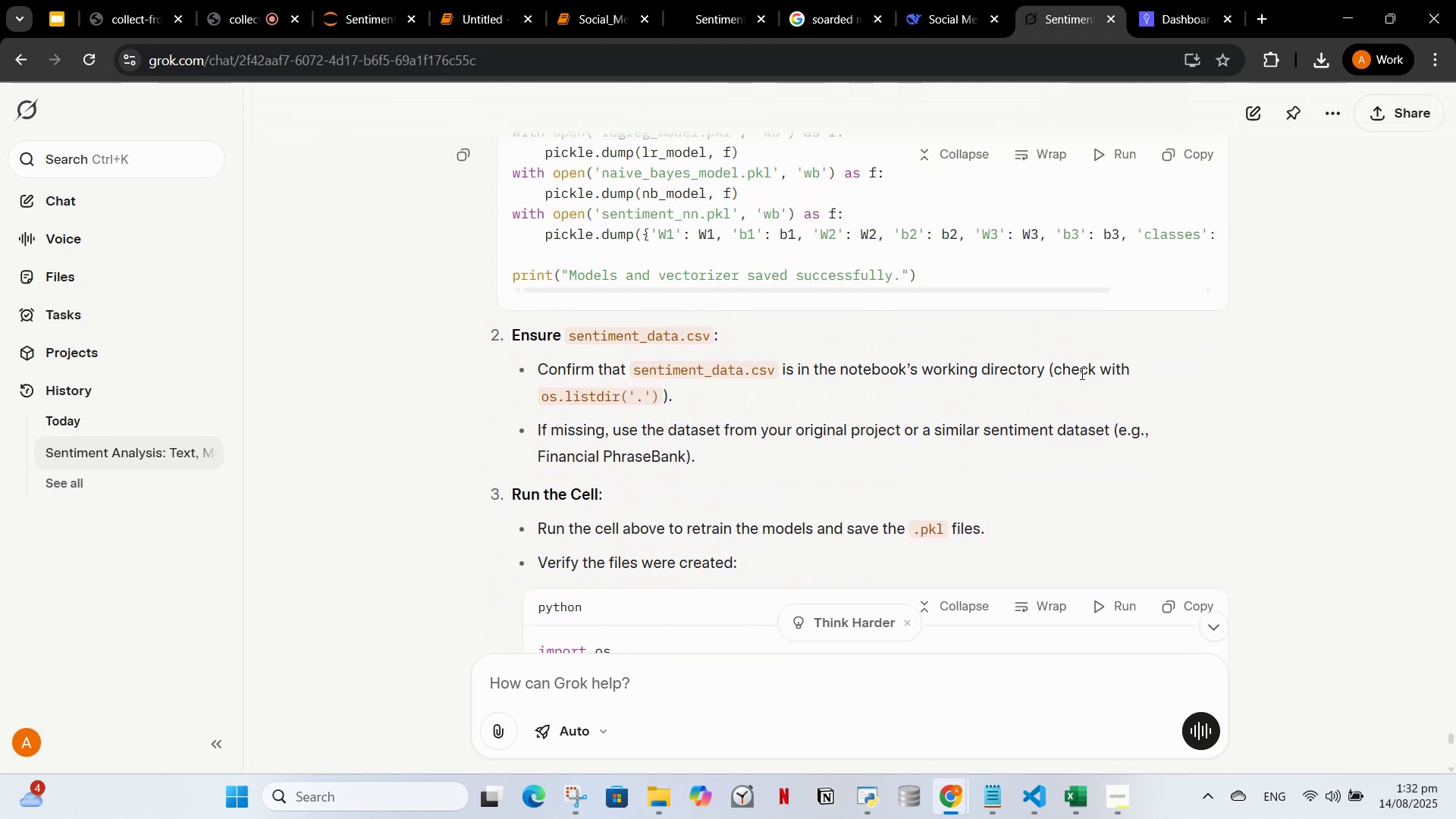 
scroll: coordinate [598, 457], scroll_direction: down, amount: 4.0
 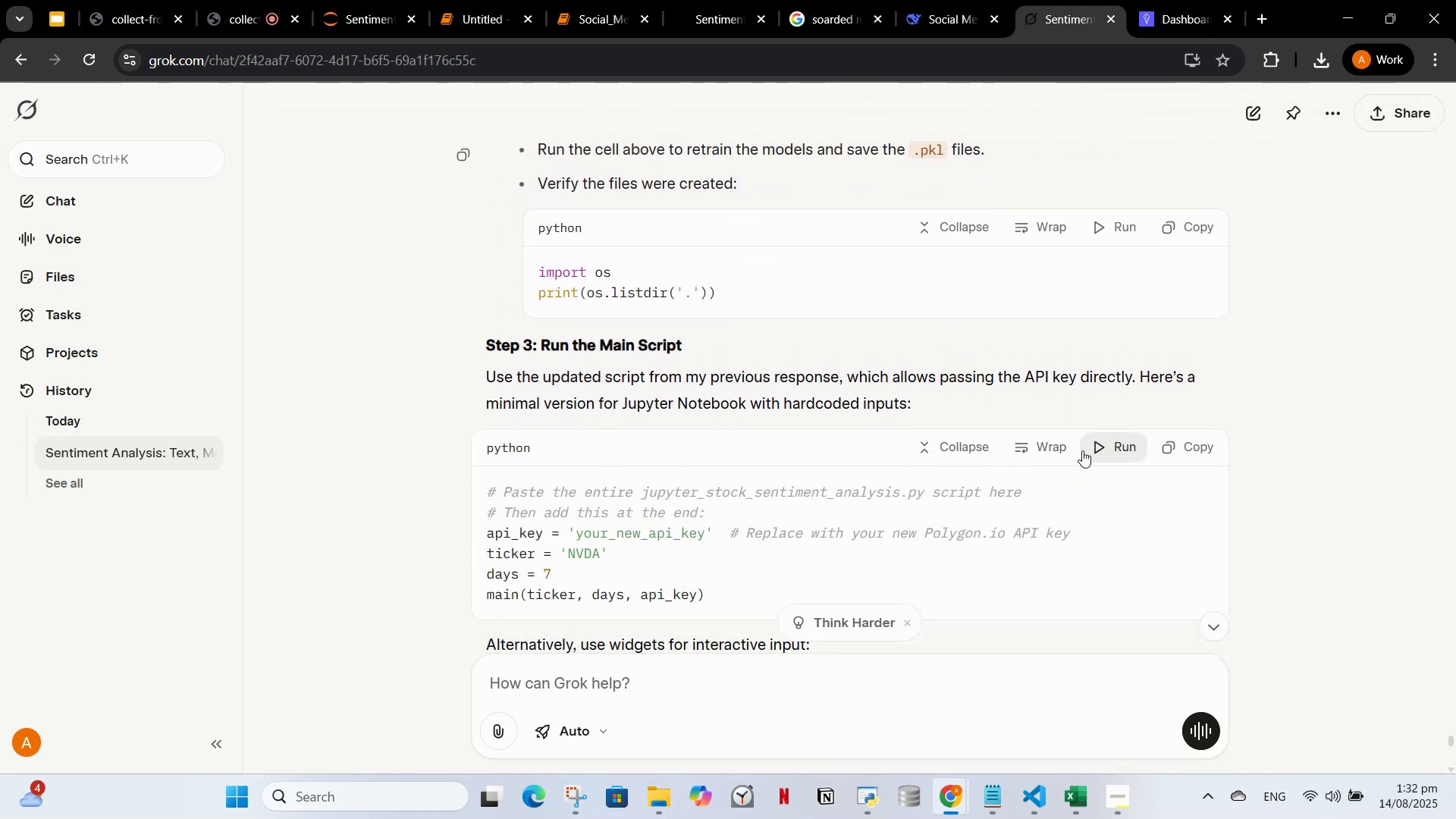 
left_click([1188, 452])
 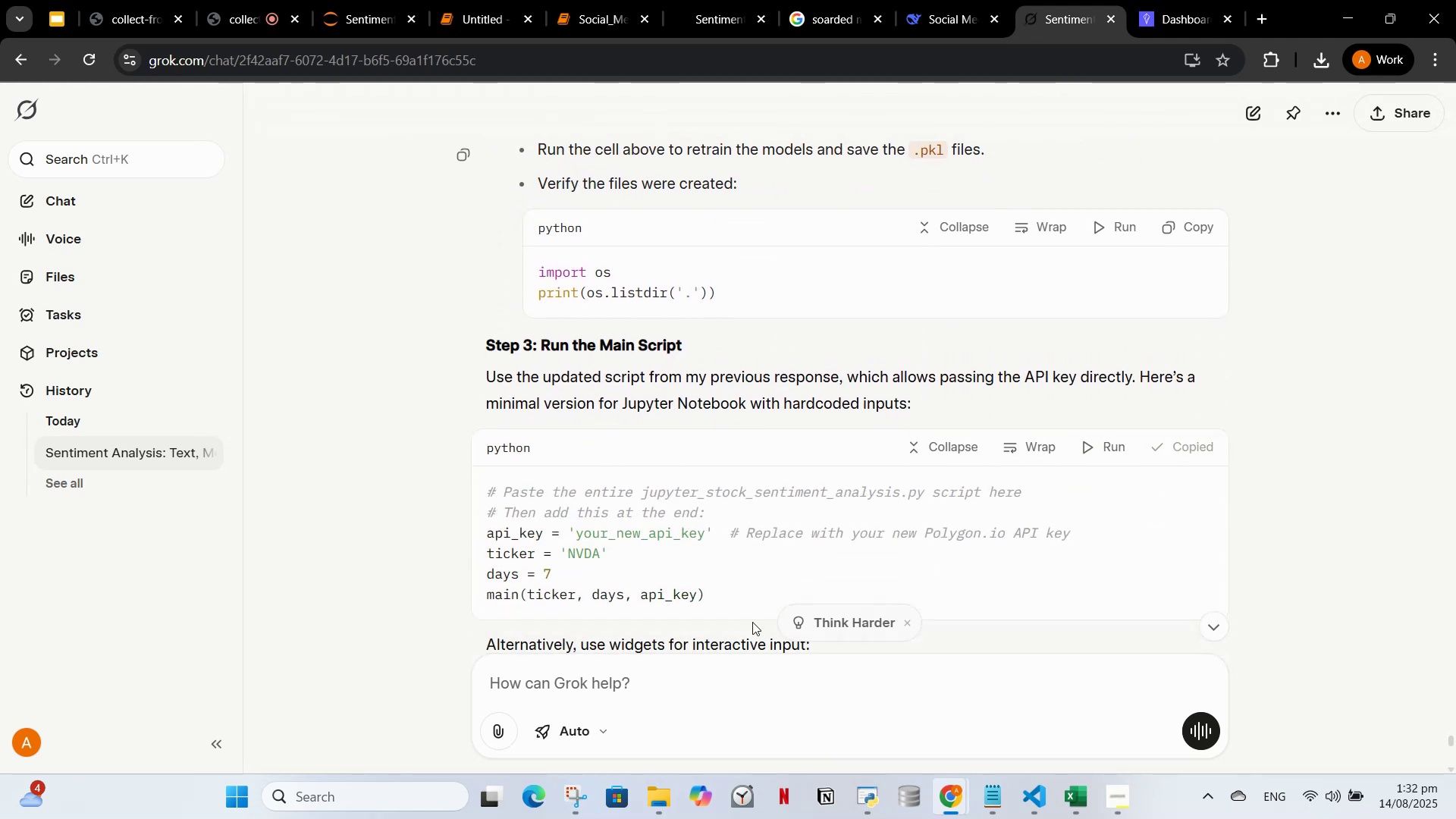 
scroll: coordinate [493, 469], scroll_direction: down, amount: 10.0
 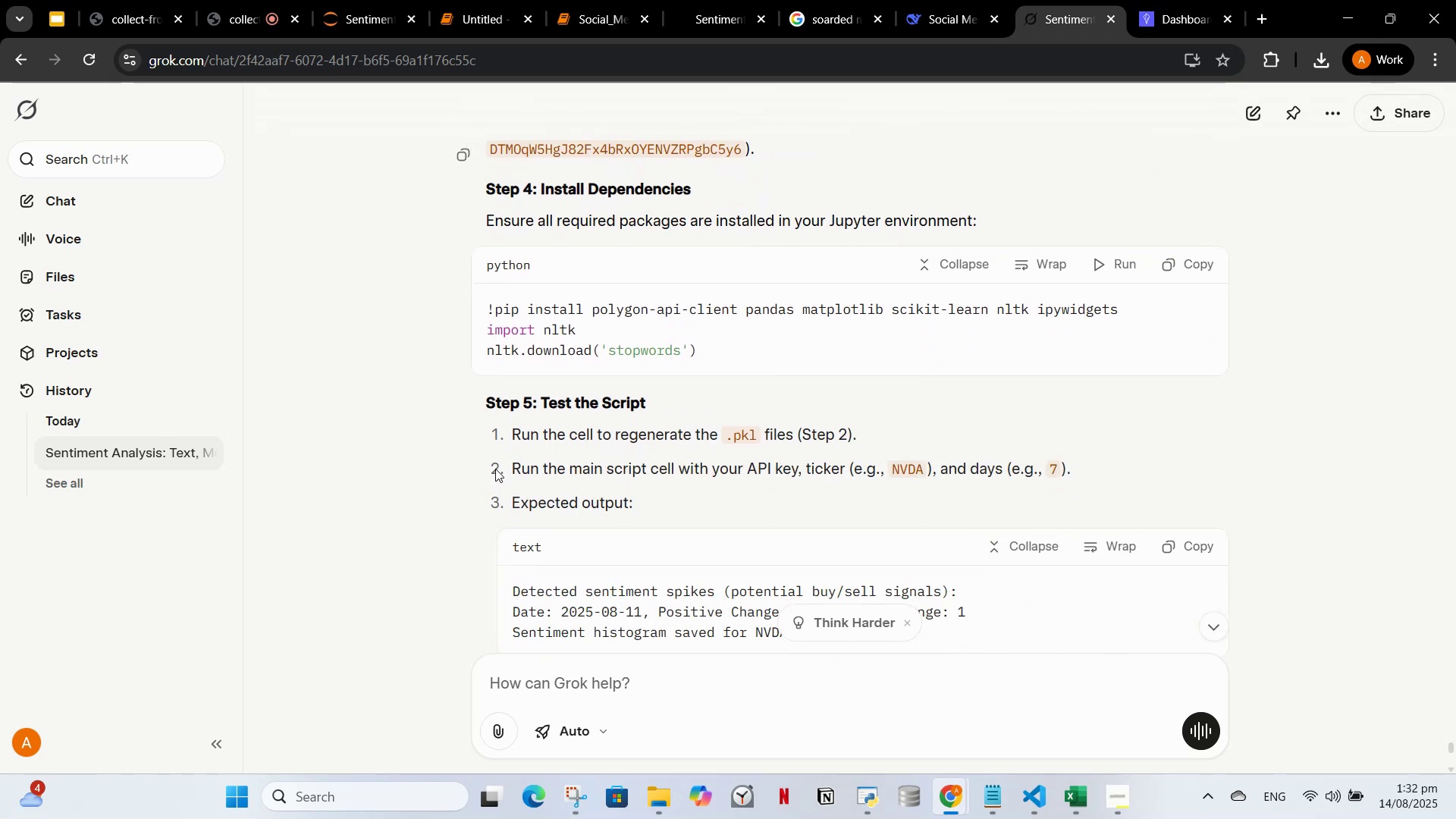 
scroll: coordinate [496, 469], scroll_direction: down, amount: 2.0
 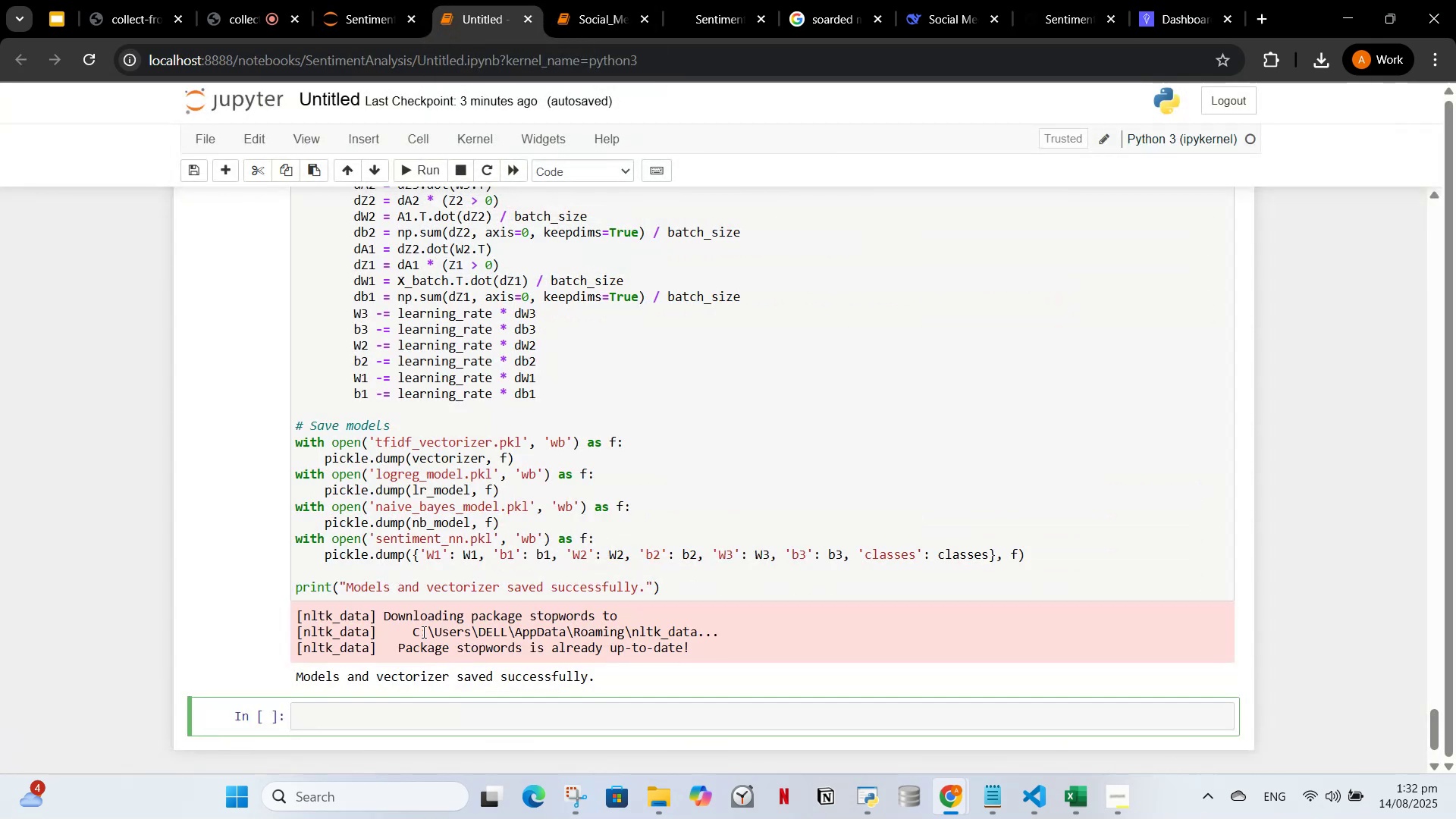 
key(Control+V)
 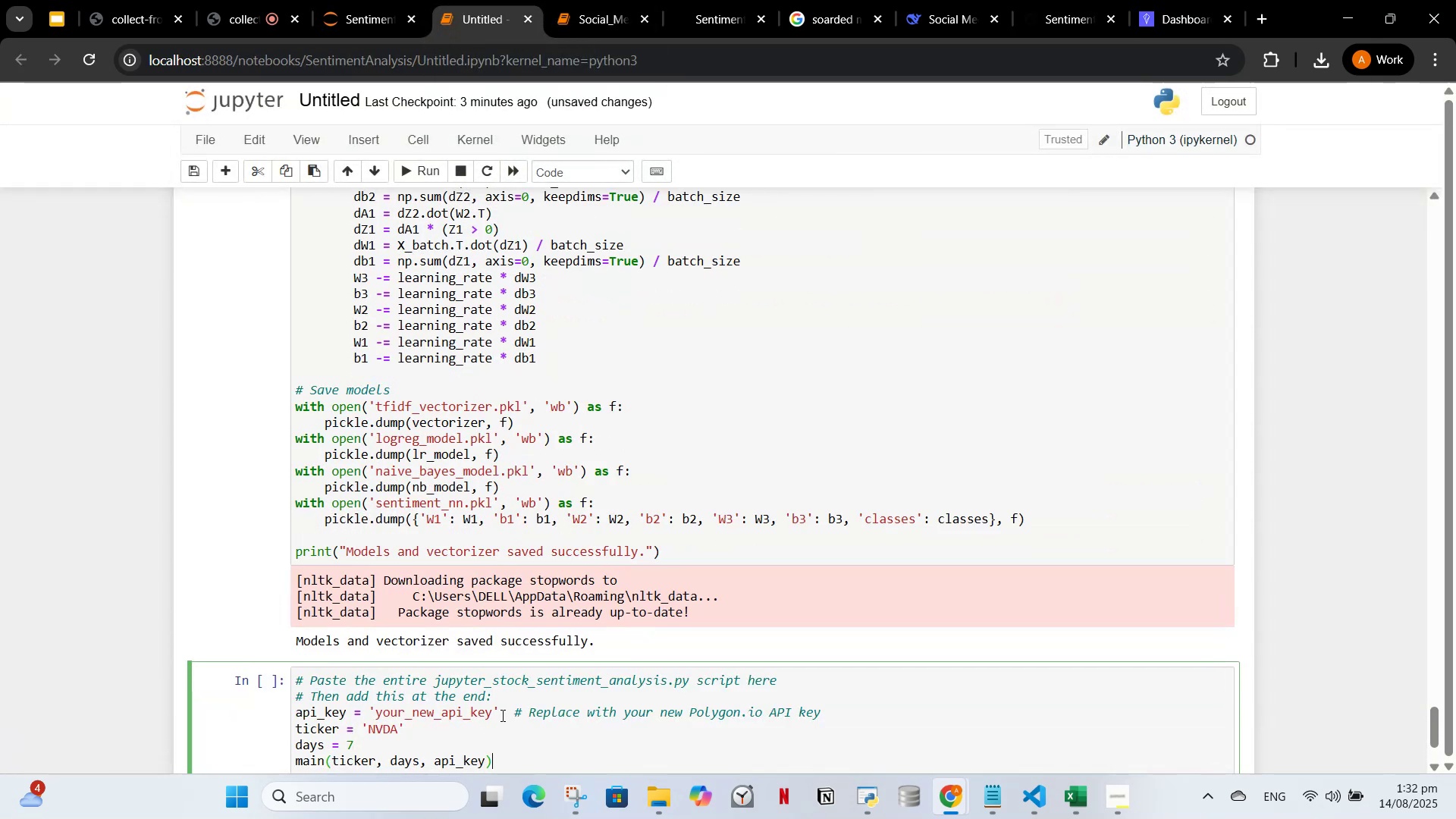 
left_click_drag(start_coordinate=[493, 715], to_coordinate=[376, 717])
 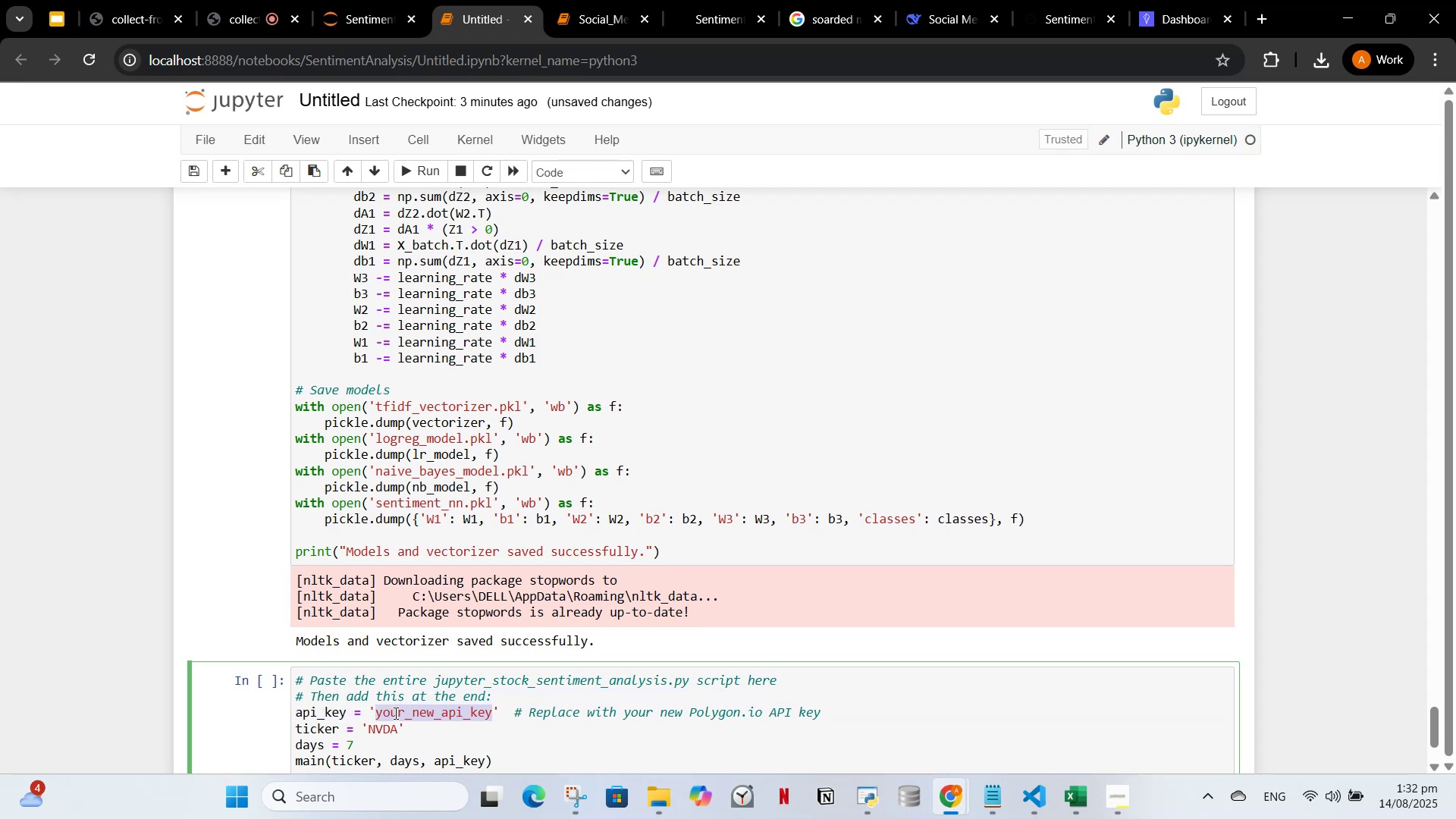 
key(Backspace)
 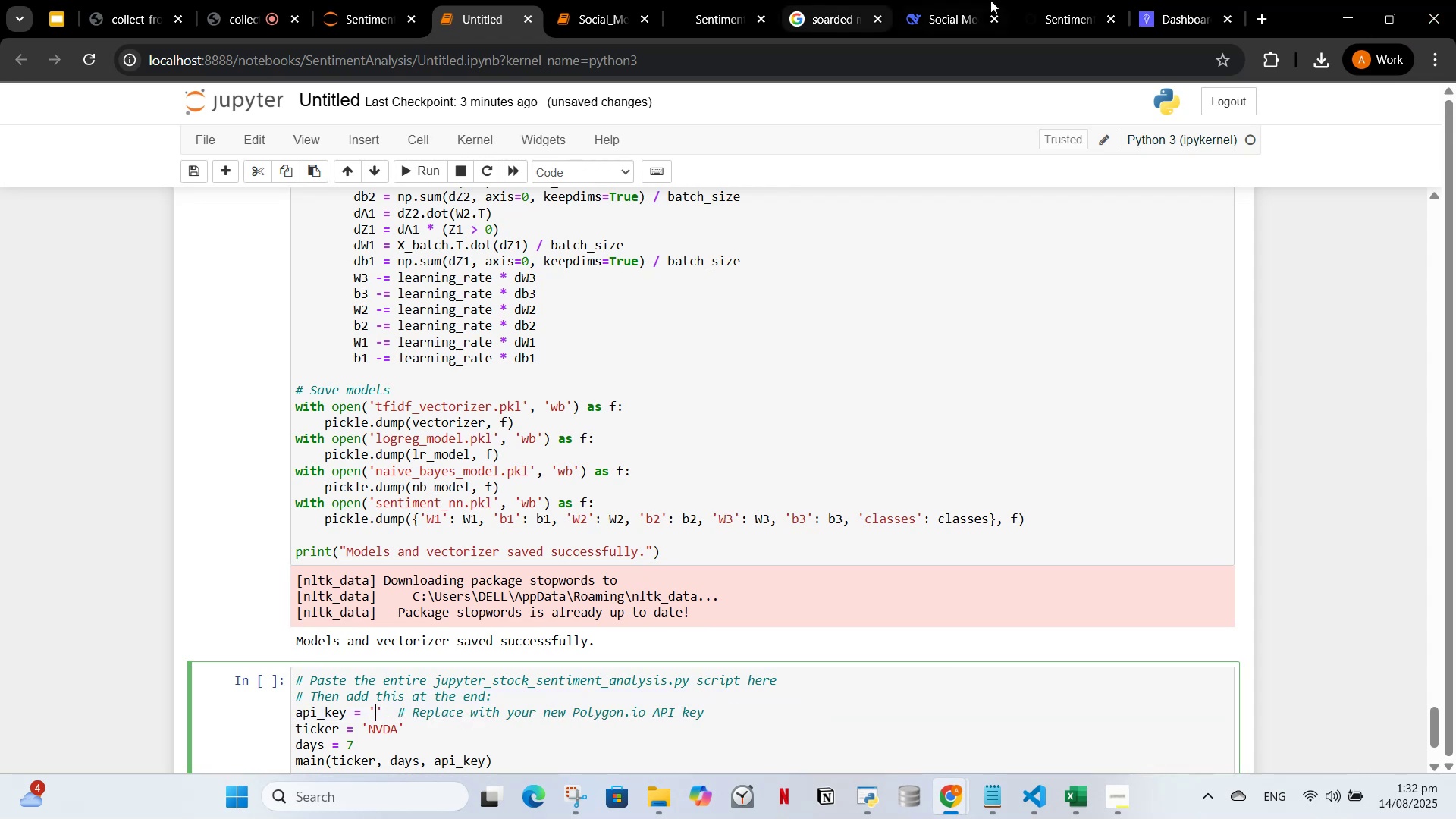 
left_click([1155, 0])
 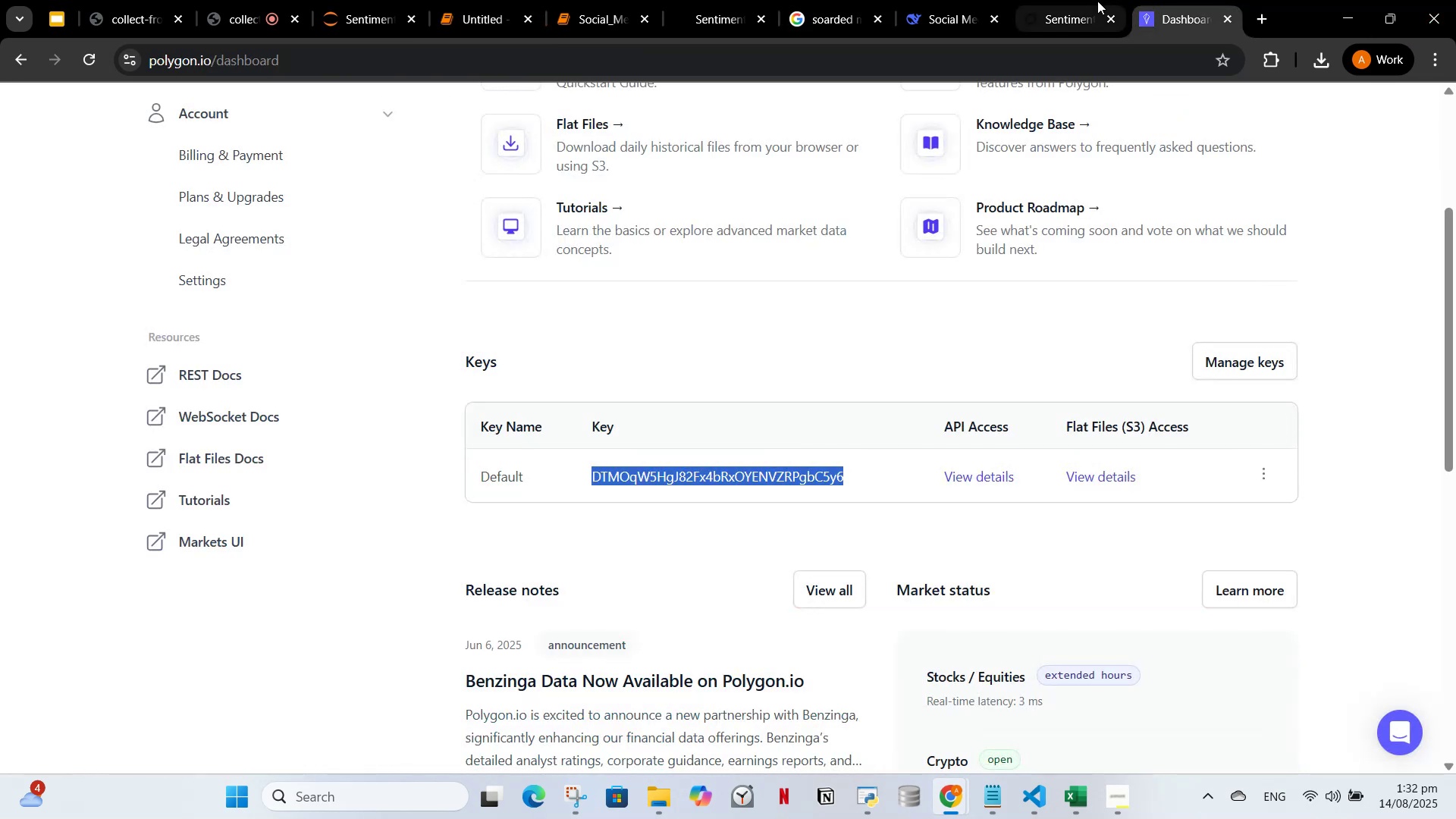 
left_click([1100, 7])
 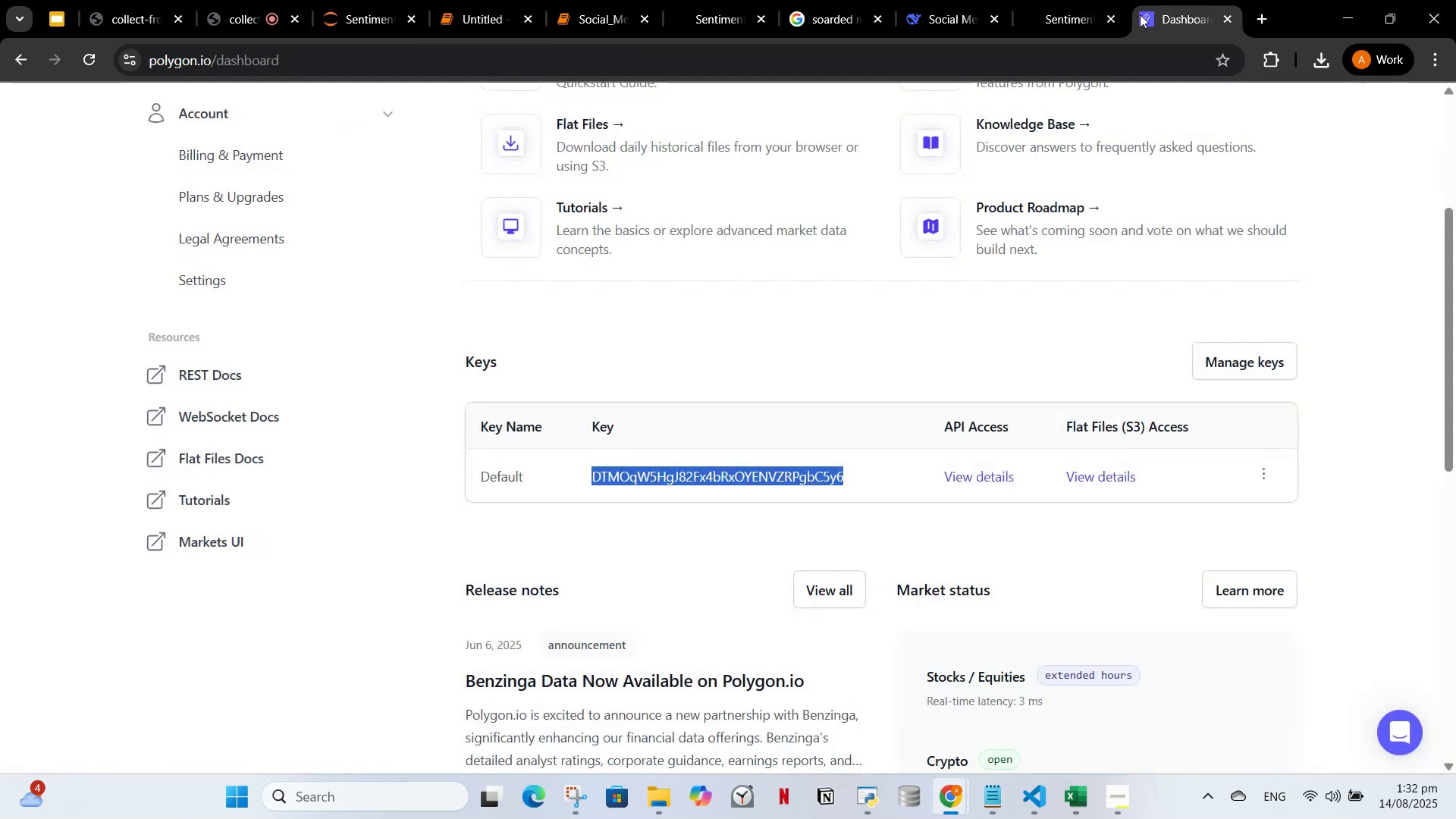 
key(Control+C)
 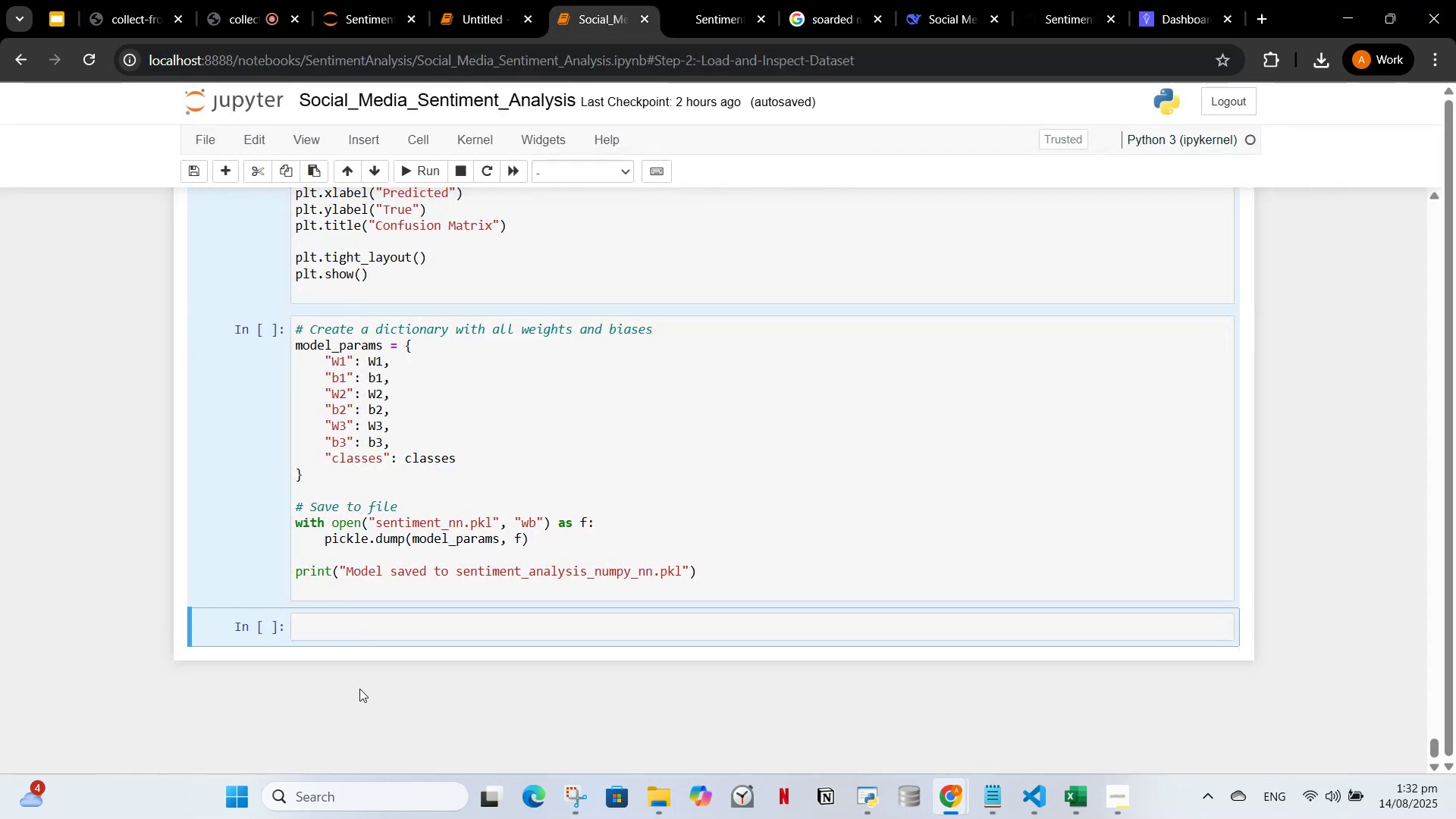 
key(Control+V)
 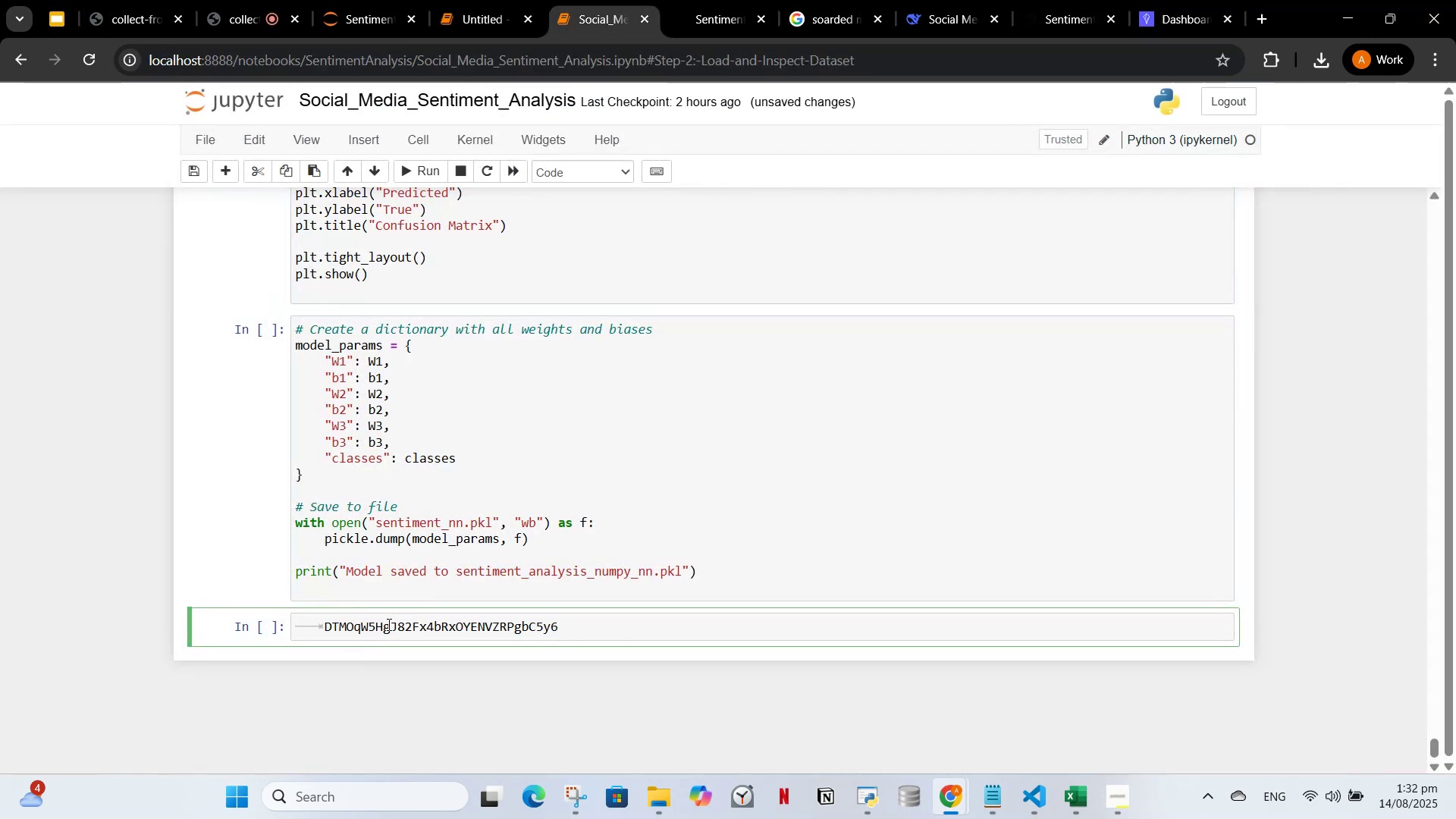 
key(Control+Z)
 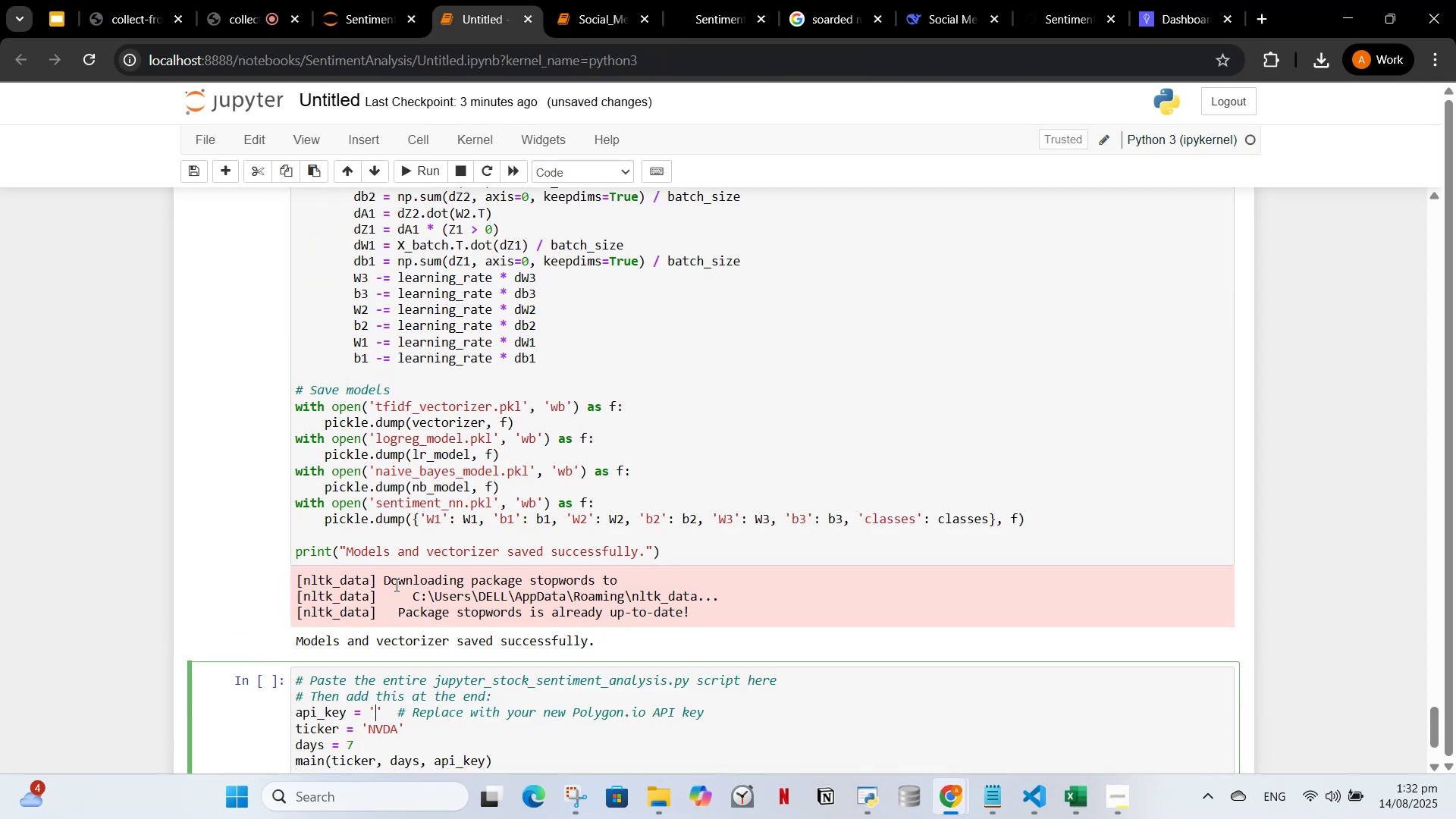 
key(Control+V)
 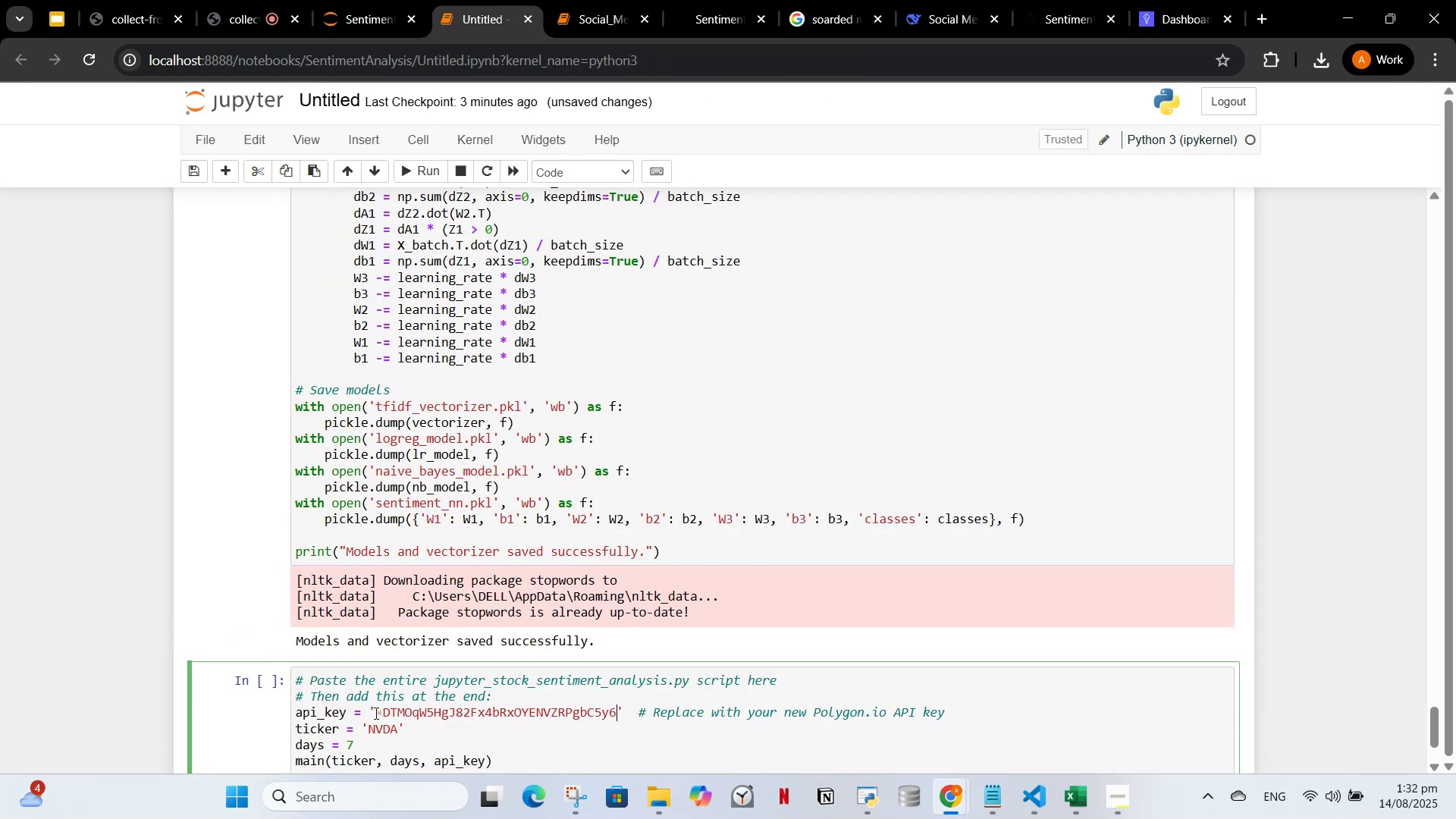 
left_click([381, 716])
 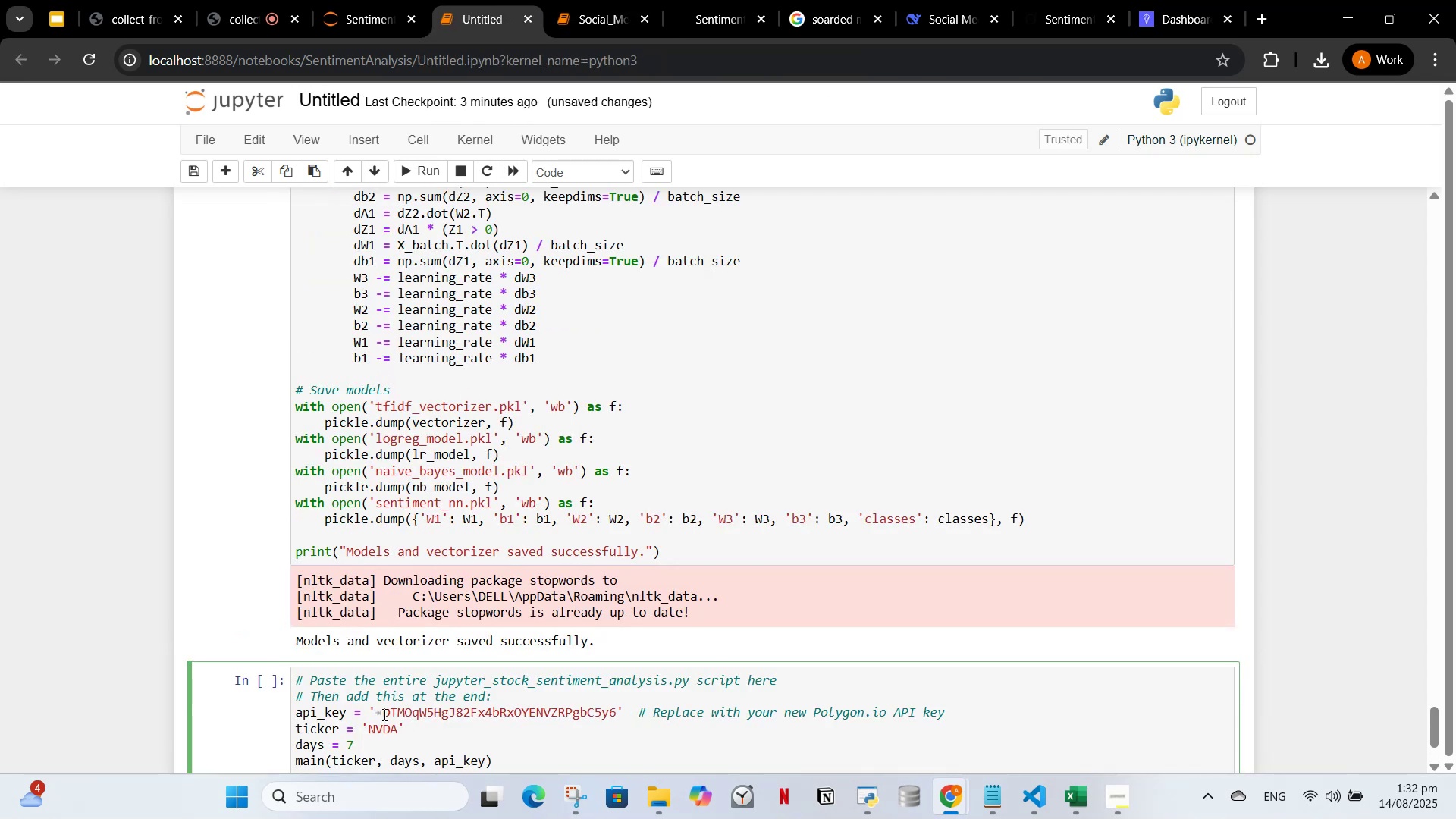 
key(Backspace)
 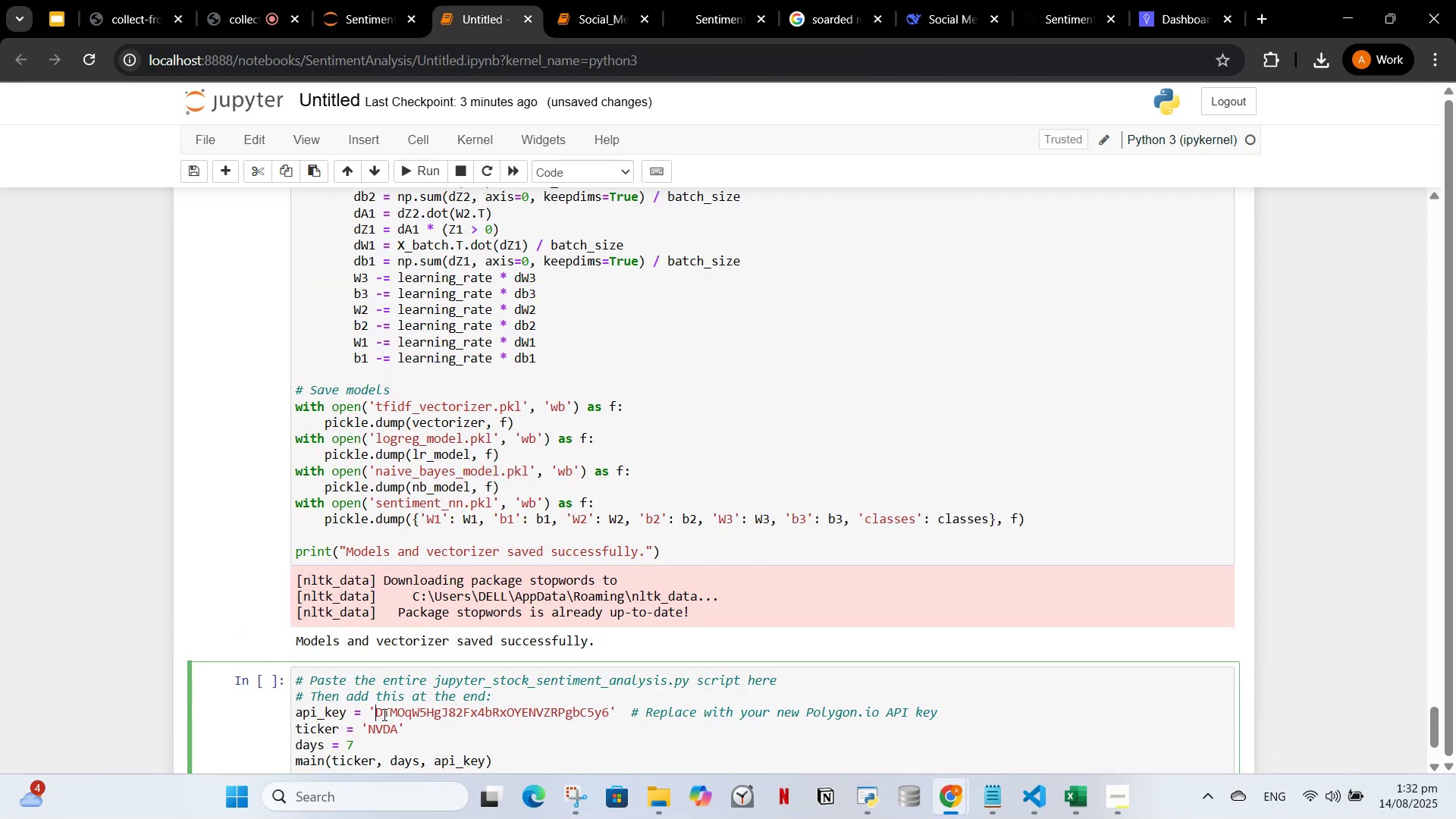 
key(Control+S)
 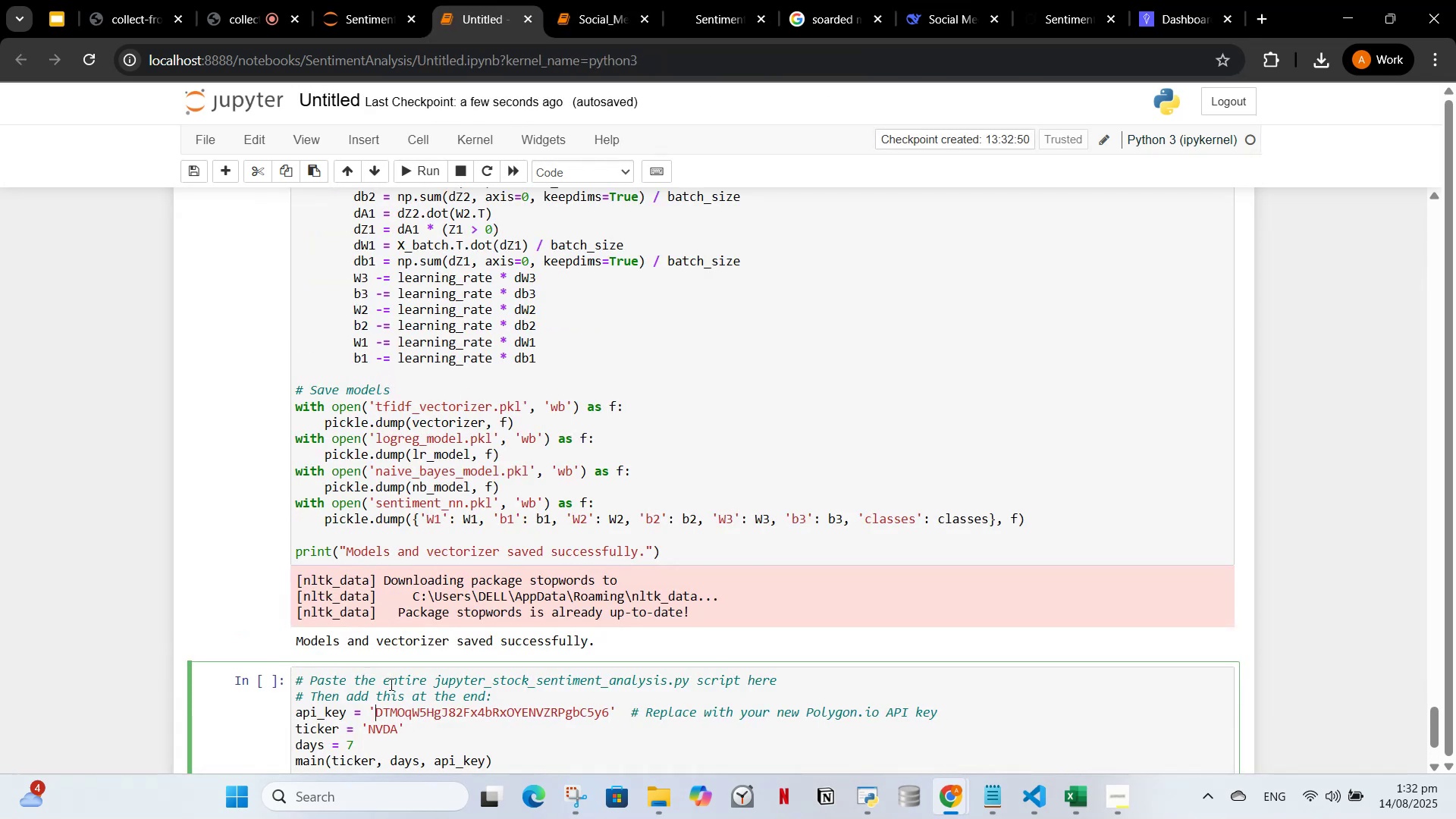 
left_click([429, 686])
 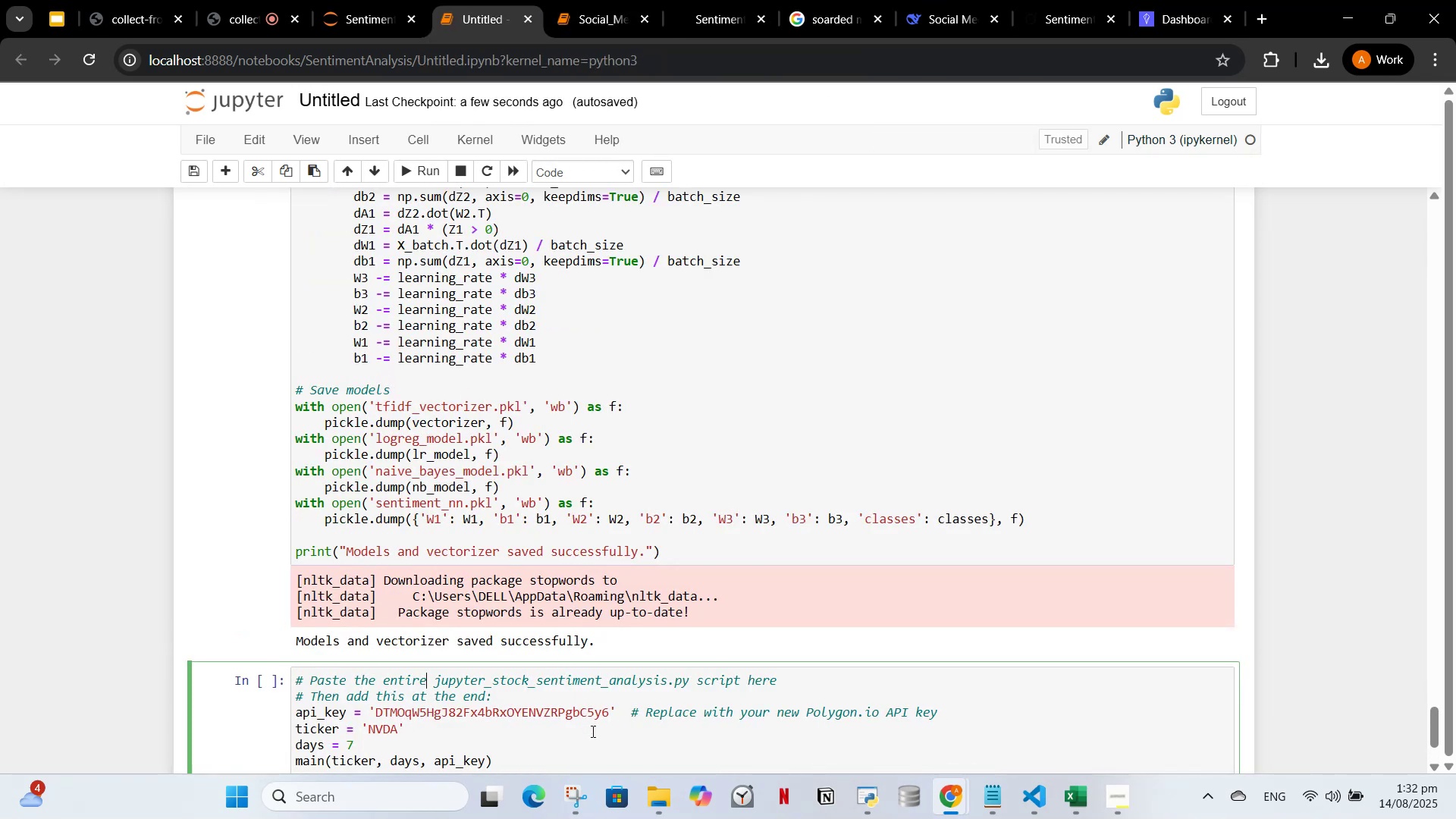 
scroll: coordinate [595, 742], scroll_direction: down, amount: 2.0
 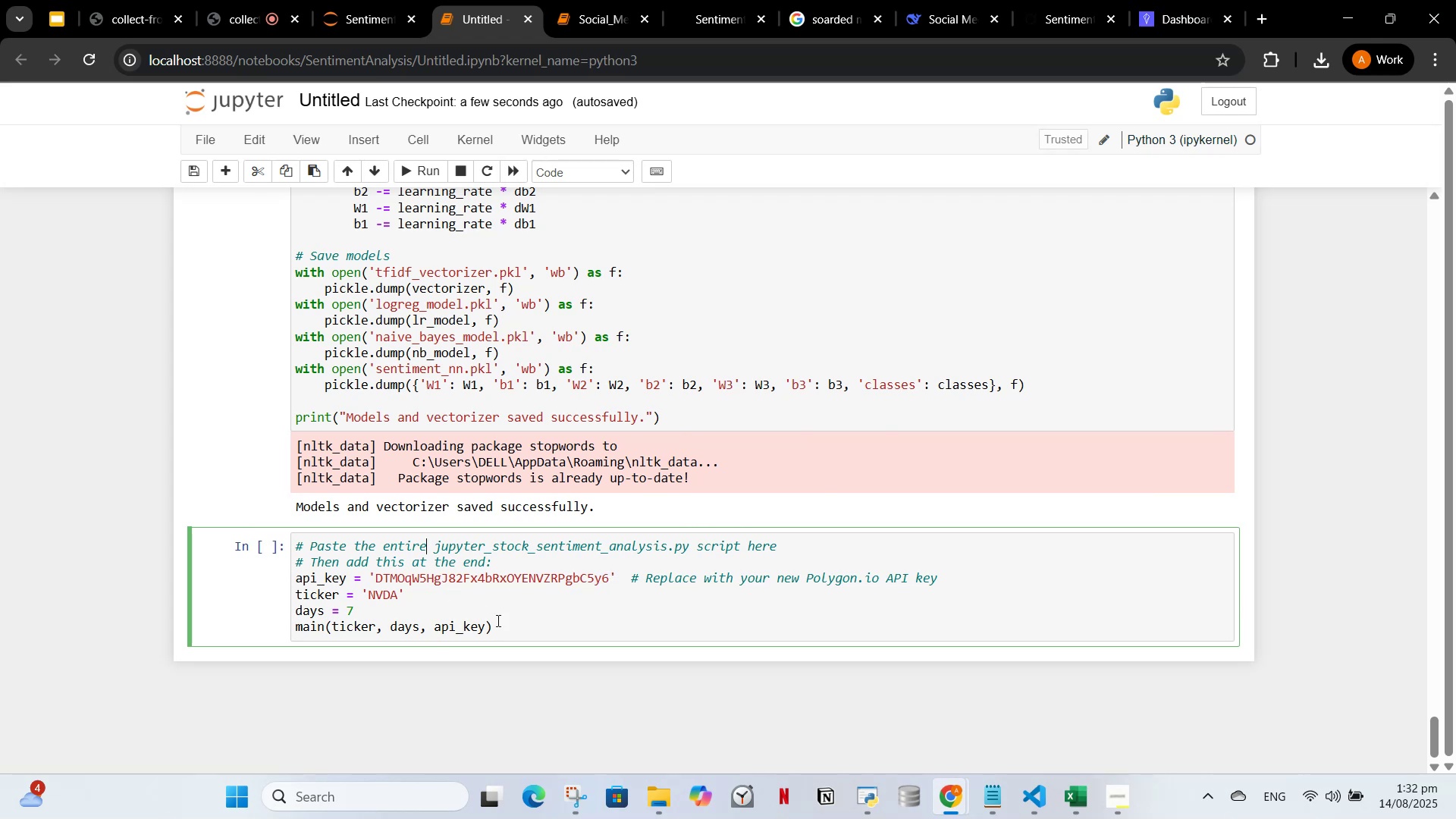 
left_click_drag(start_coordinate=[513, 628], to_coordinate=[286, 543])
 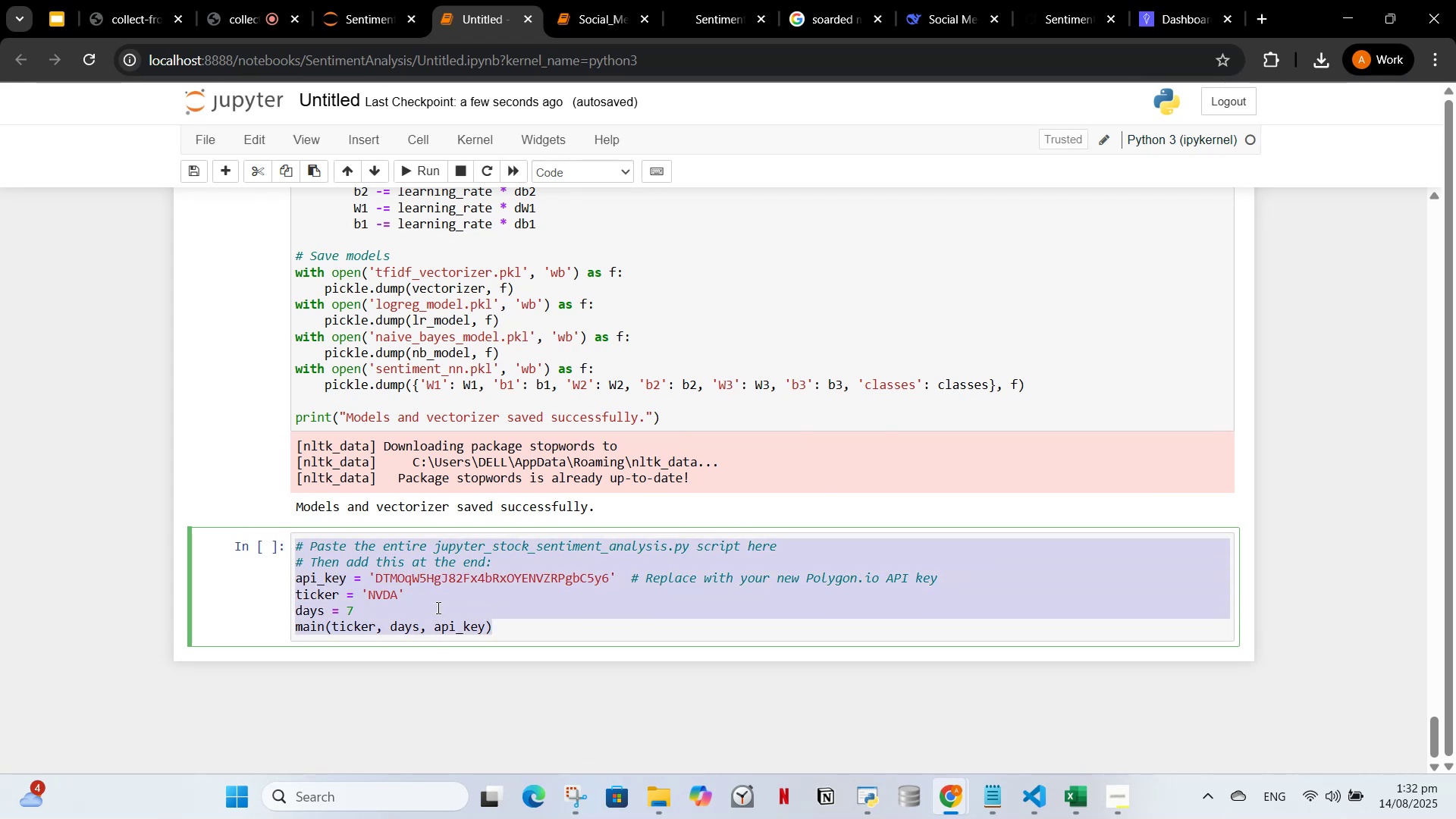 
left_click([437, 607])
 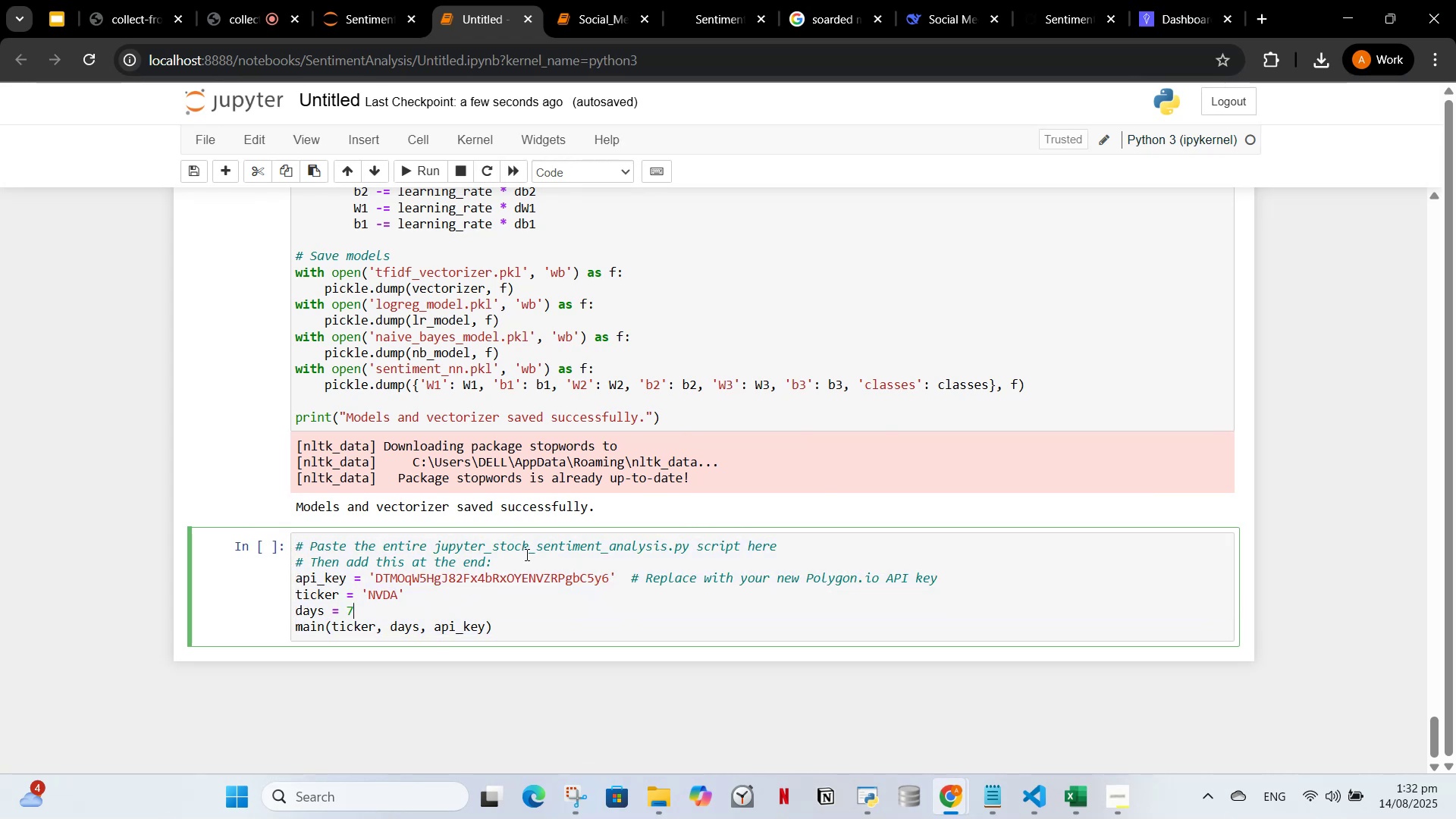 
left_click_drag(start_coordinate=[517, 566], to_coordinate=[284, 543])
 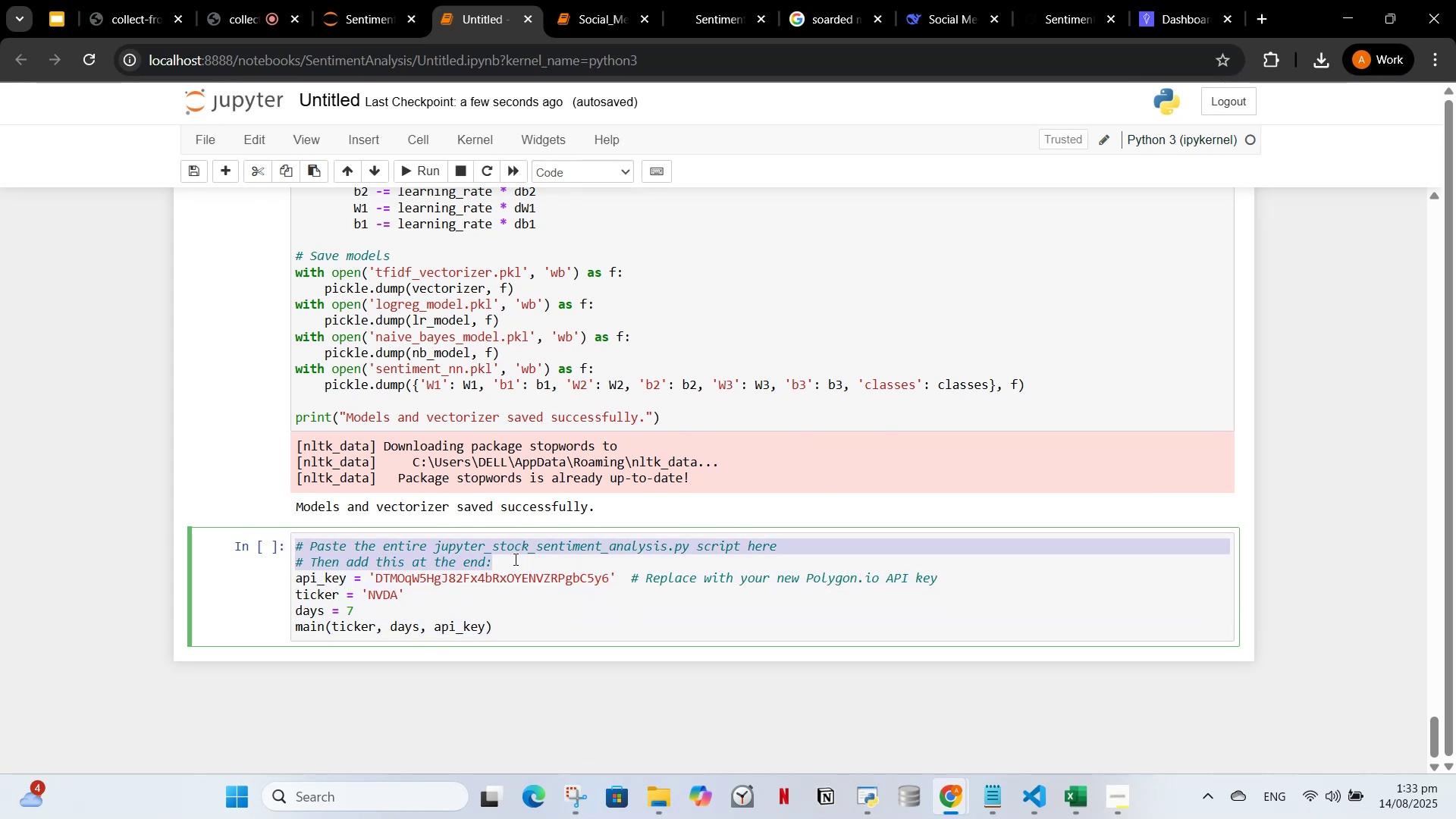 
left_click([501, 613])
 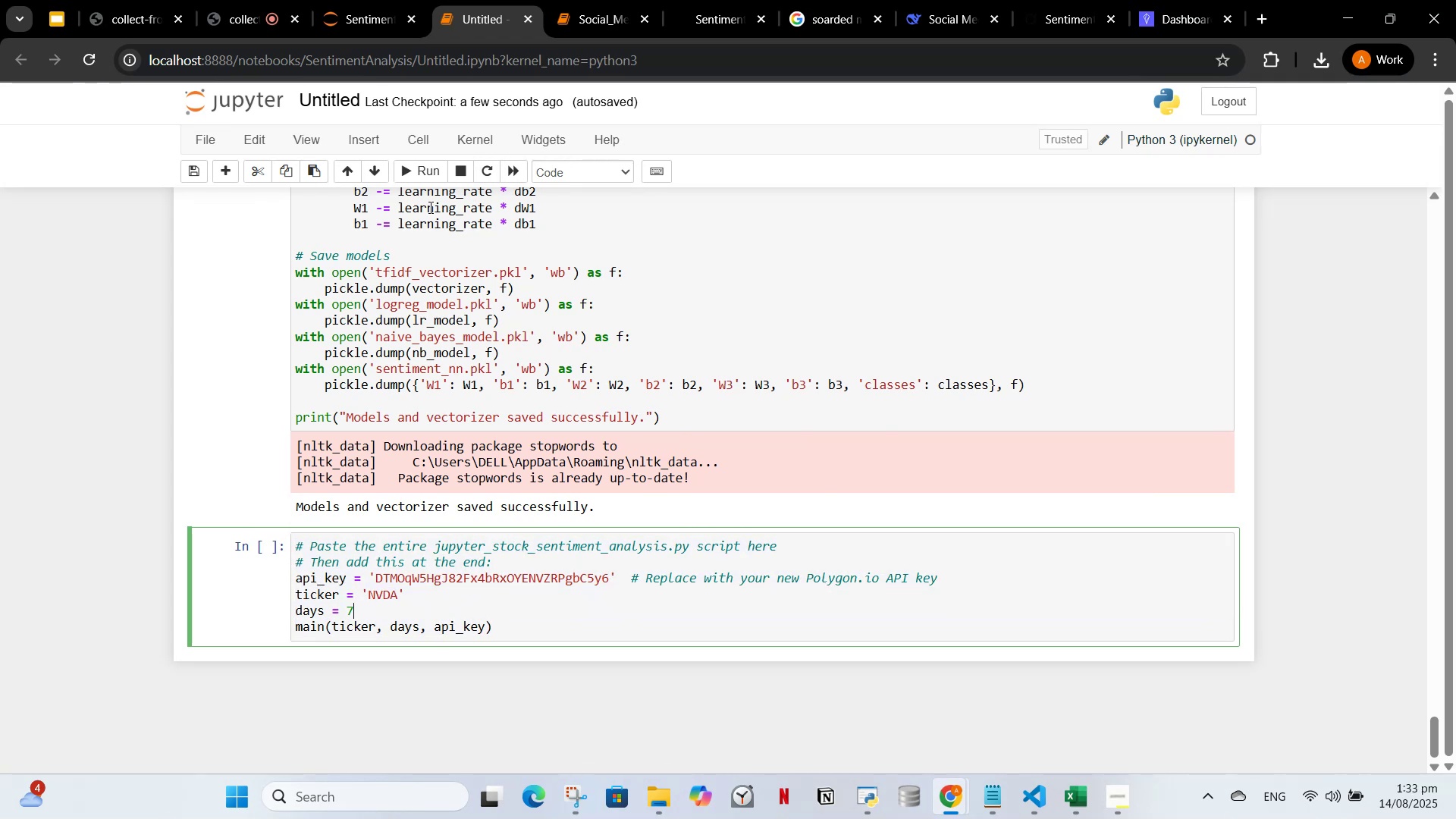 
left_click([420, 169])
 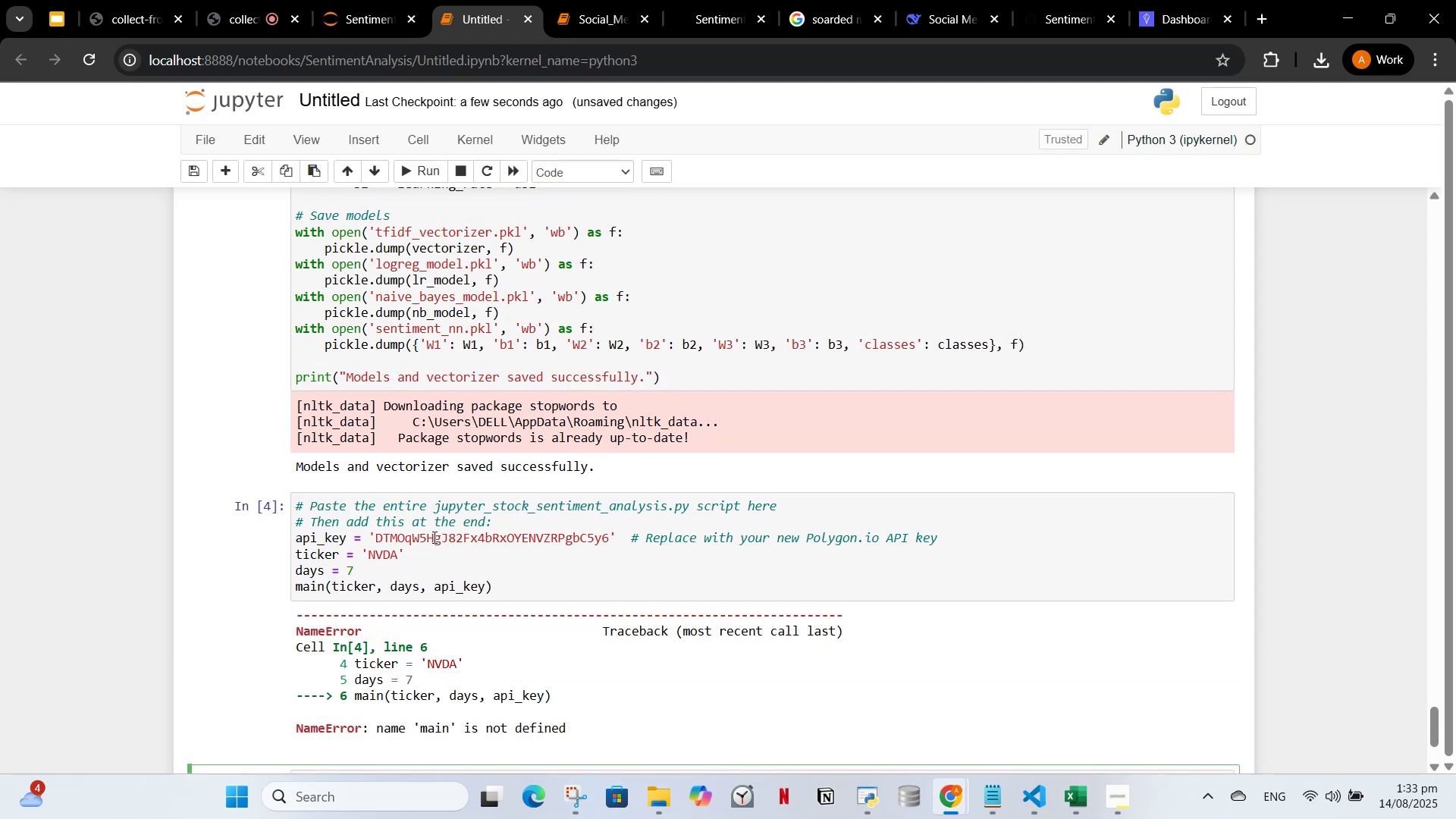 
scroll: coordinate [433, 538], scroll_direction: down, amount: 1.0
 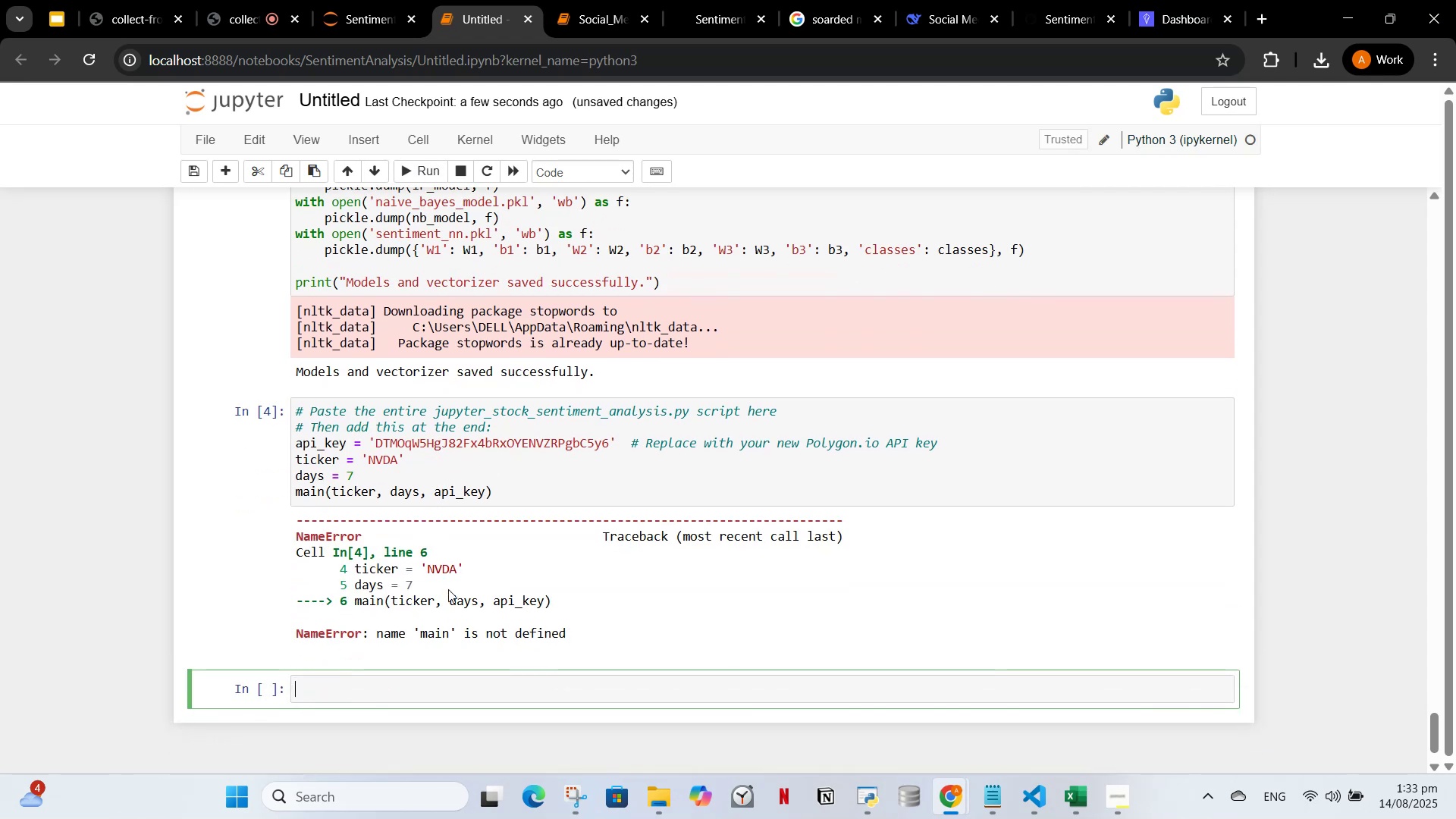 
left_click_drag(start_coordinate=[582, 647], to_coordinate=[279, 519])
 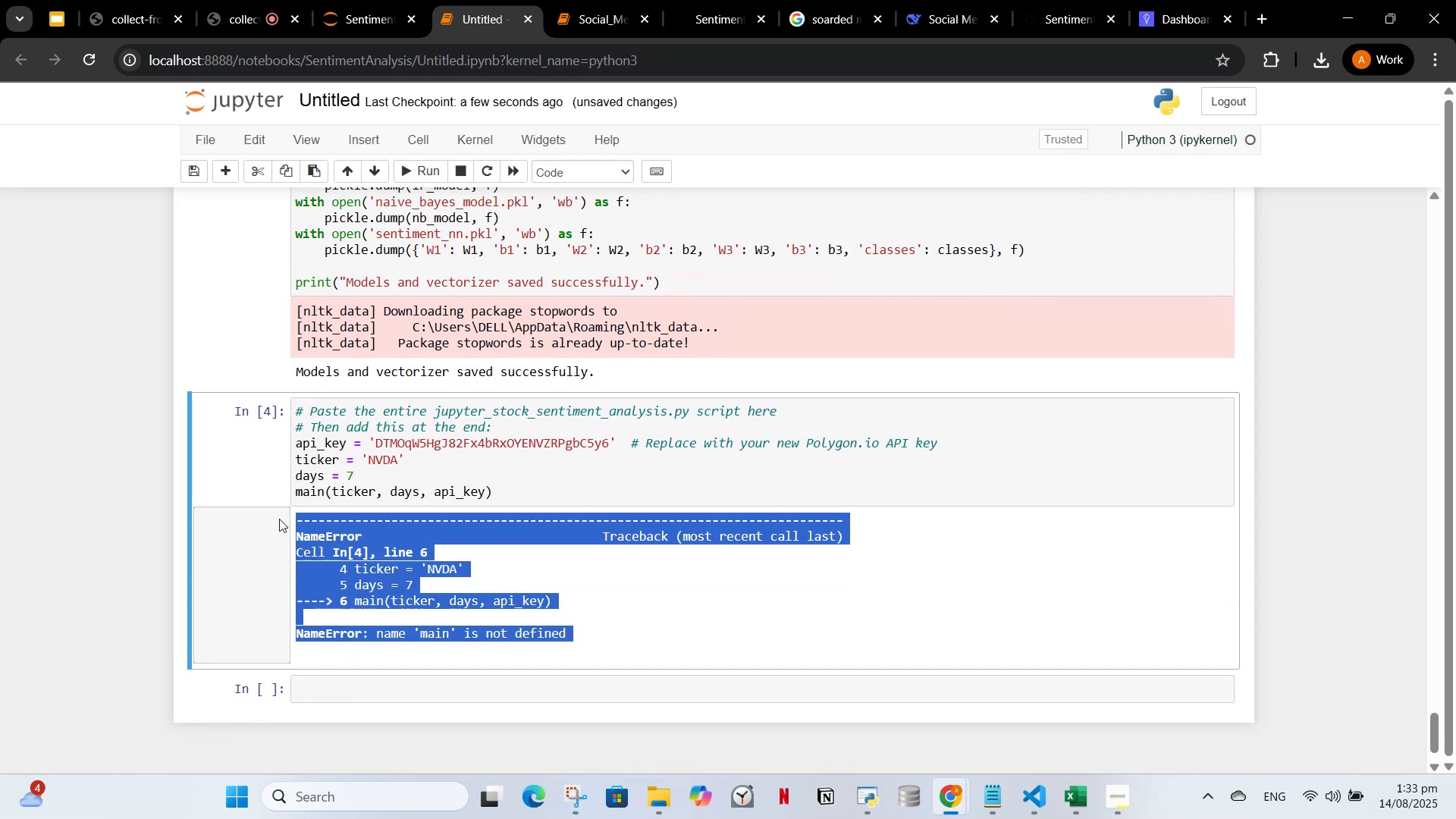 
key(Control+C)
 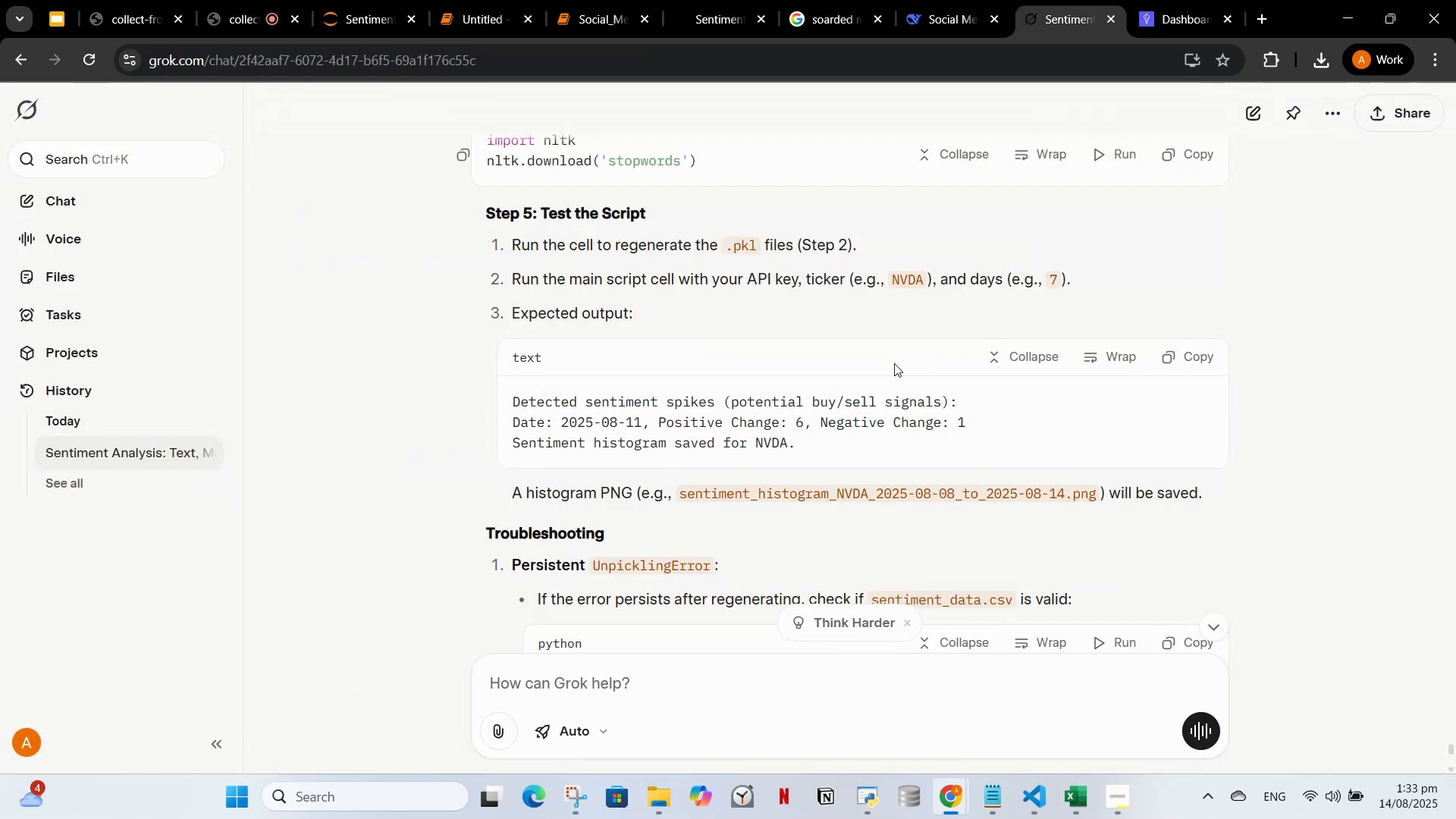 
scroll: coordinate [1009, 406], scroll_direction: up, amount: 15.0
 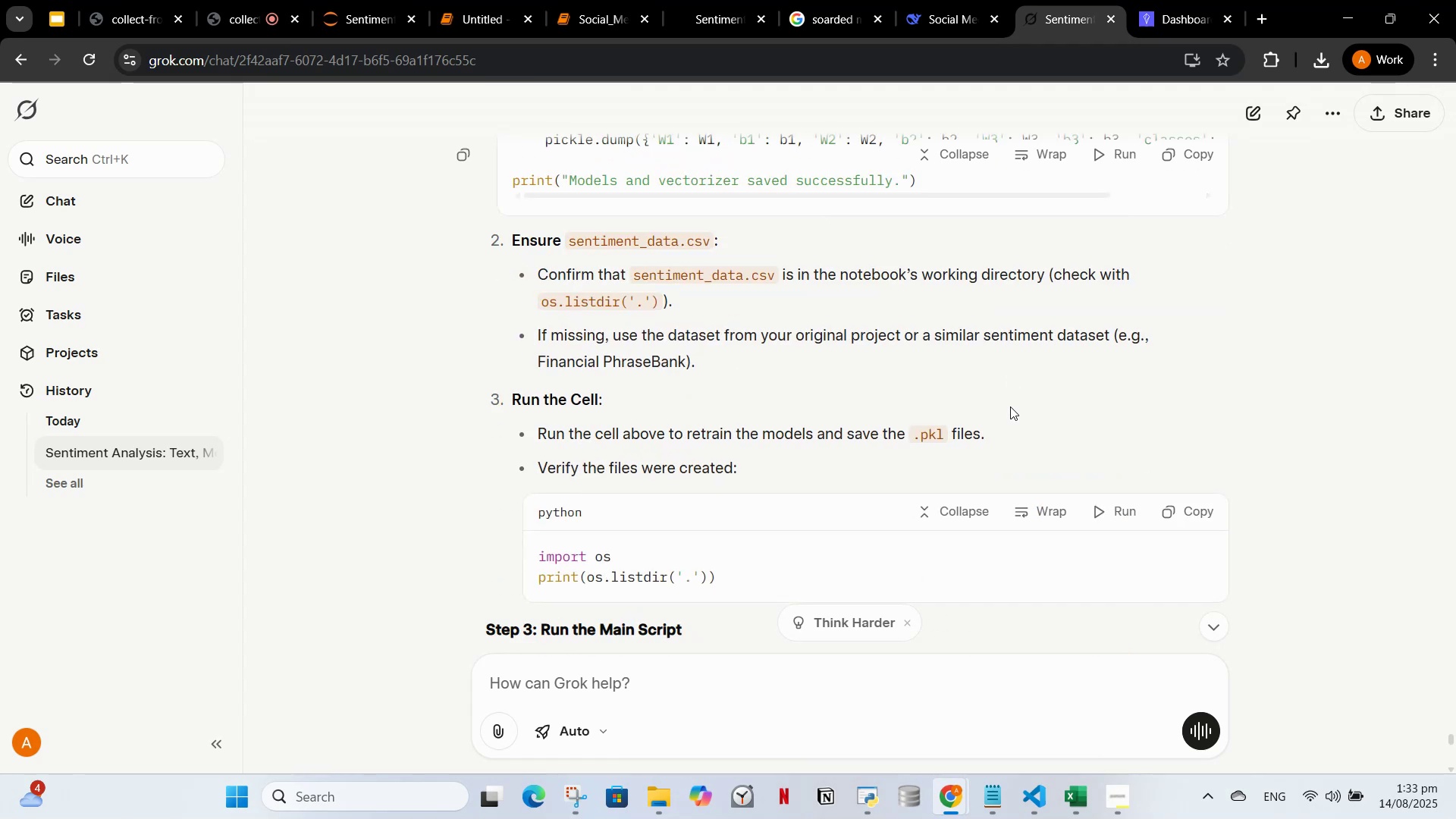 
scroll: coordinate [1009, 411], scroll_direction: down, amount: 11.0
 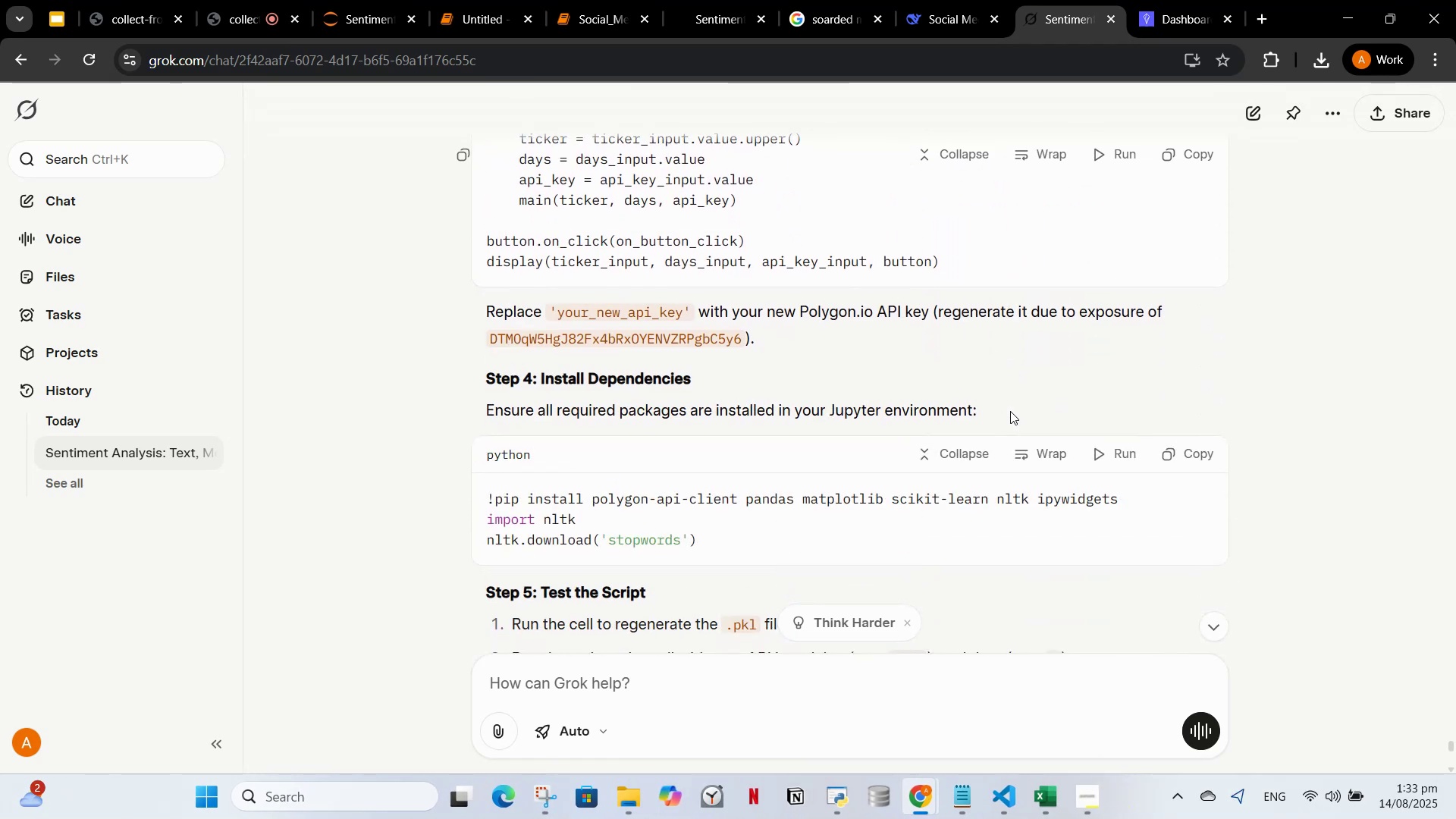 
scroll: coordinate [1023, 410], scroll_direction: down, amount: 5.0
 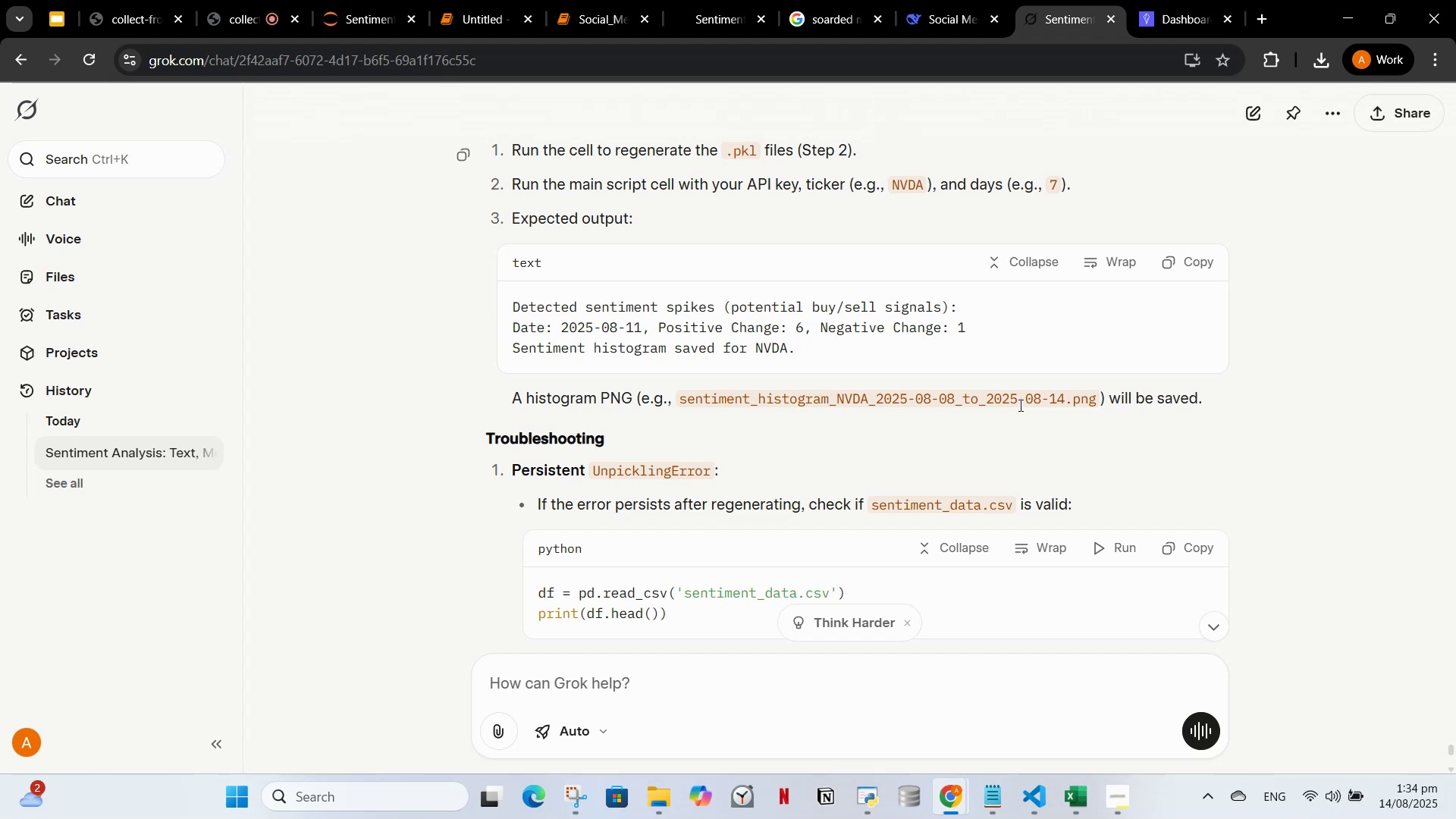 
wait(44.14)
 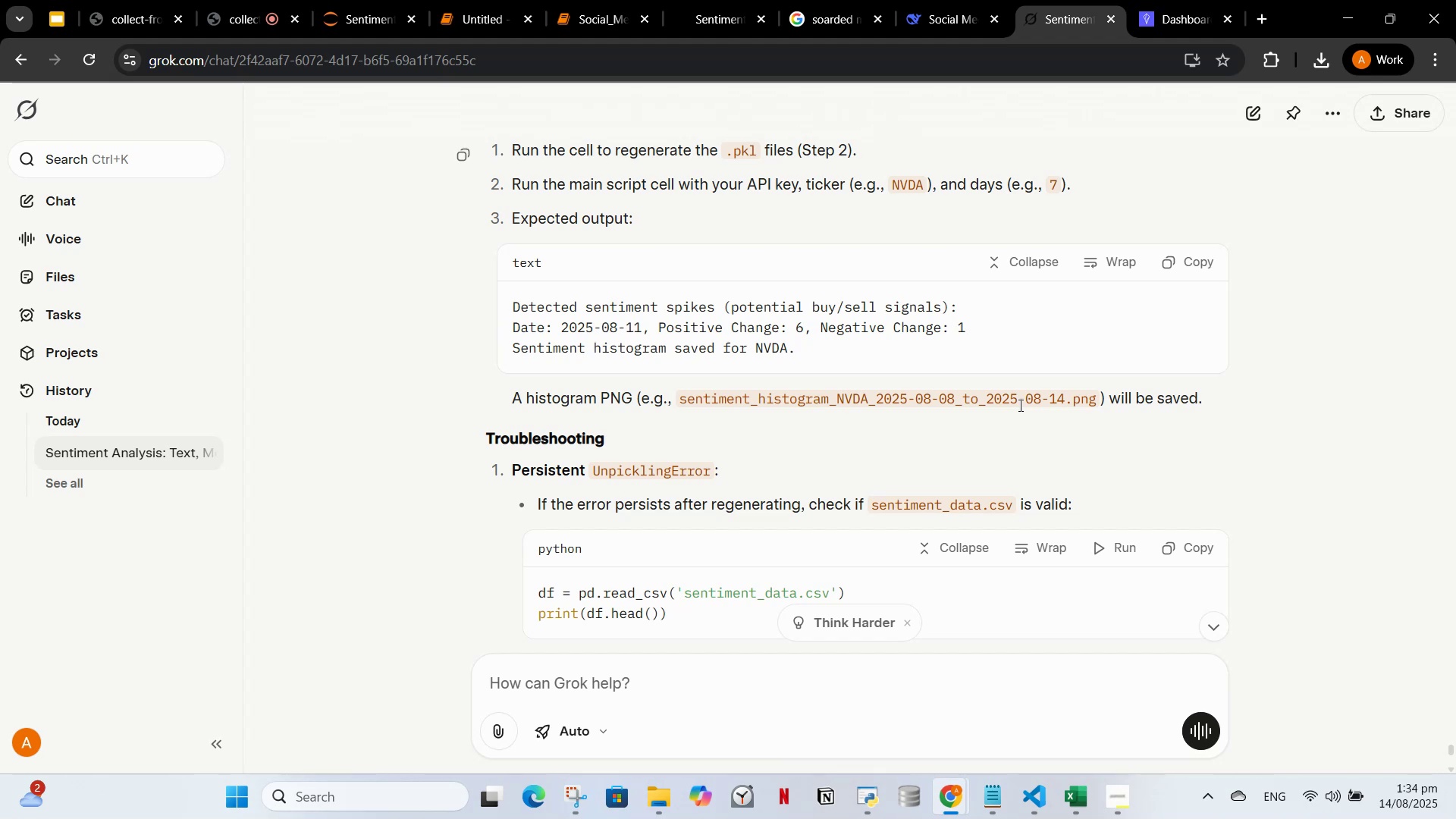 
scroll: coordinate [670, 623], scroll_direction: down, amount: 3.0
 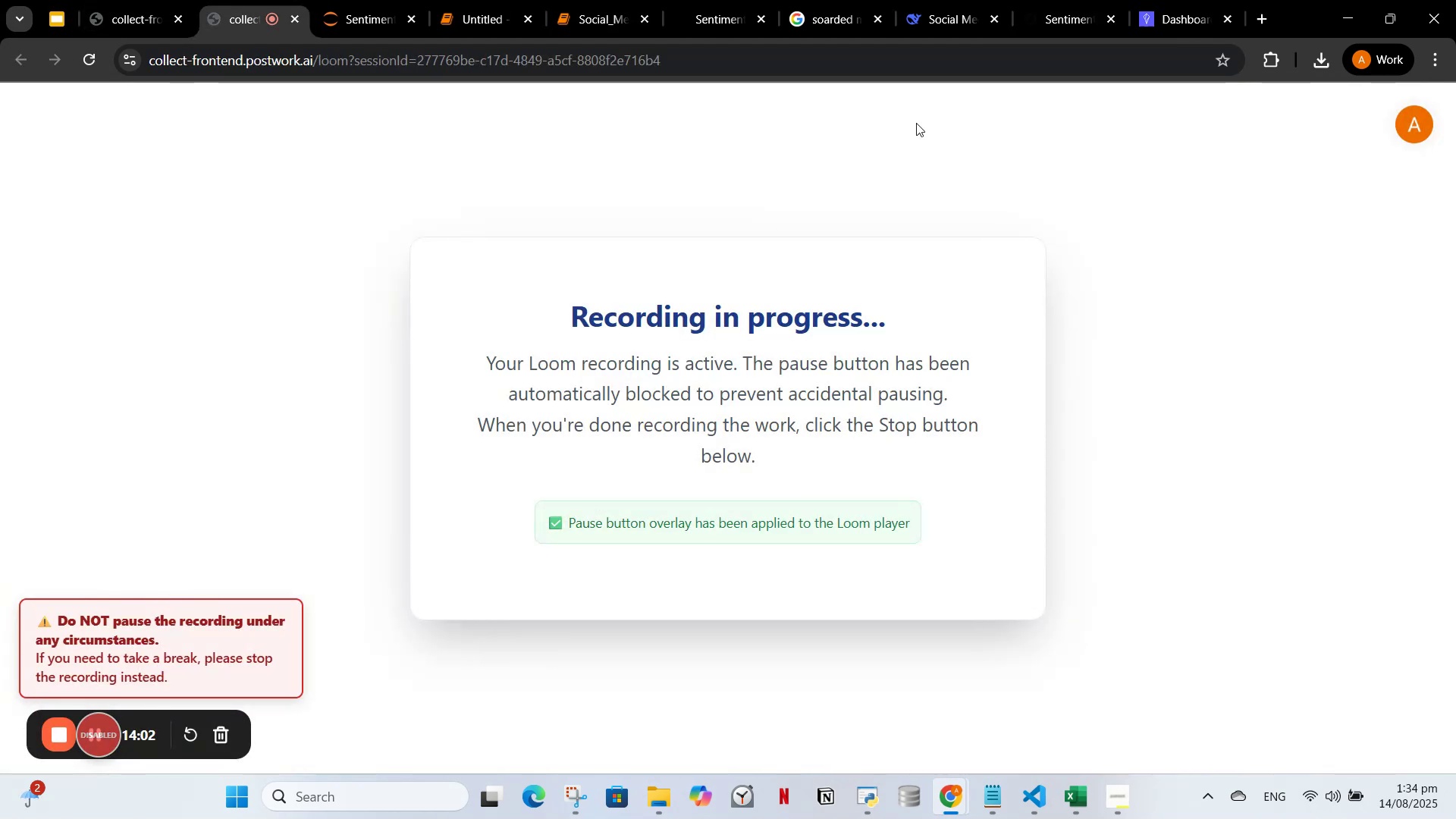 
mouse_move([1110, 0])
 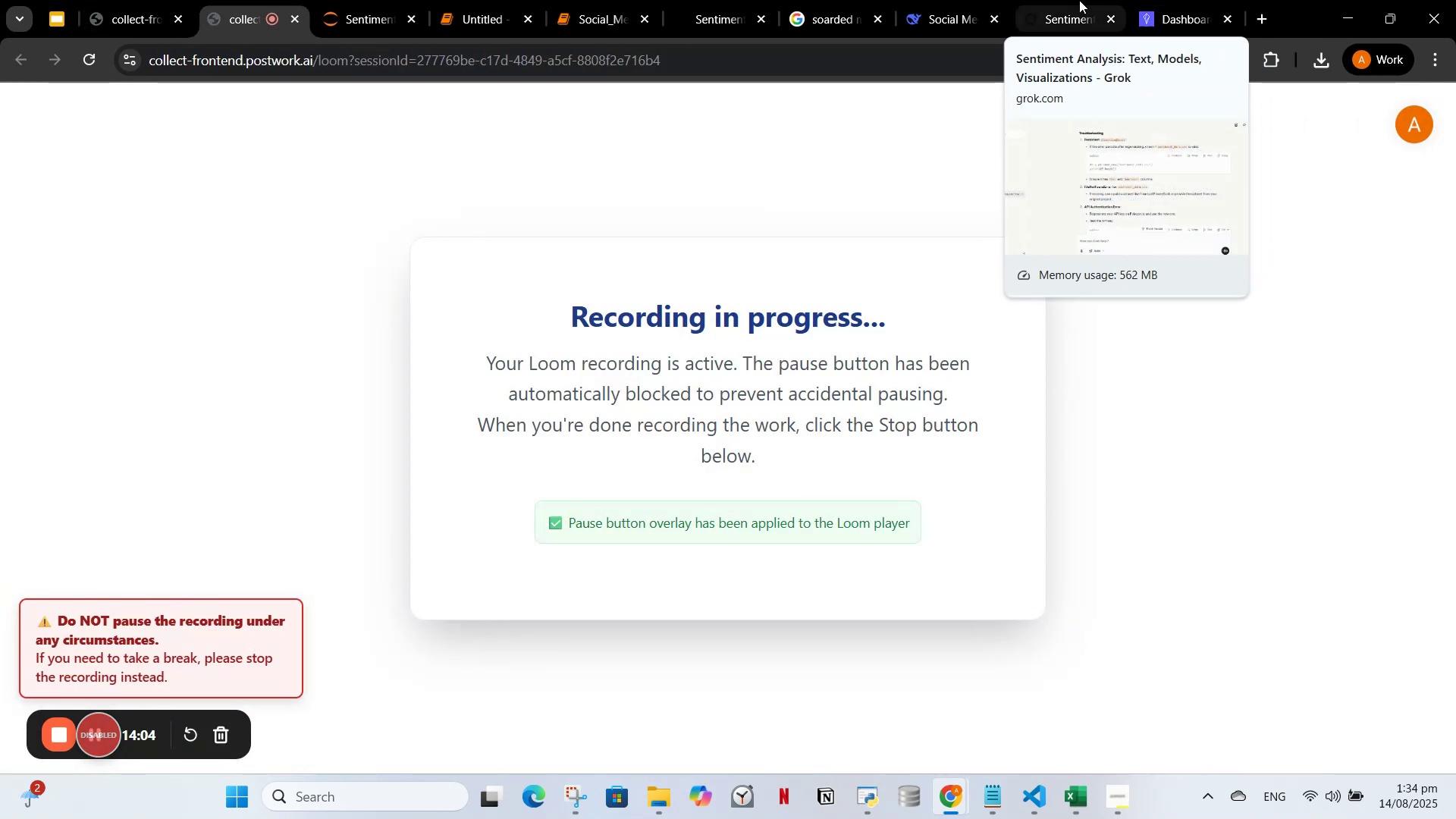 
left_click([1079, 0])
 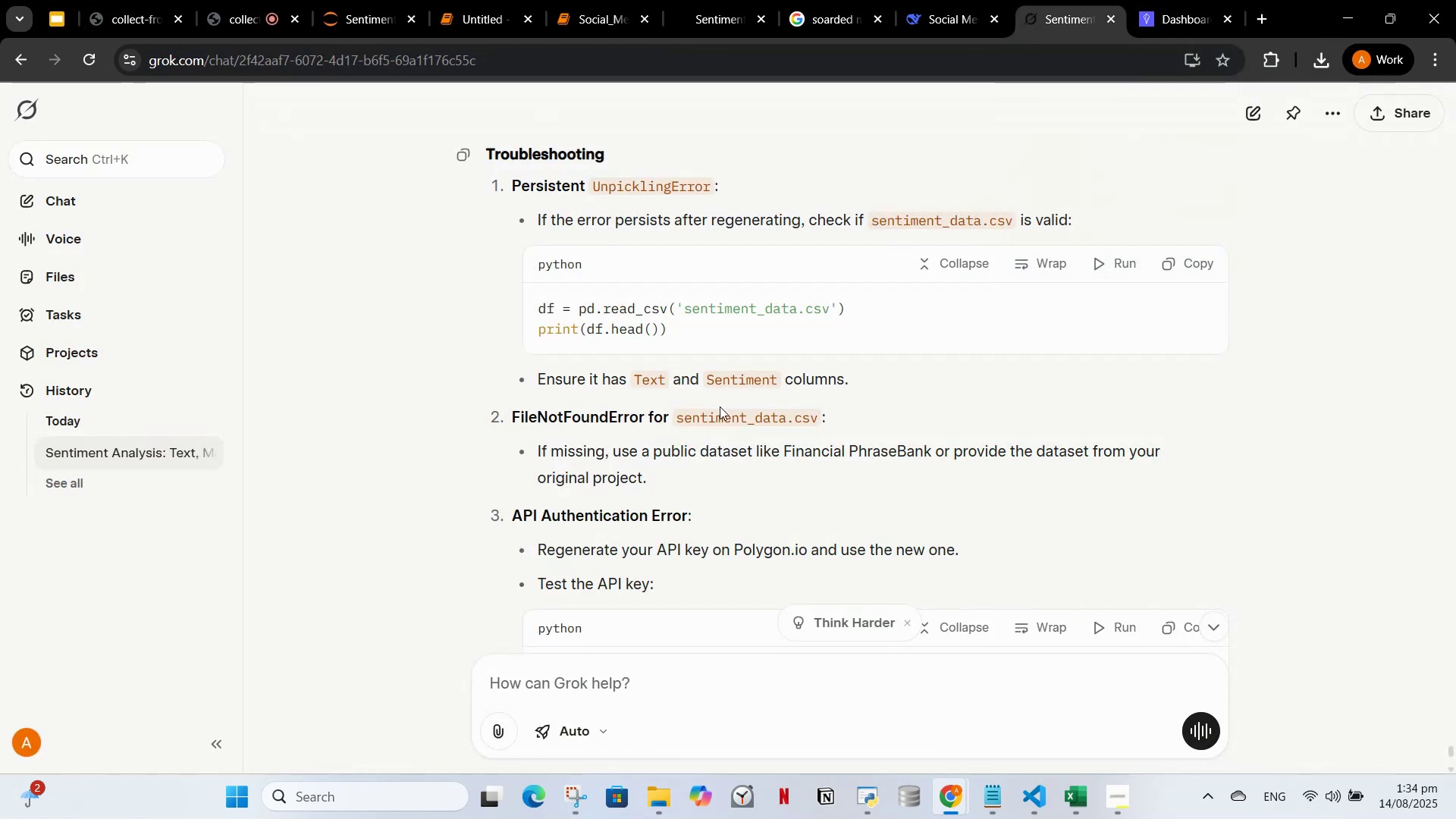 
scroll: coordinate [797, 385], scroll_direction: up, amount: 21.0
 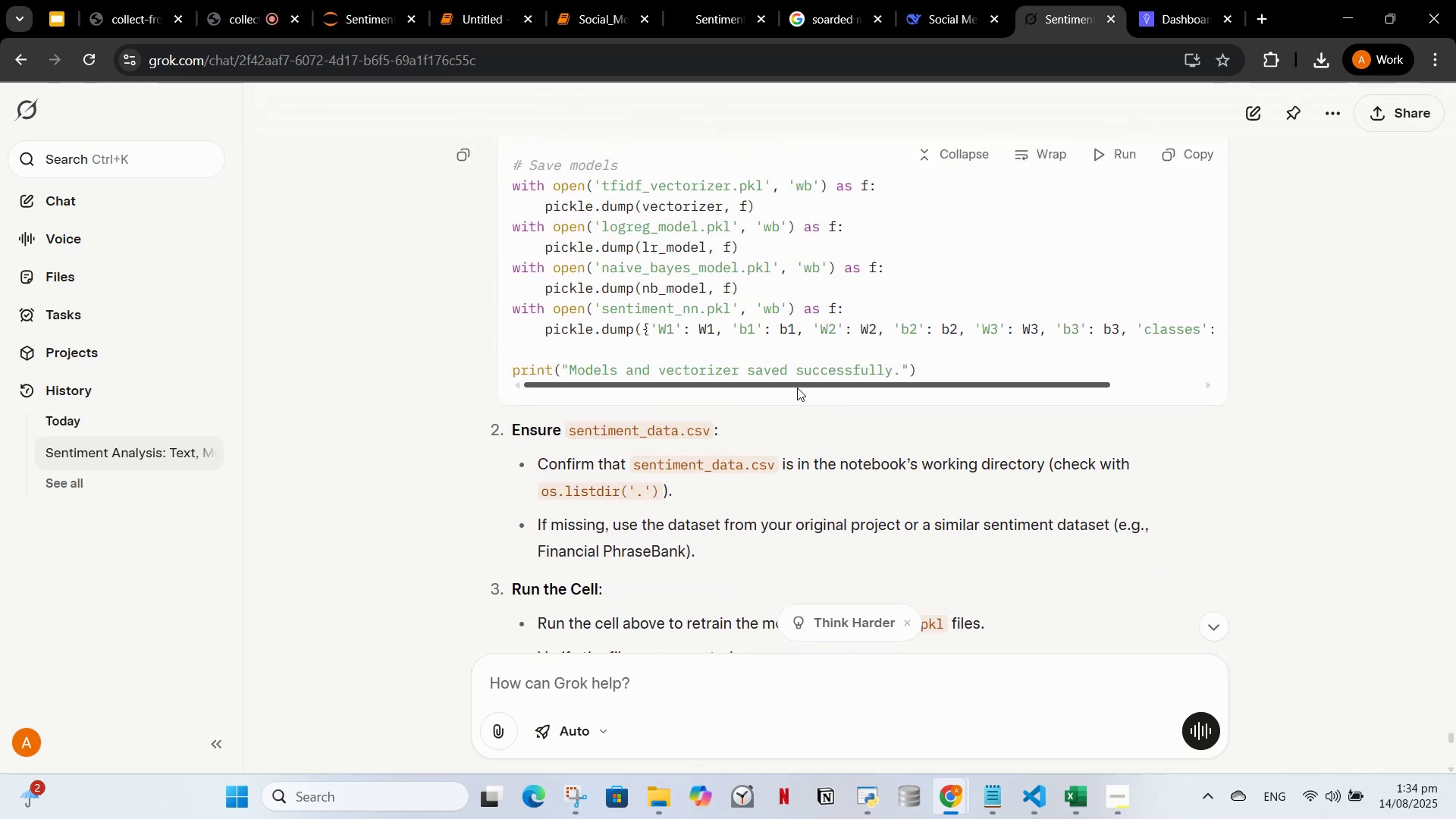 
scroll: coordinate [797, 388], scroll_direction: down, amount: 2.0
 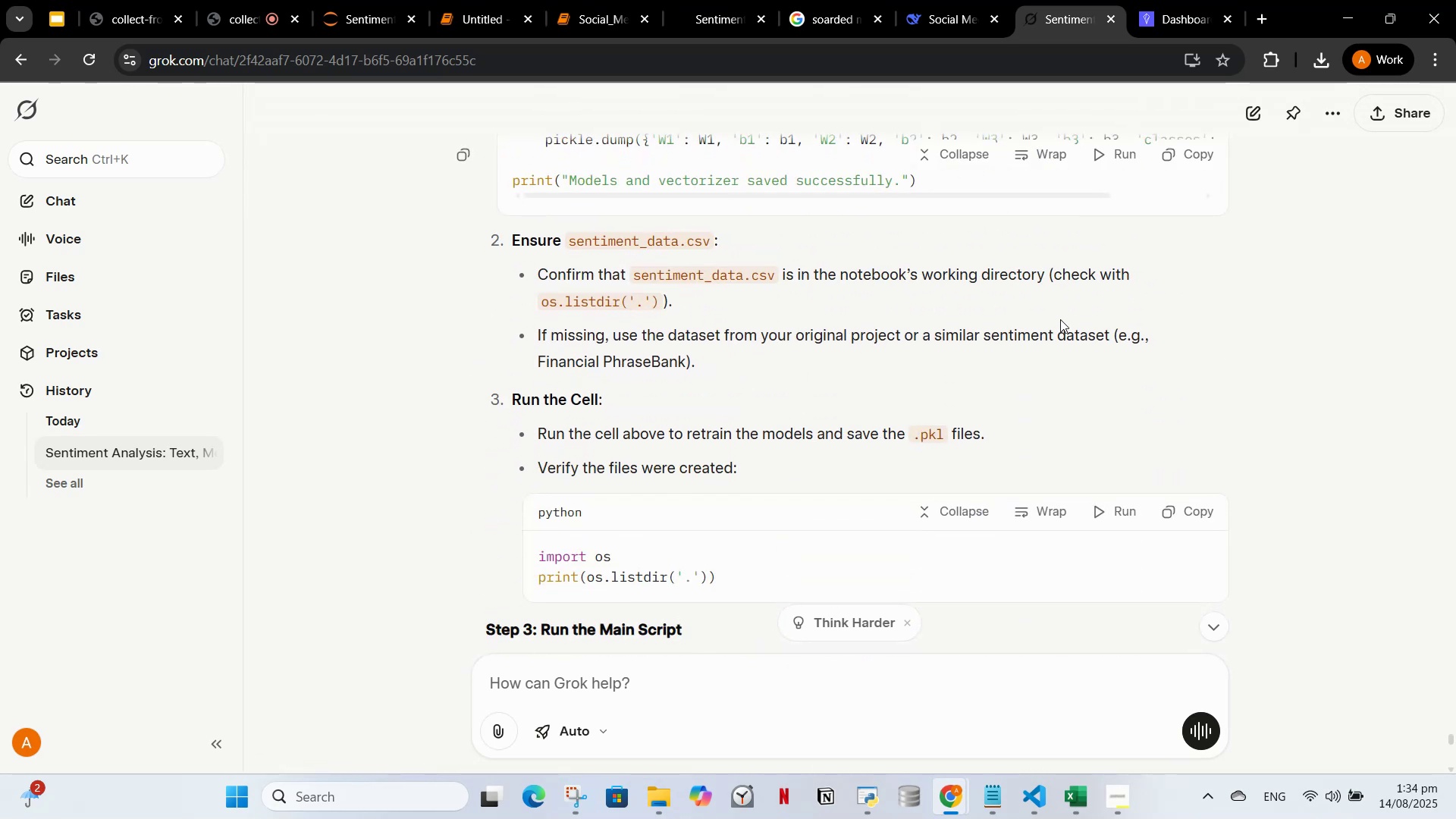 
wait(9.73)
 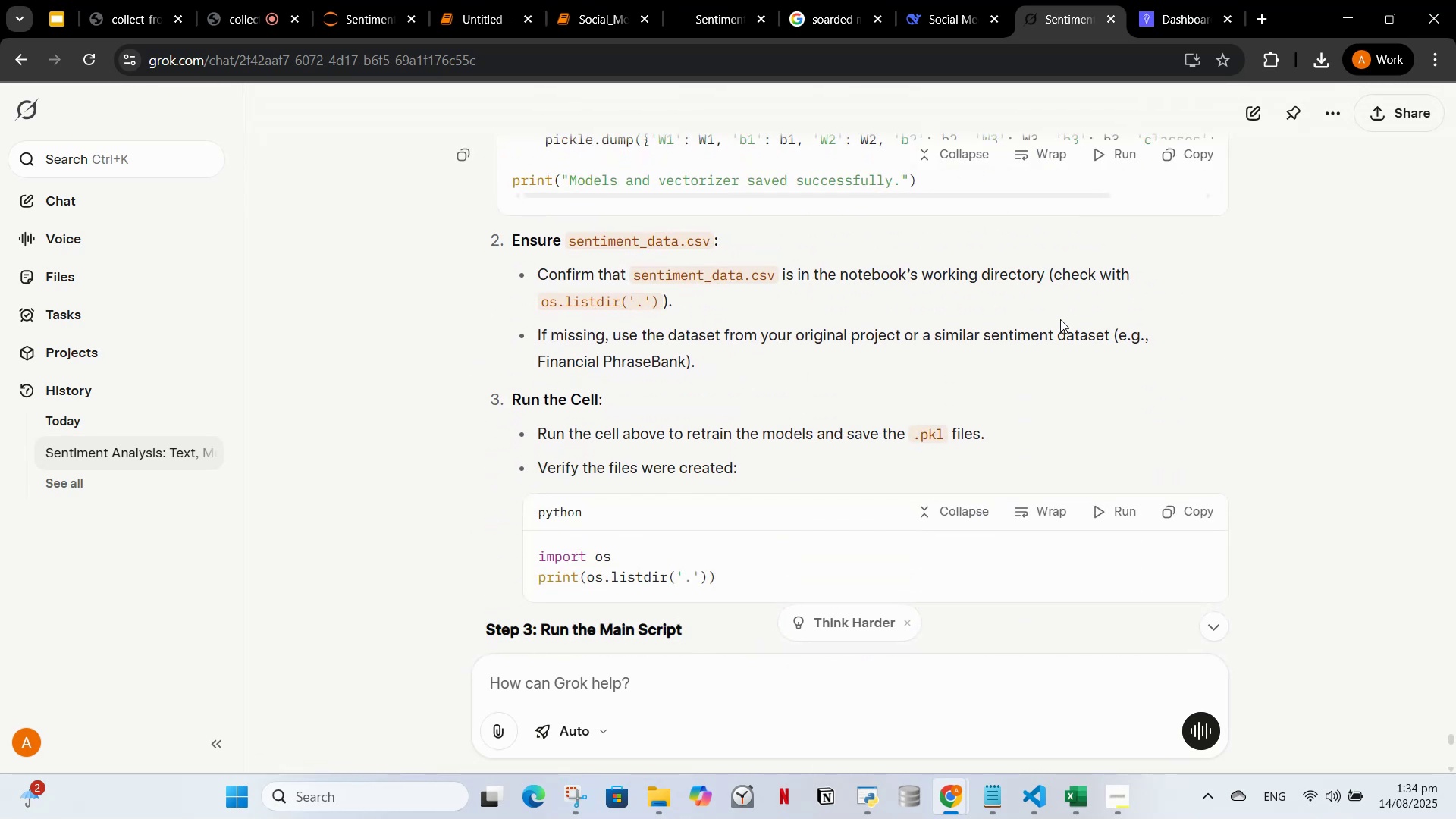 
scroll: coordinate [654, 480], scroll_direction: up, amount: 4.0
 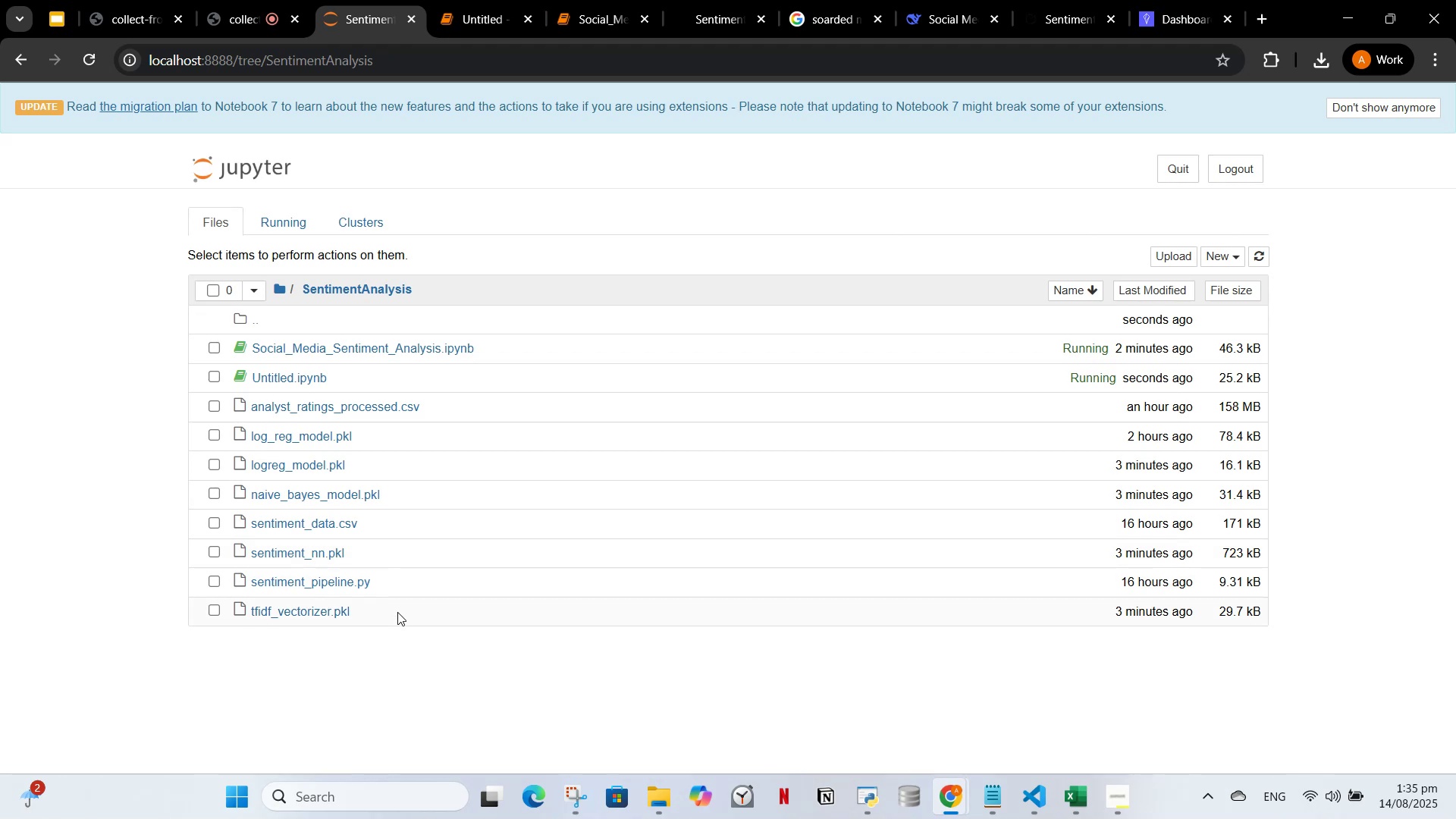 
wait(21.43)
 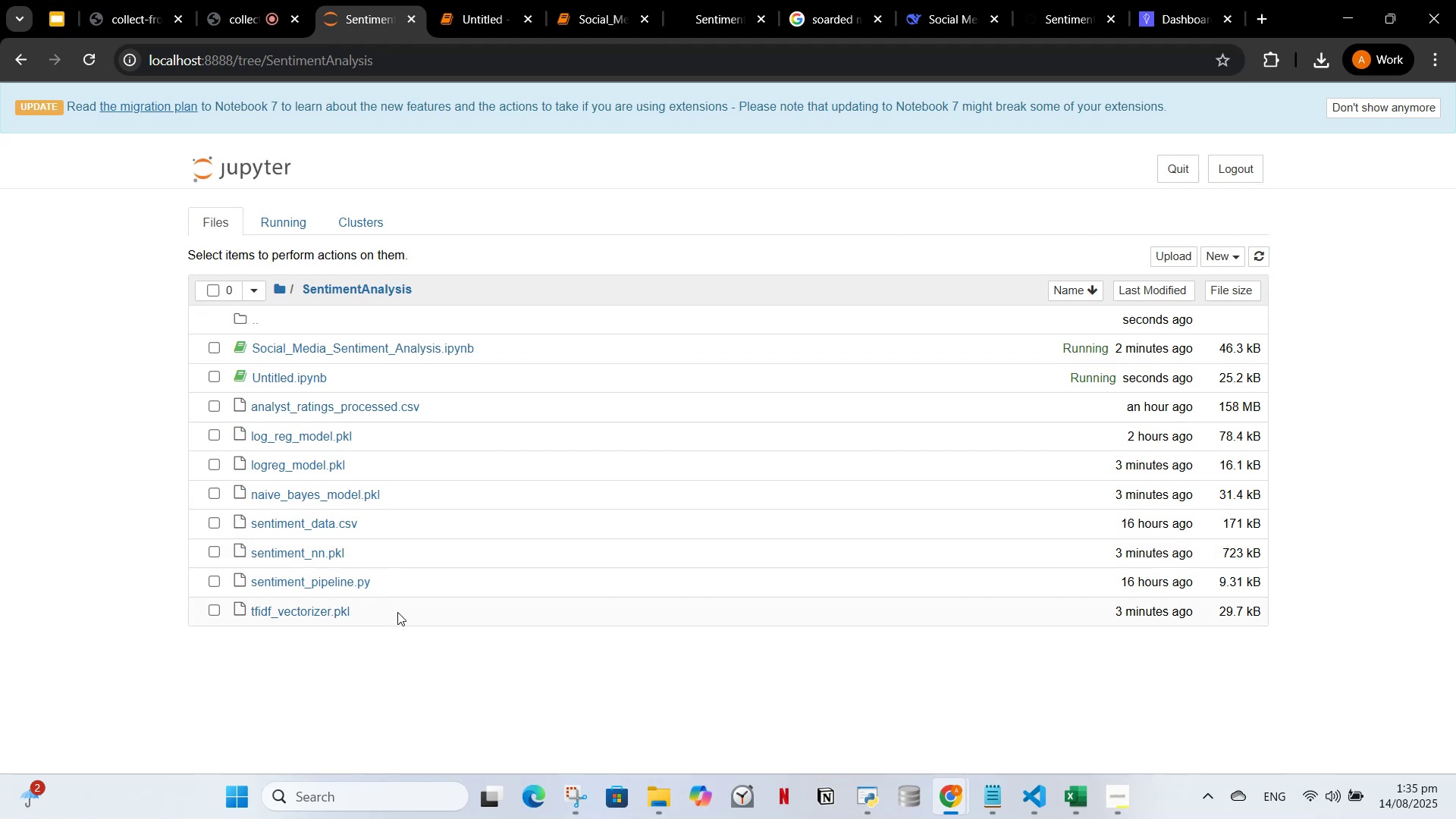 
left_click([1175, 2])
 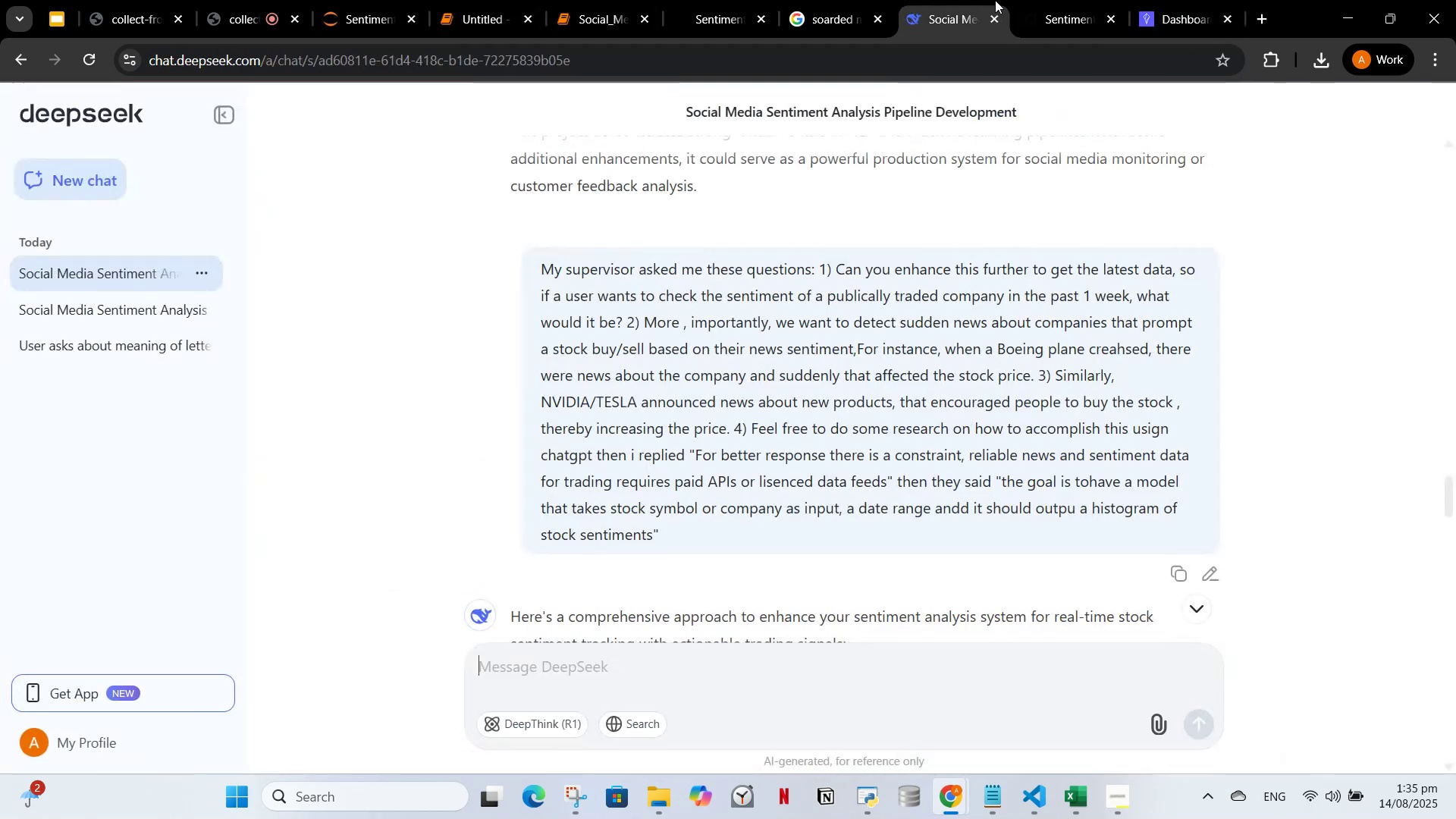 
double_click([1082, 4])
 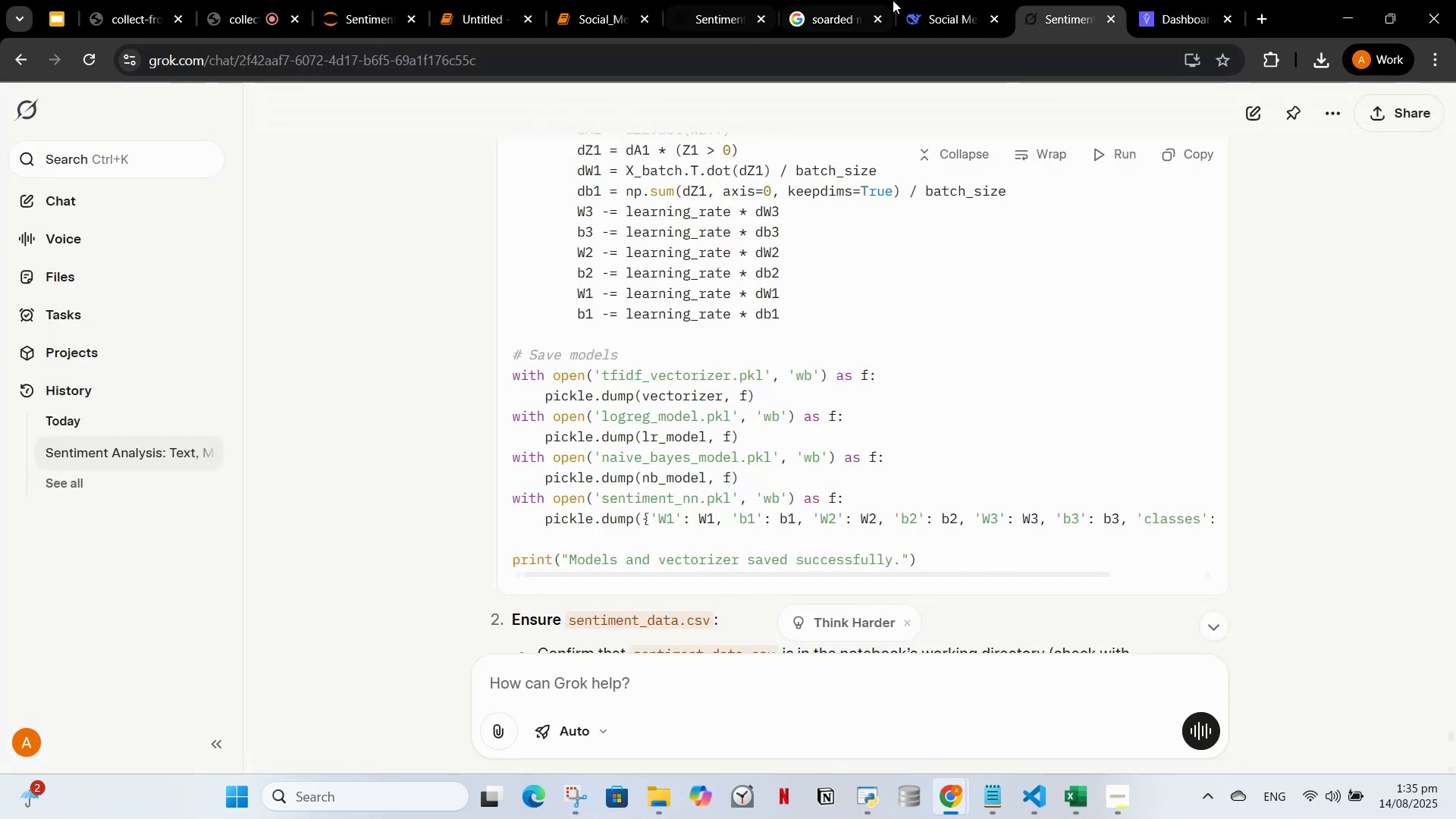 
left_click([488, 0])
 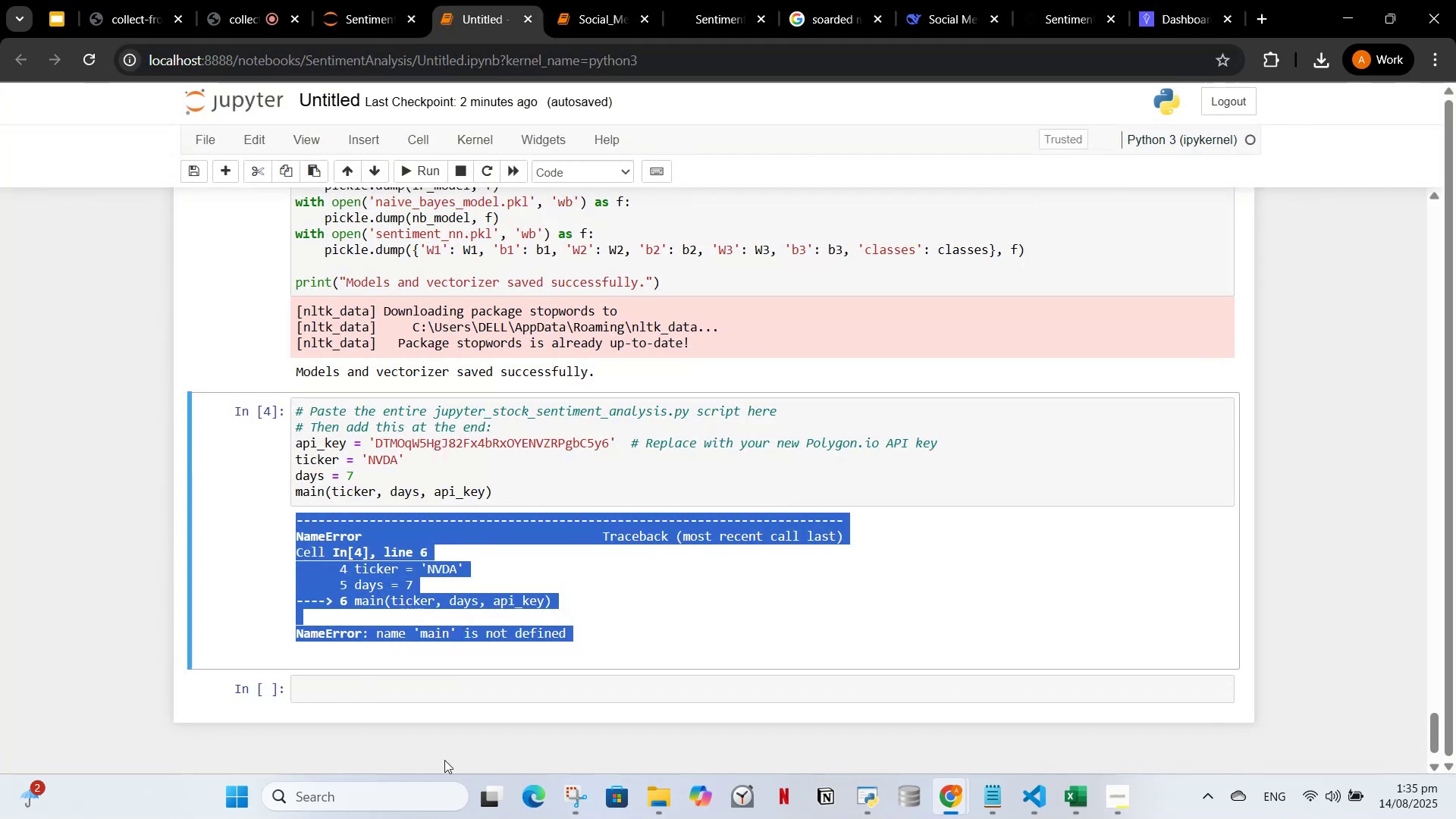 
key(Control+C)
 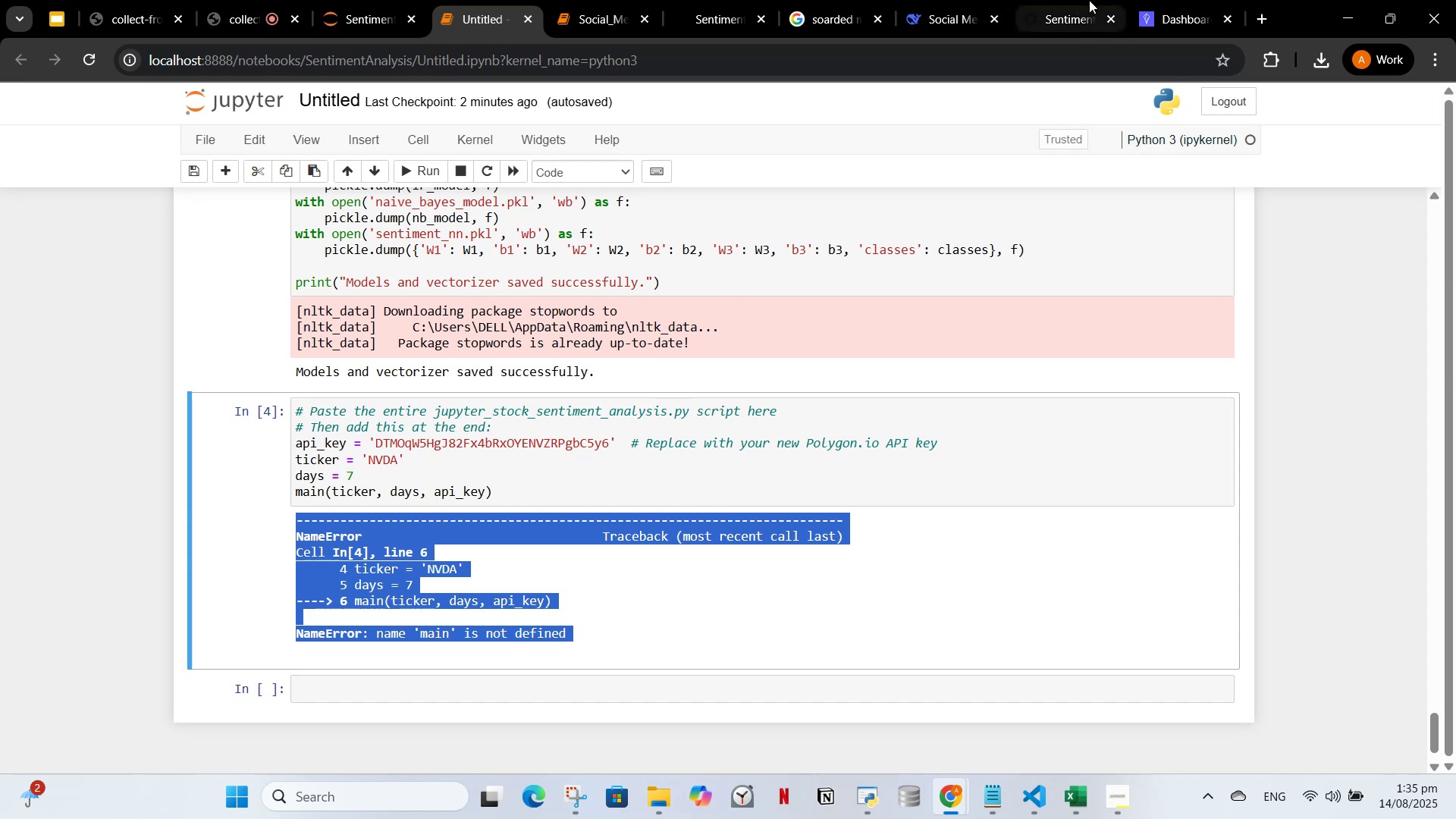 
left_click([1085, 1])
 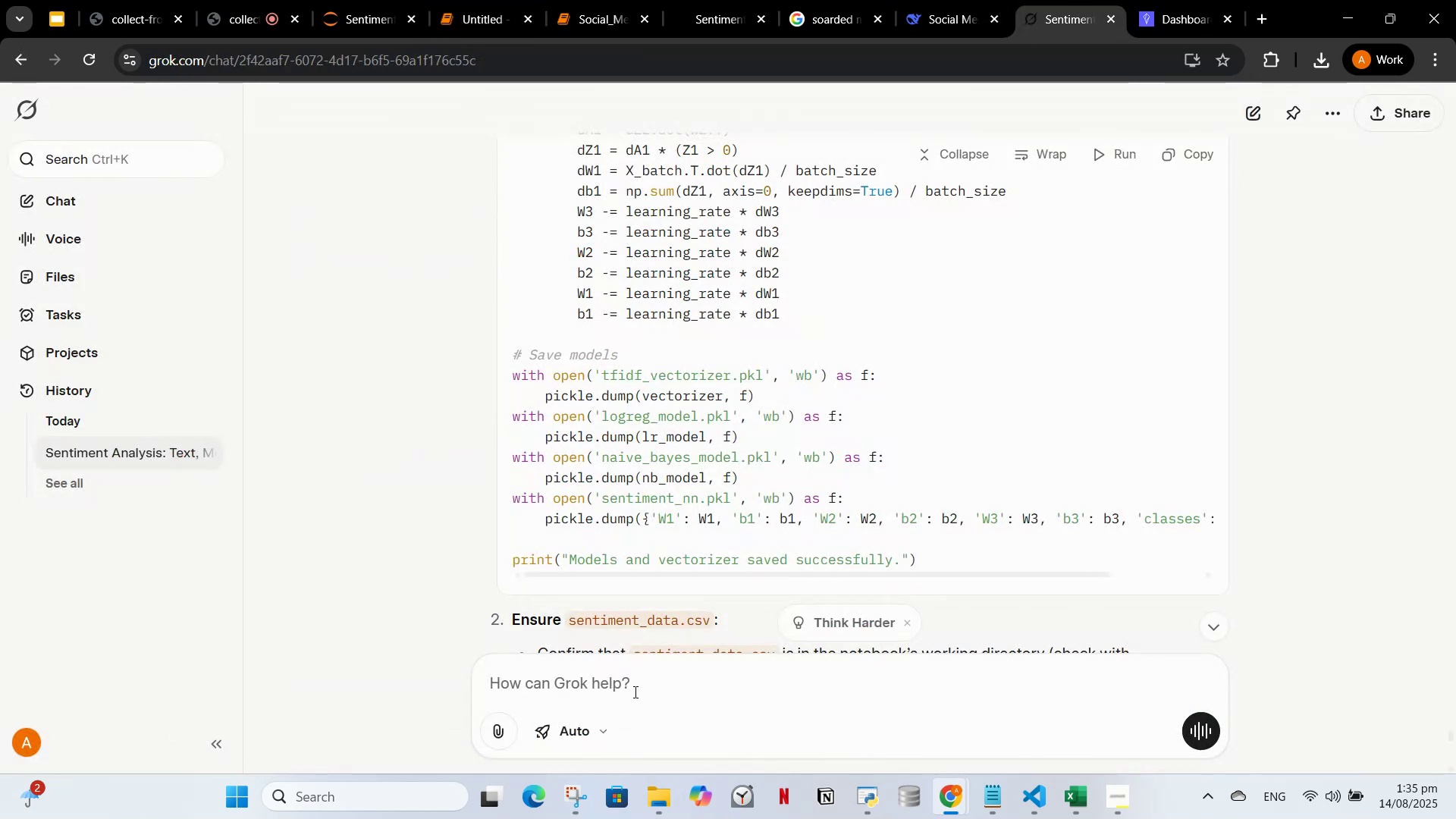 
left_click([633, 694])
 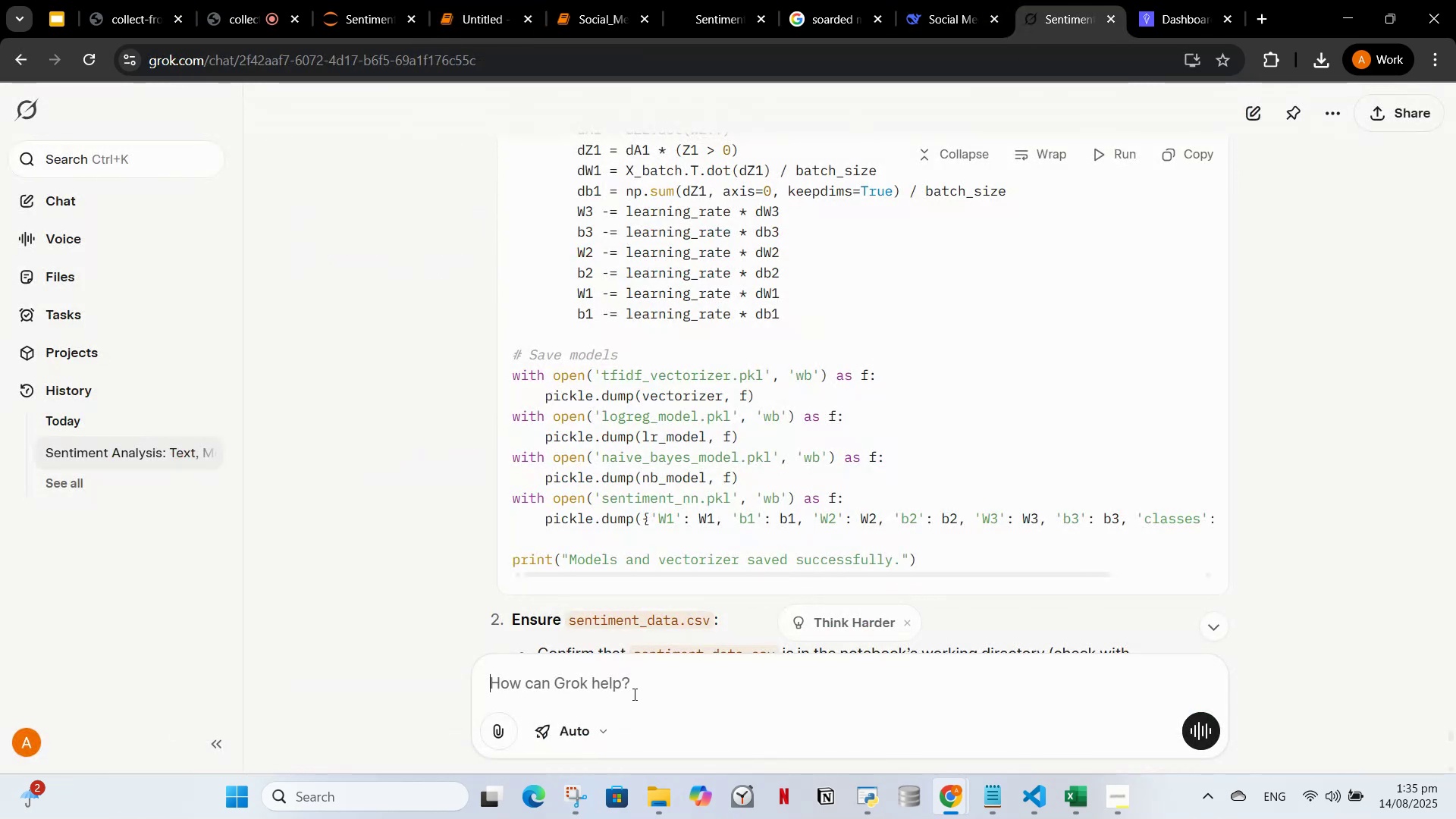 
key(Control+V)
 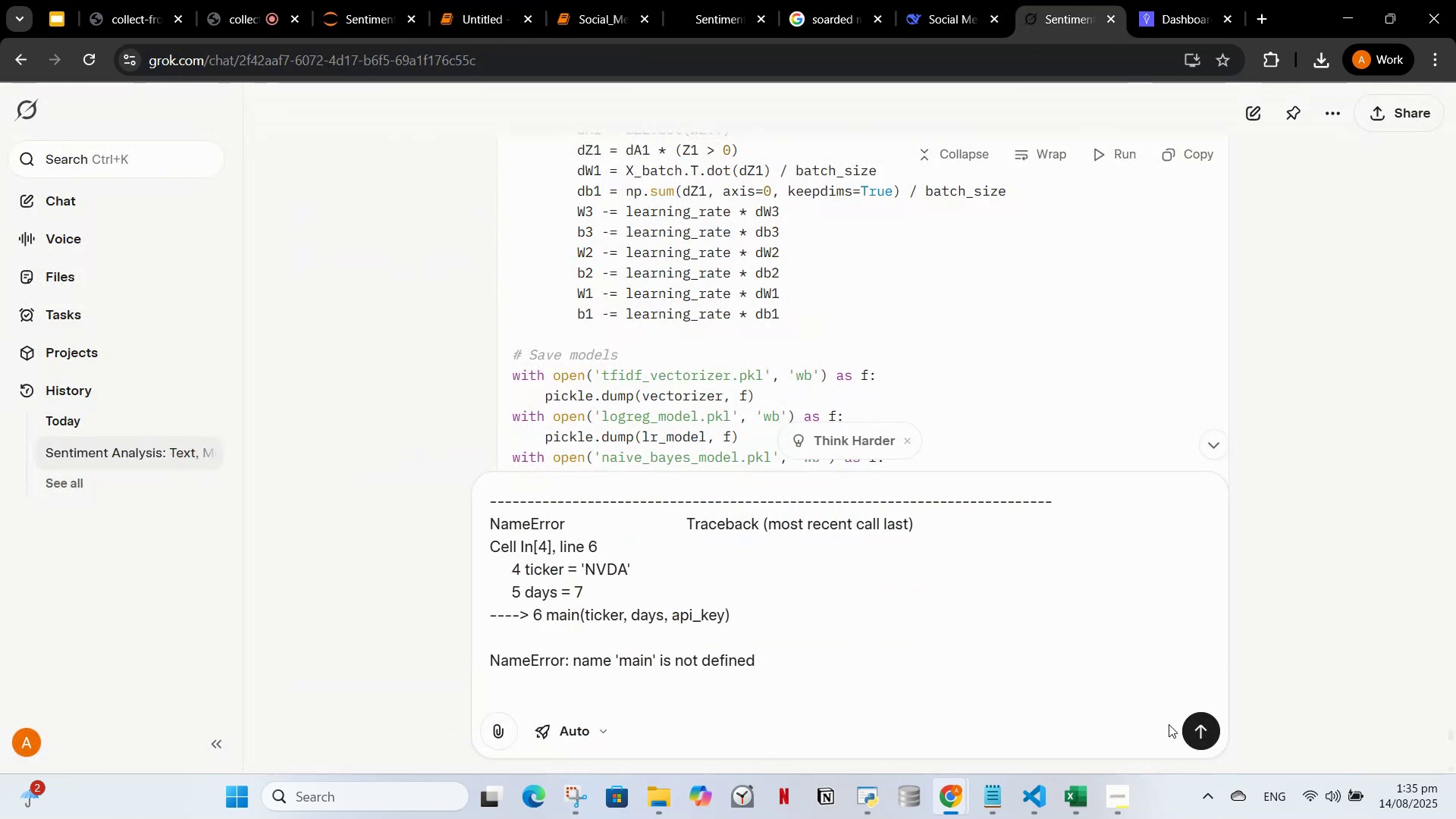 
left_click_drag(start_coordinate=[1193, 733], to_coordinate=[1197, 733])
 